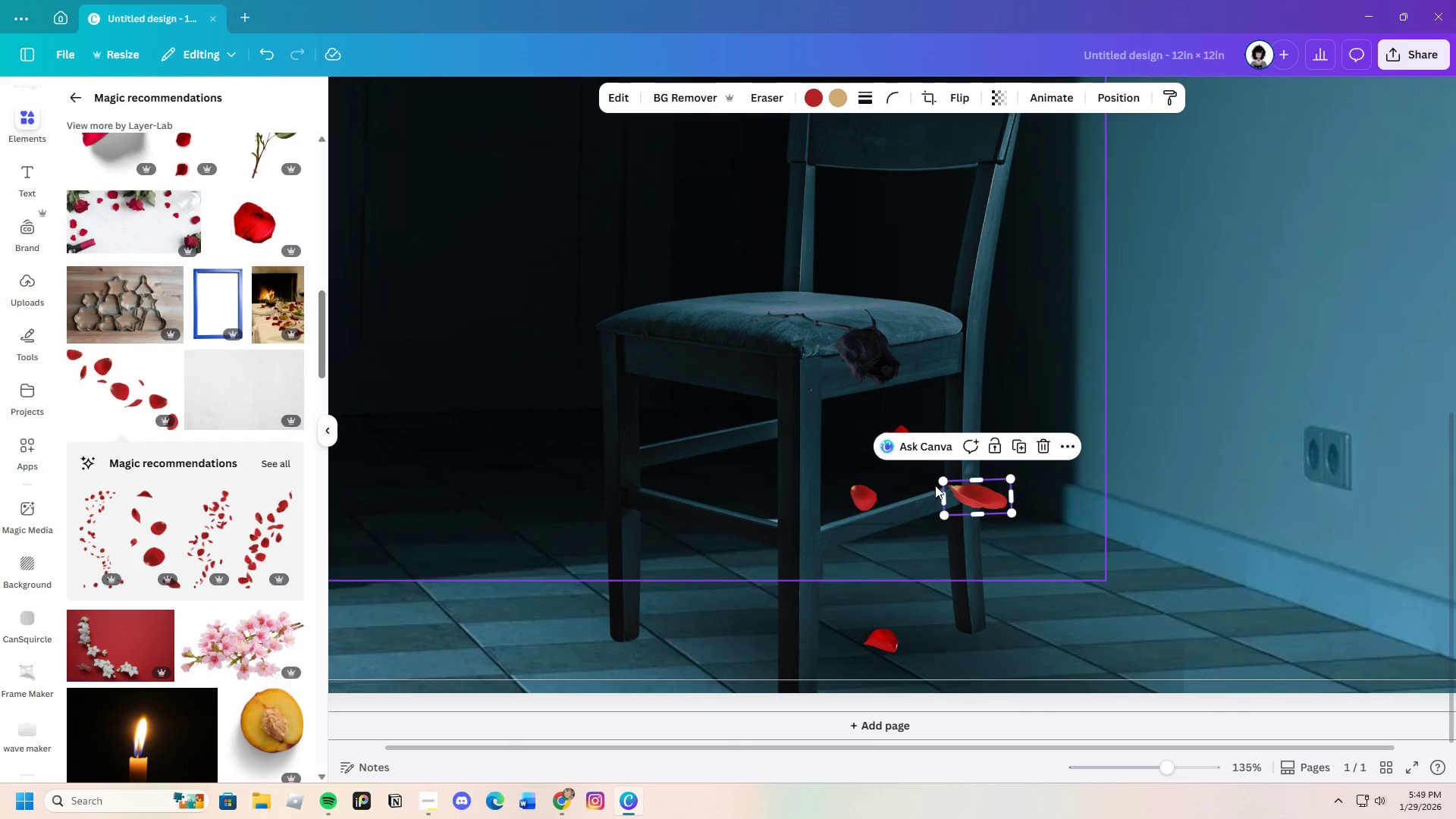 
left_click([962, 499])
 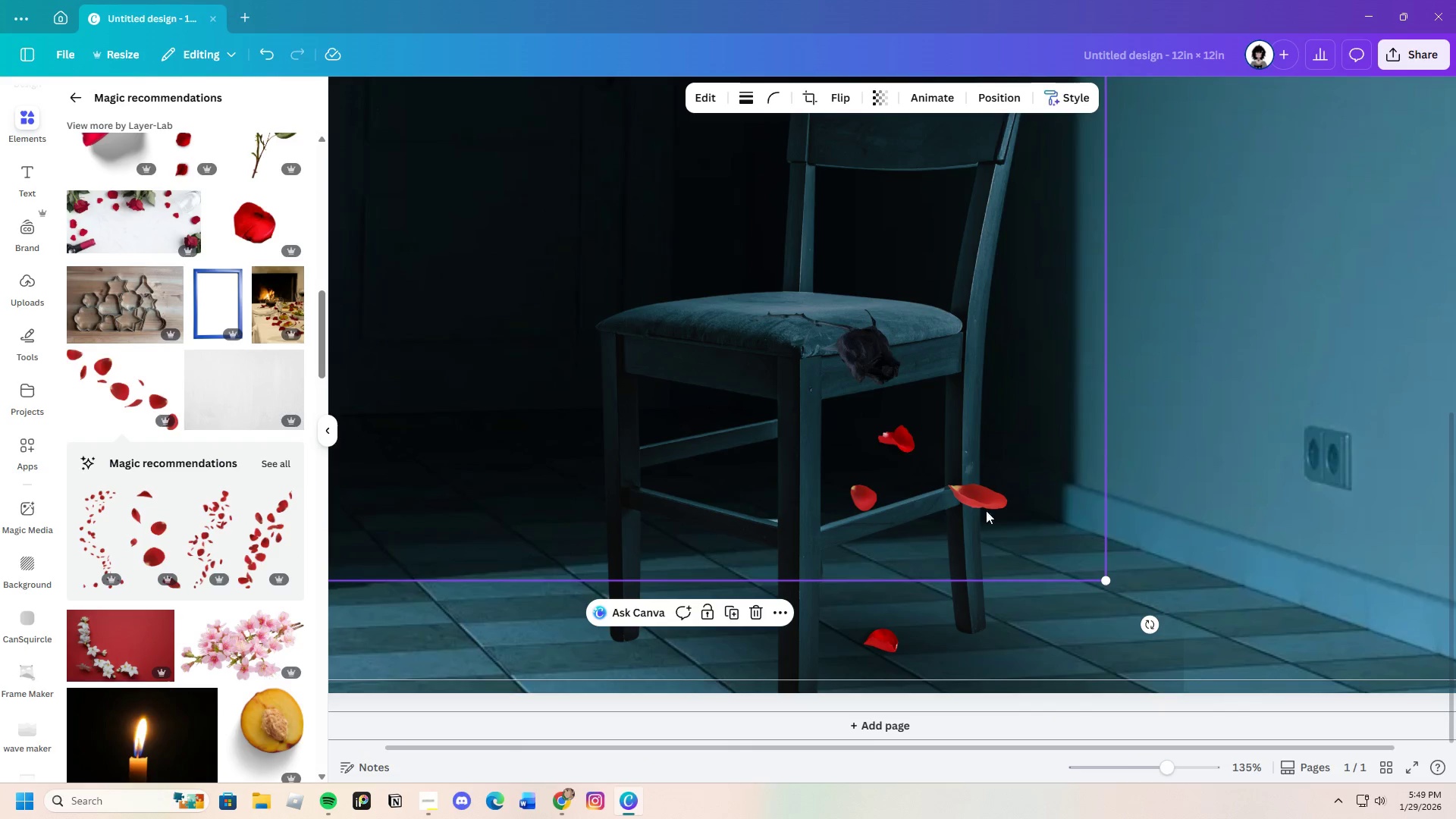 
double_click([971, 500])
 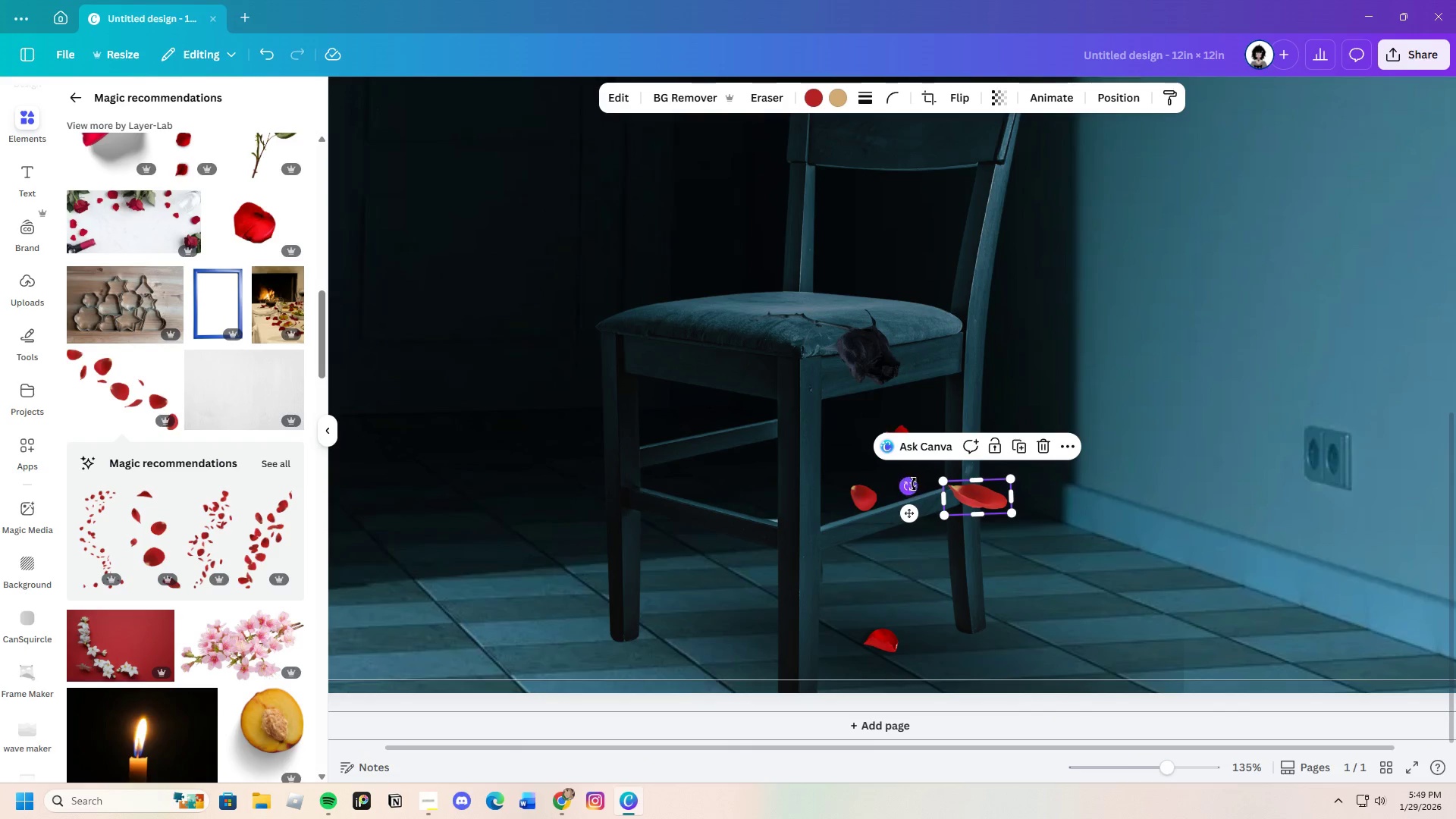 
left_click_drag(start_coordinate=[905, 485], to_coordinate=[935, 456])
 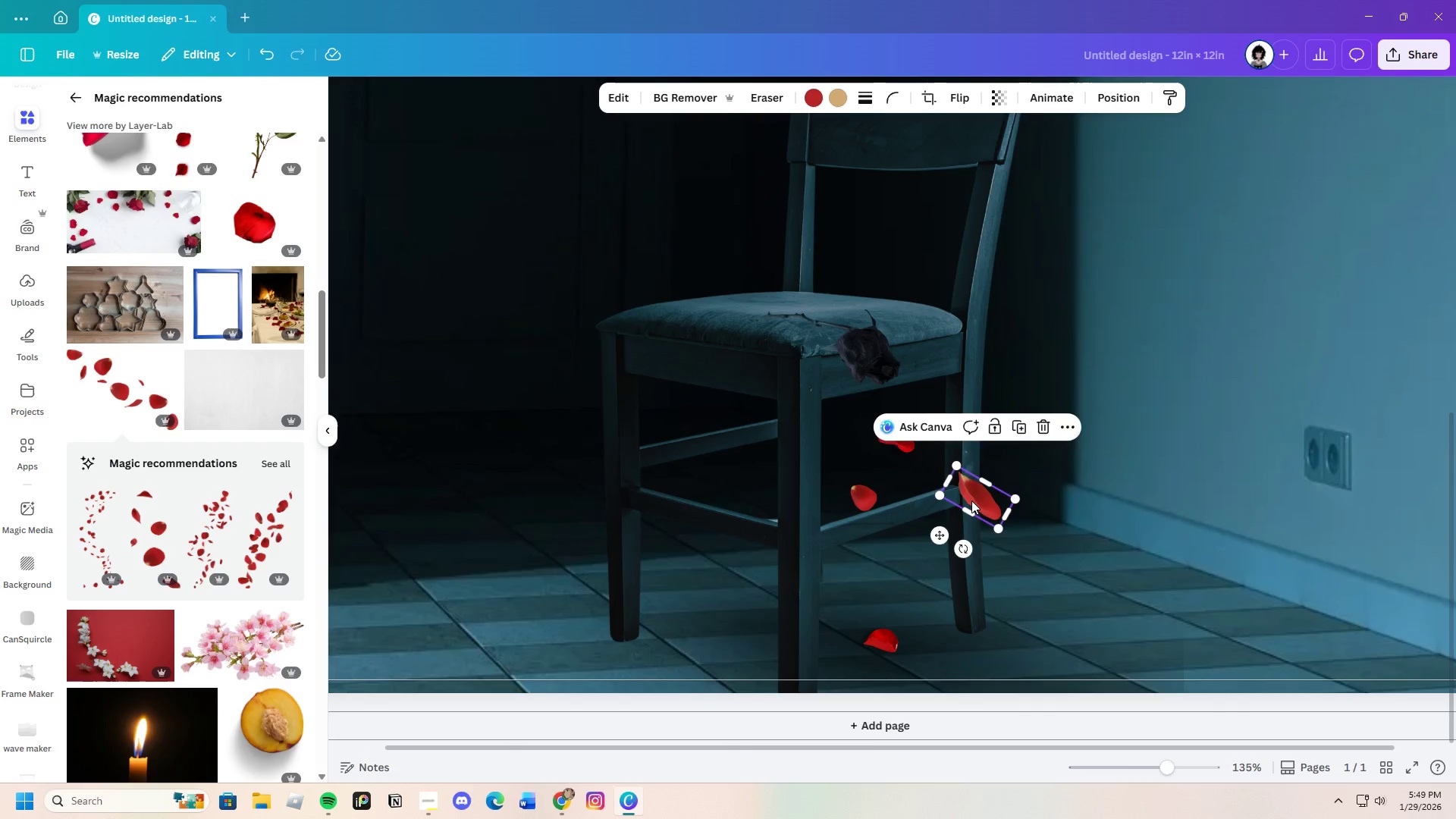 
left_click_drag(start_coordinate=[975, 494], to_coordinate=[935, 569])
 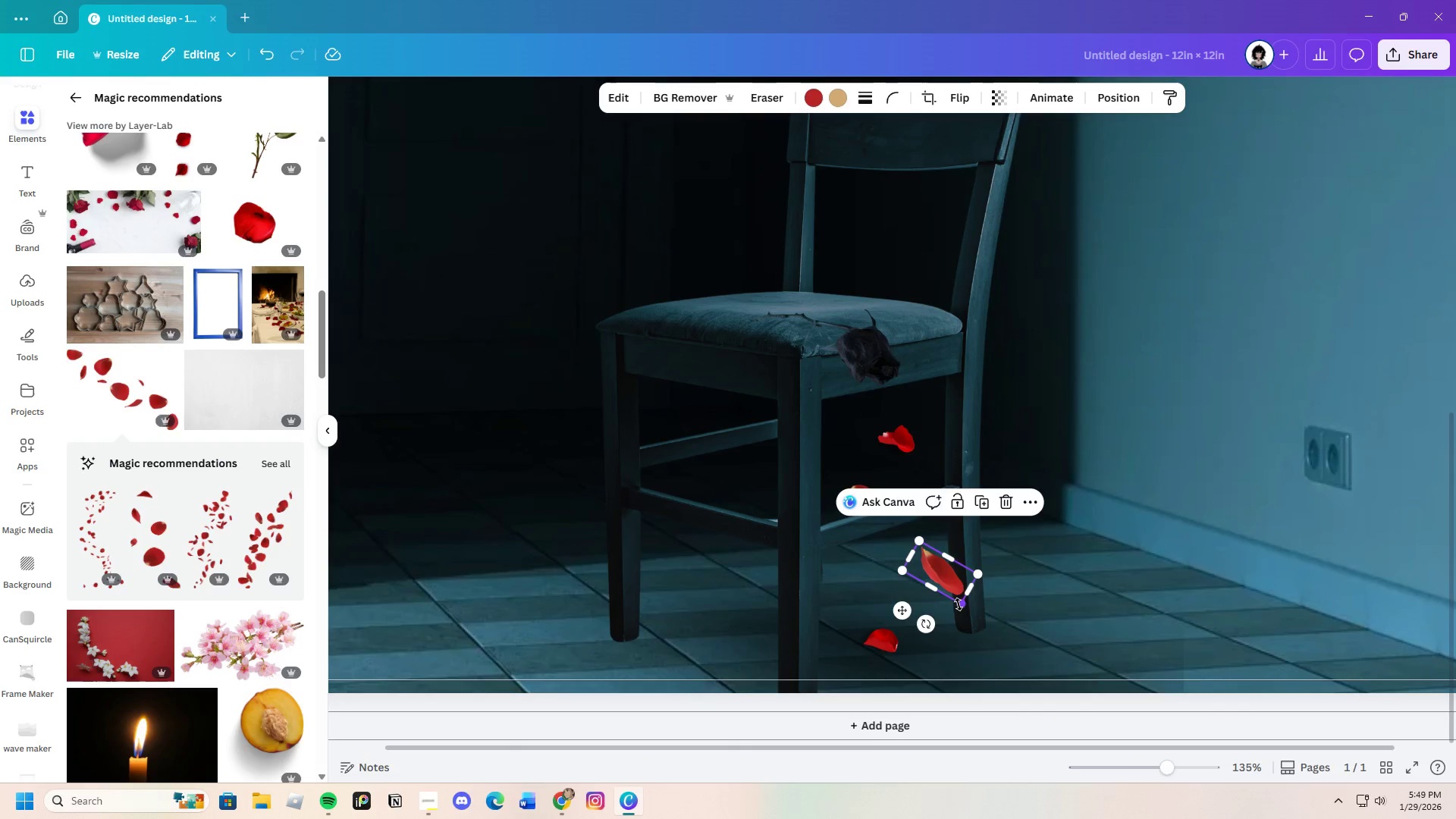 
left_click_drag(start_coordinate=[960, 604], to_coordinate=[955, 575])
 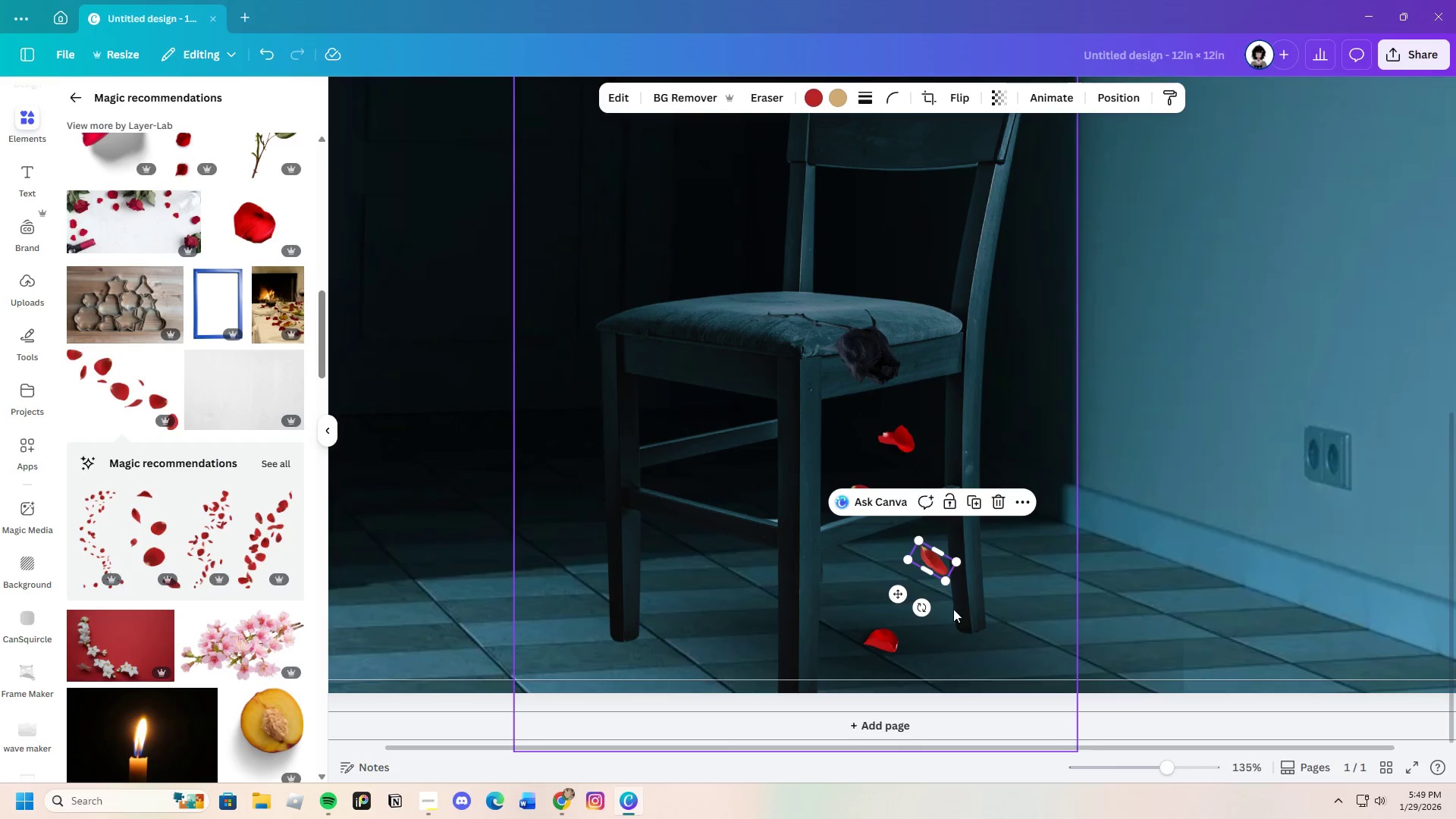 
scroll: coordinate [974, 627], scroll_direction: down, amount: 2.0
 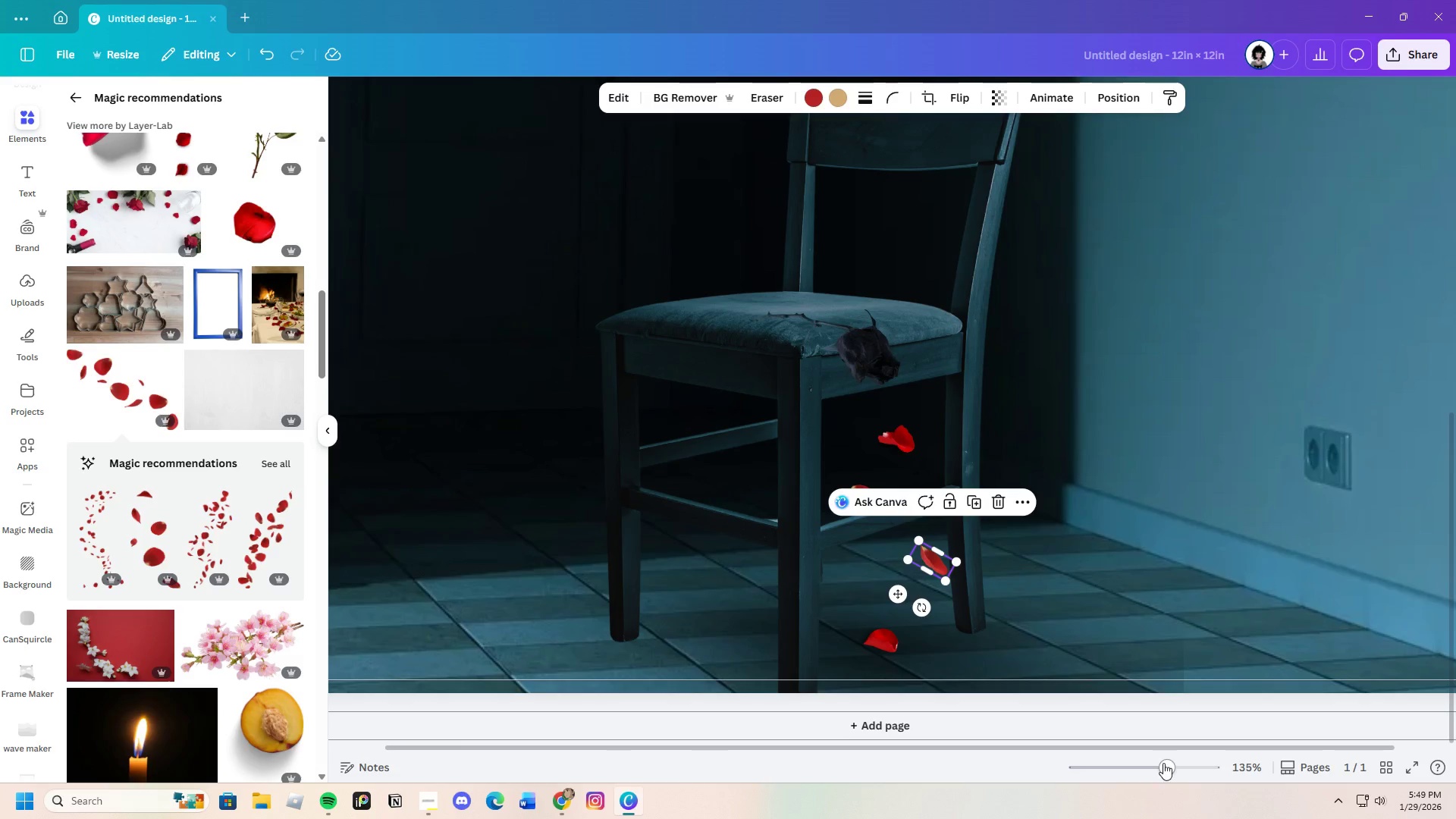 
left_click_drag(start_coordinate=[1163, 763], to_coordinate=[1178, 761])
 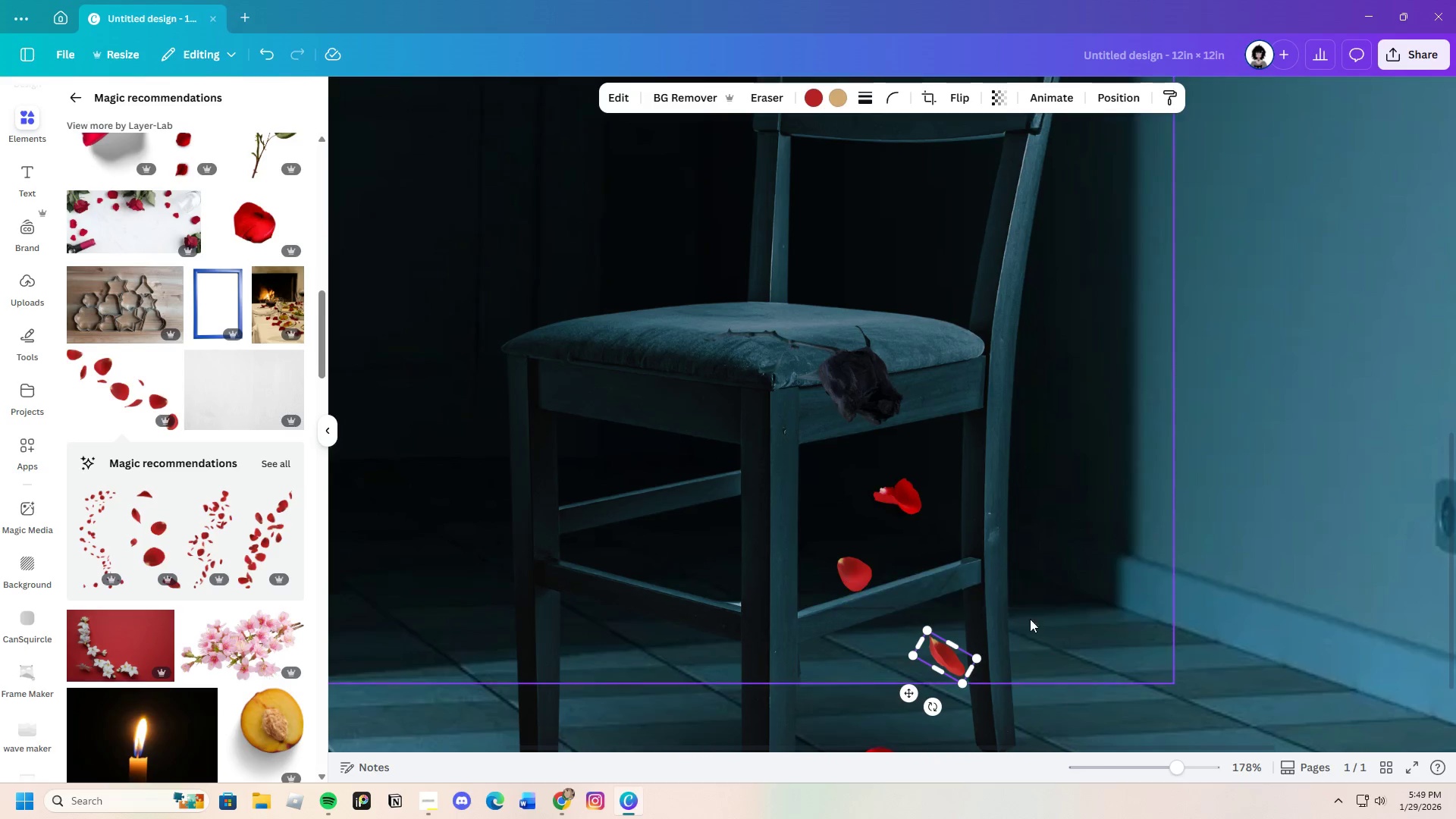 
scroll: coordinate [1041, 639], scroll_direction: down, amount: 2.0
 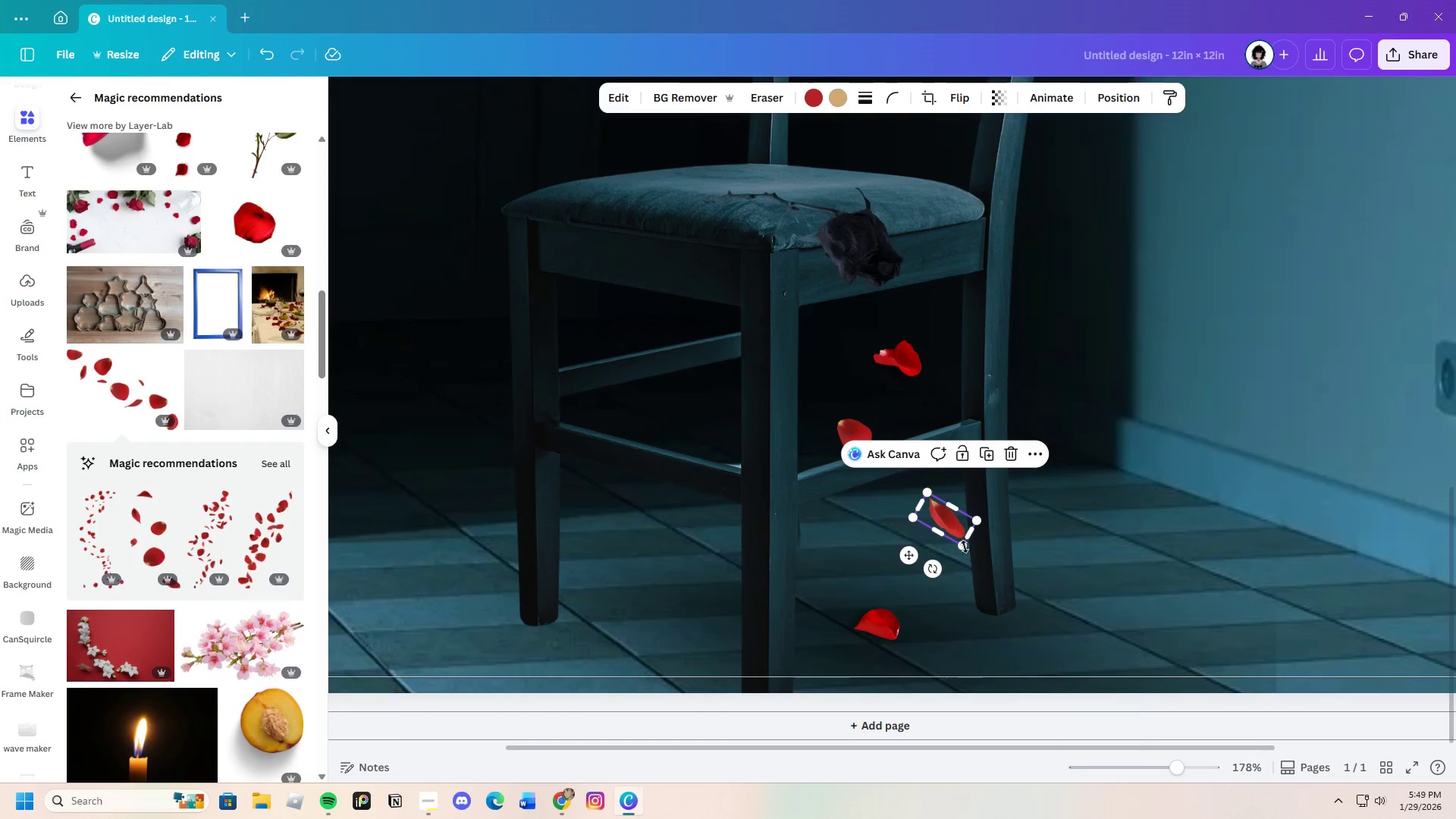 
left_click_drag(start_coordinate=[965, 547], to_coordinate=[965, 551])
 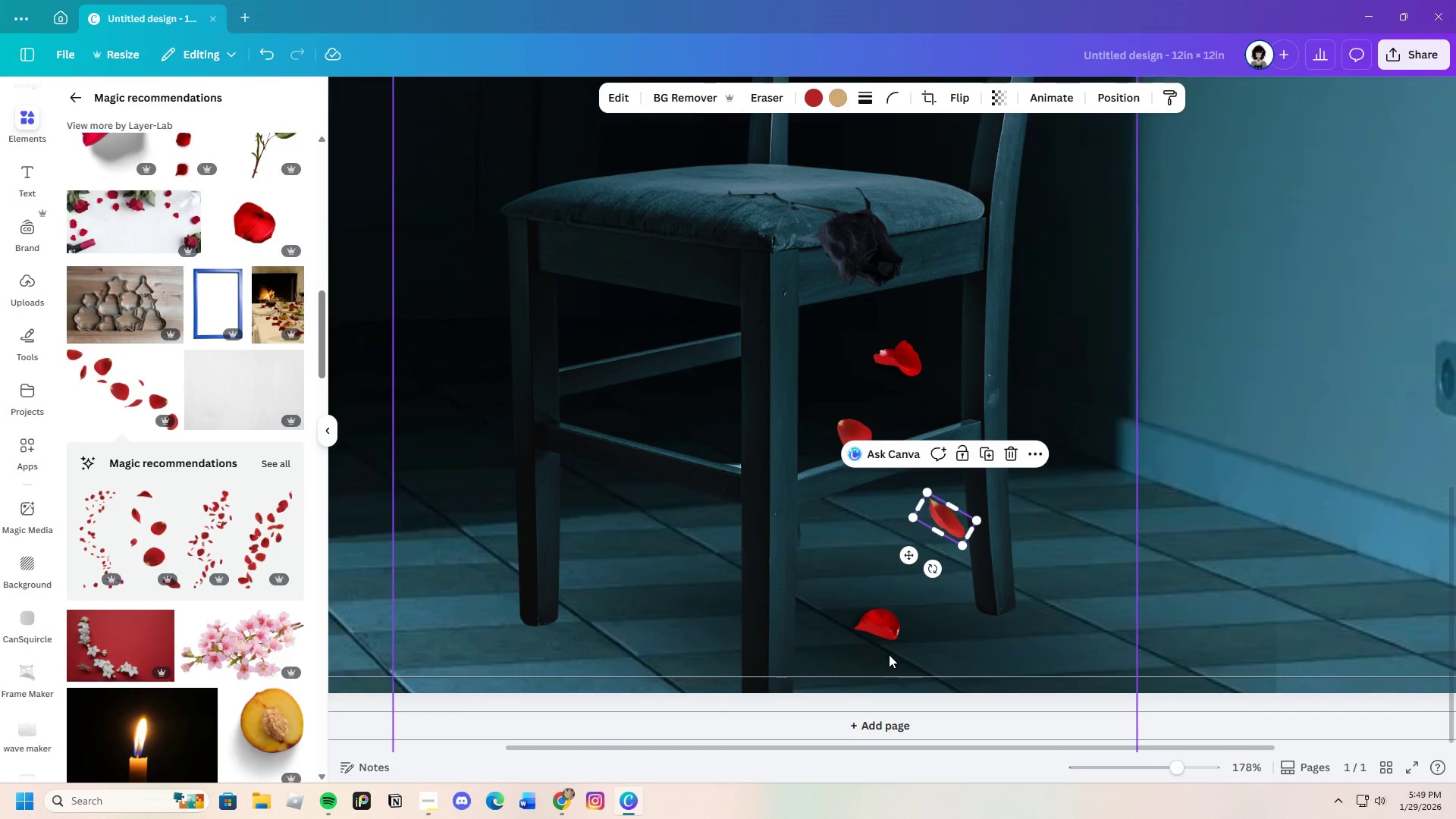 
left_click([879, 632])
 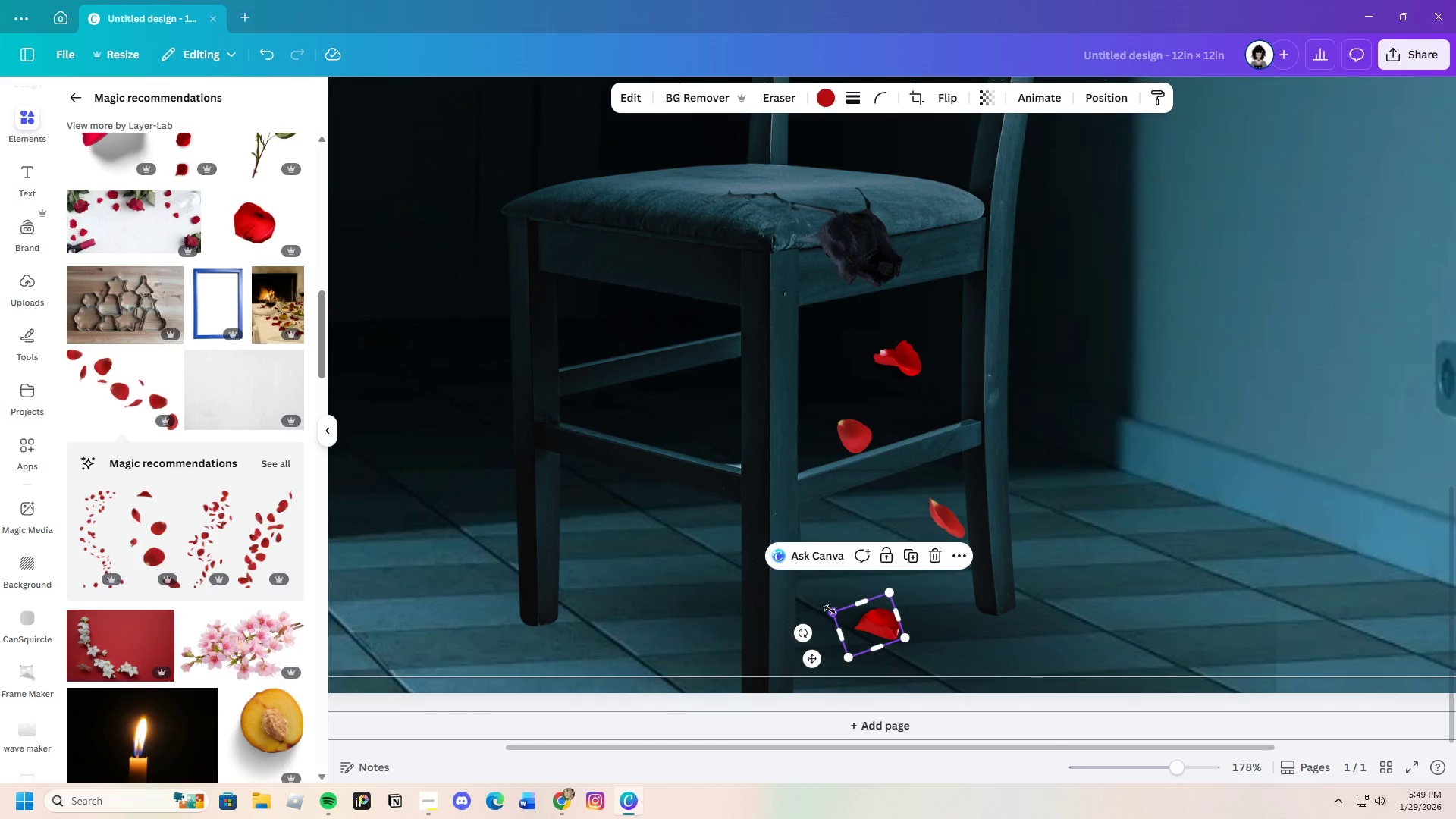 
left_click_drag(start_coordinate=[830, 610], to_coordinate=[824, 607])
 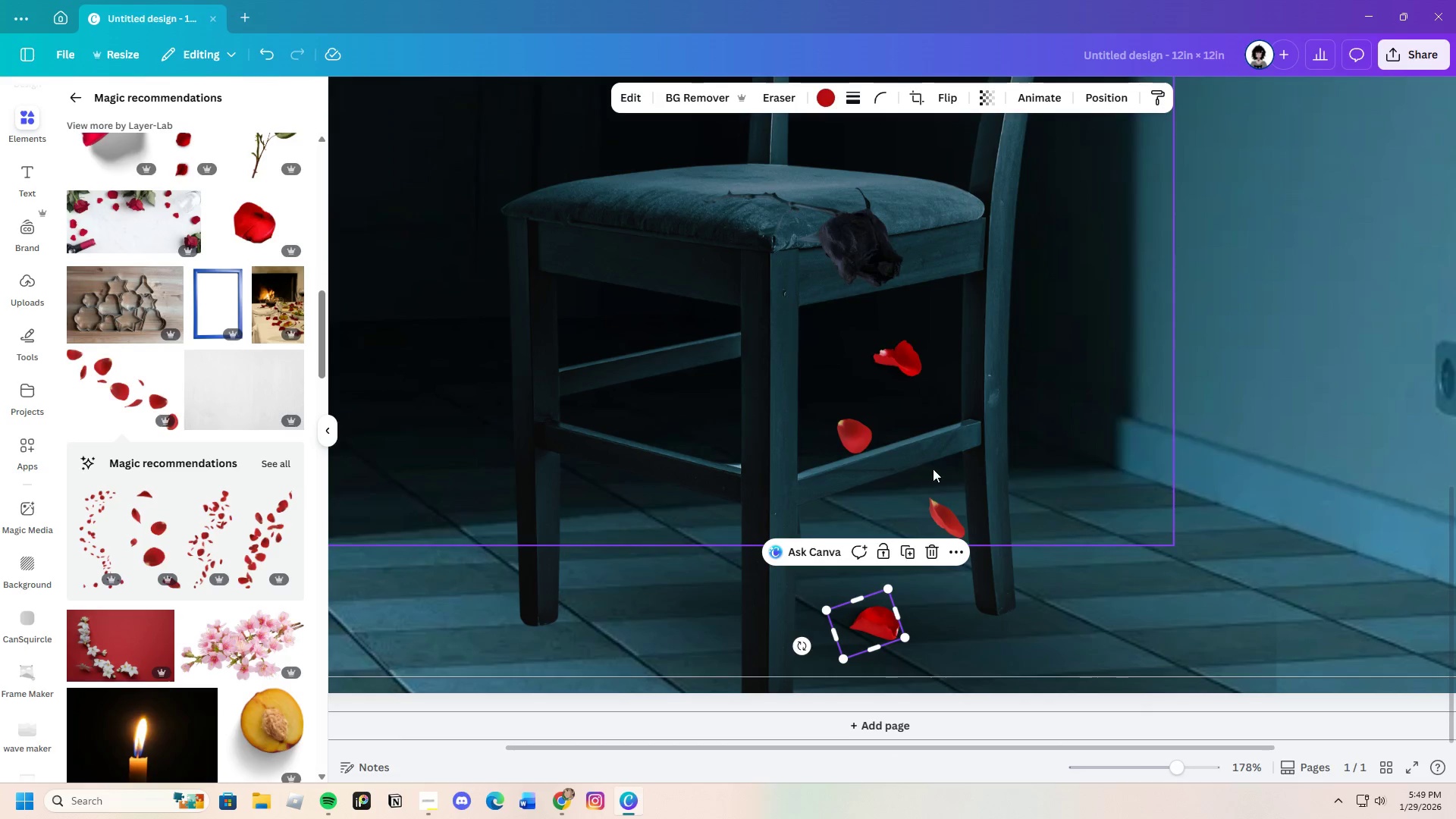 
left_click([858, 430])
 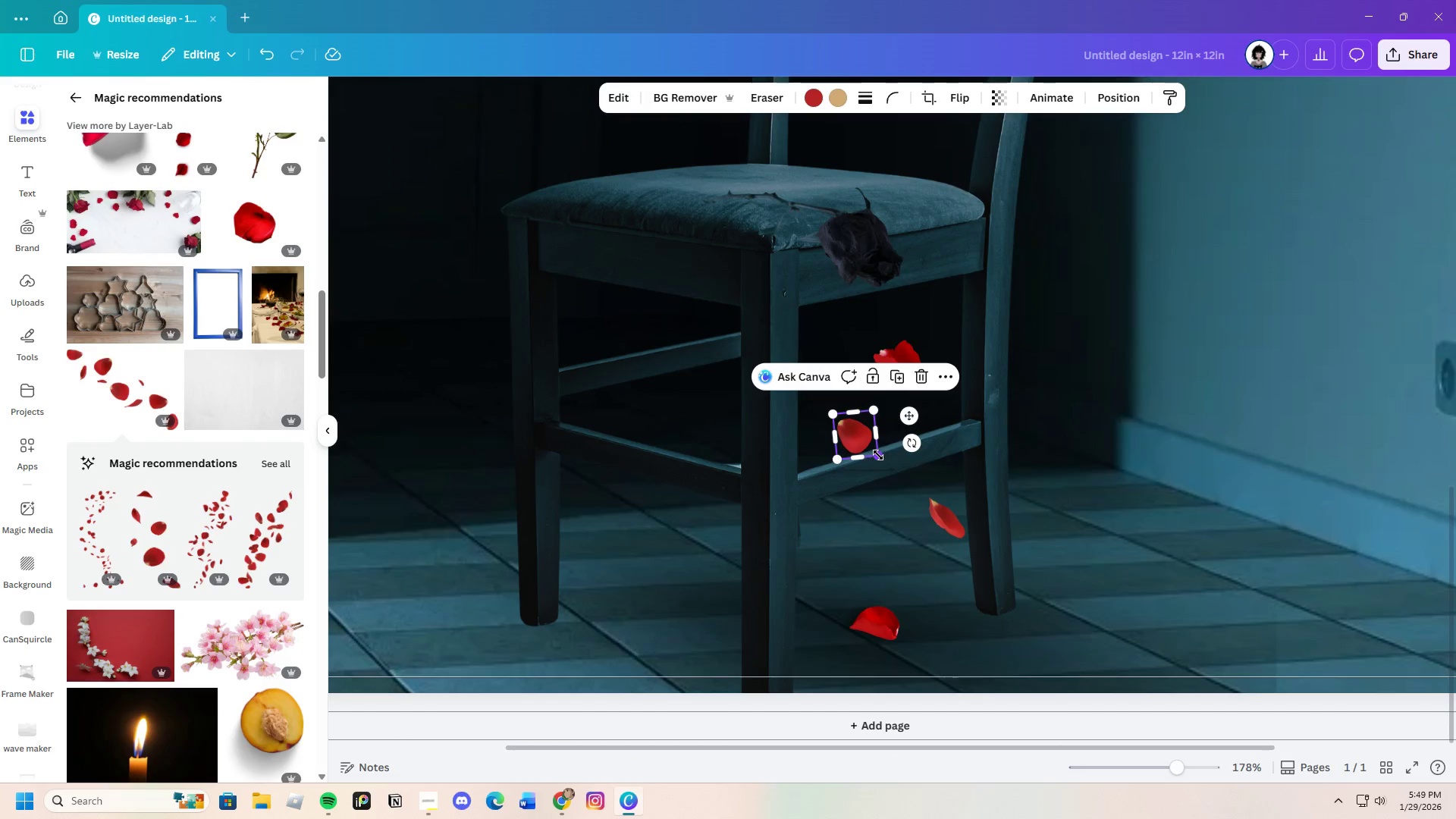 
left_click_drag(start_coordinate=[878, 456], to_coordinate=[881, 463])
 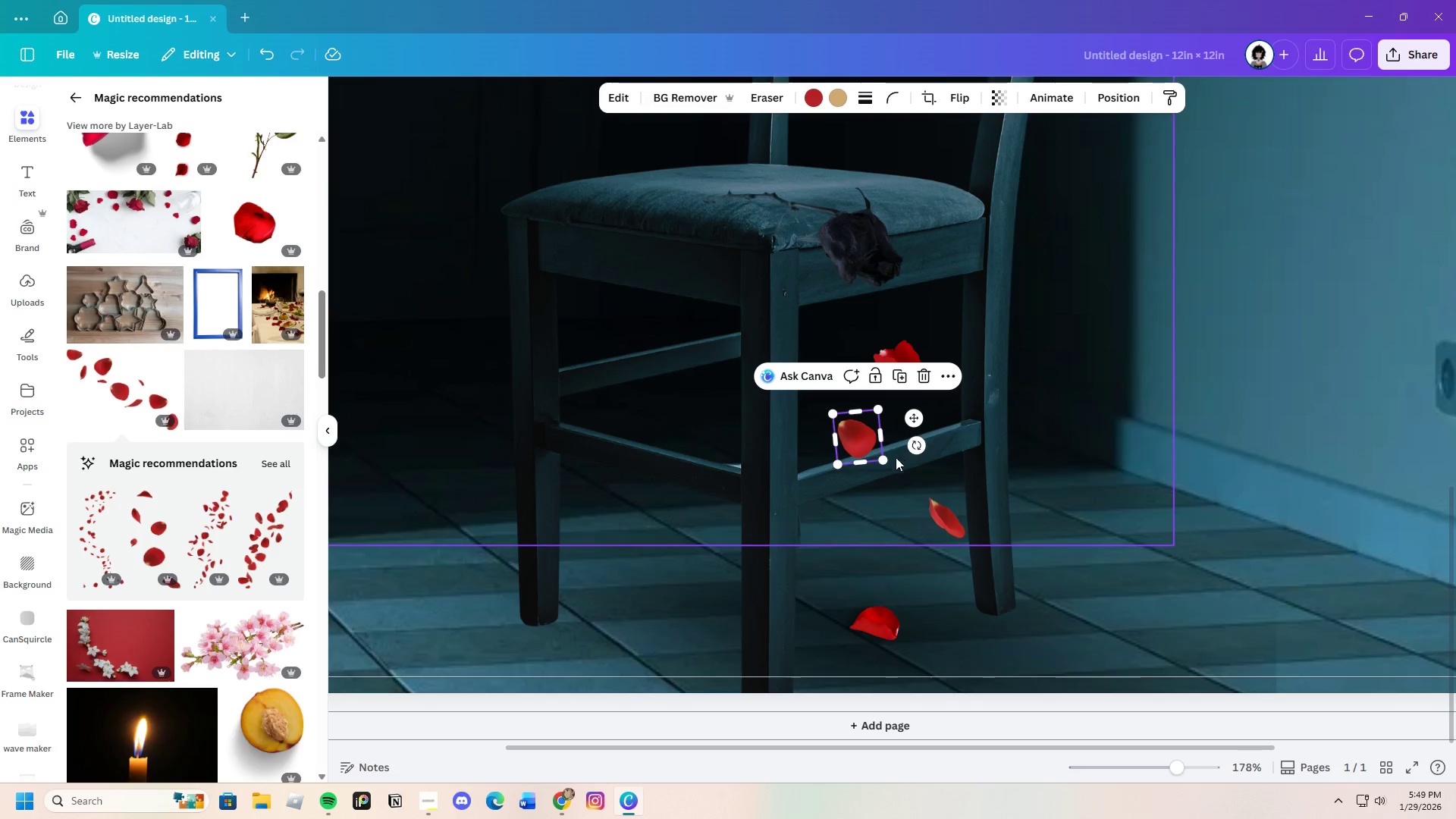 
left_click_drag(start_coordinate=[883, 460], to_coordinate=[887, 466])
 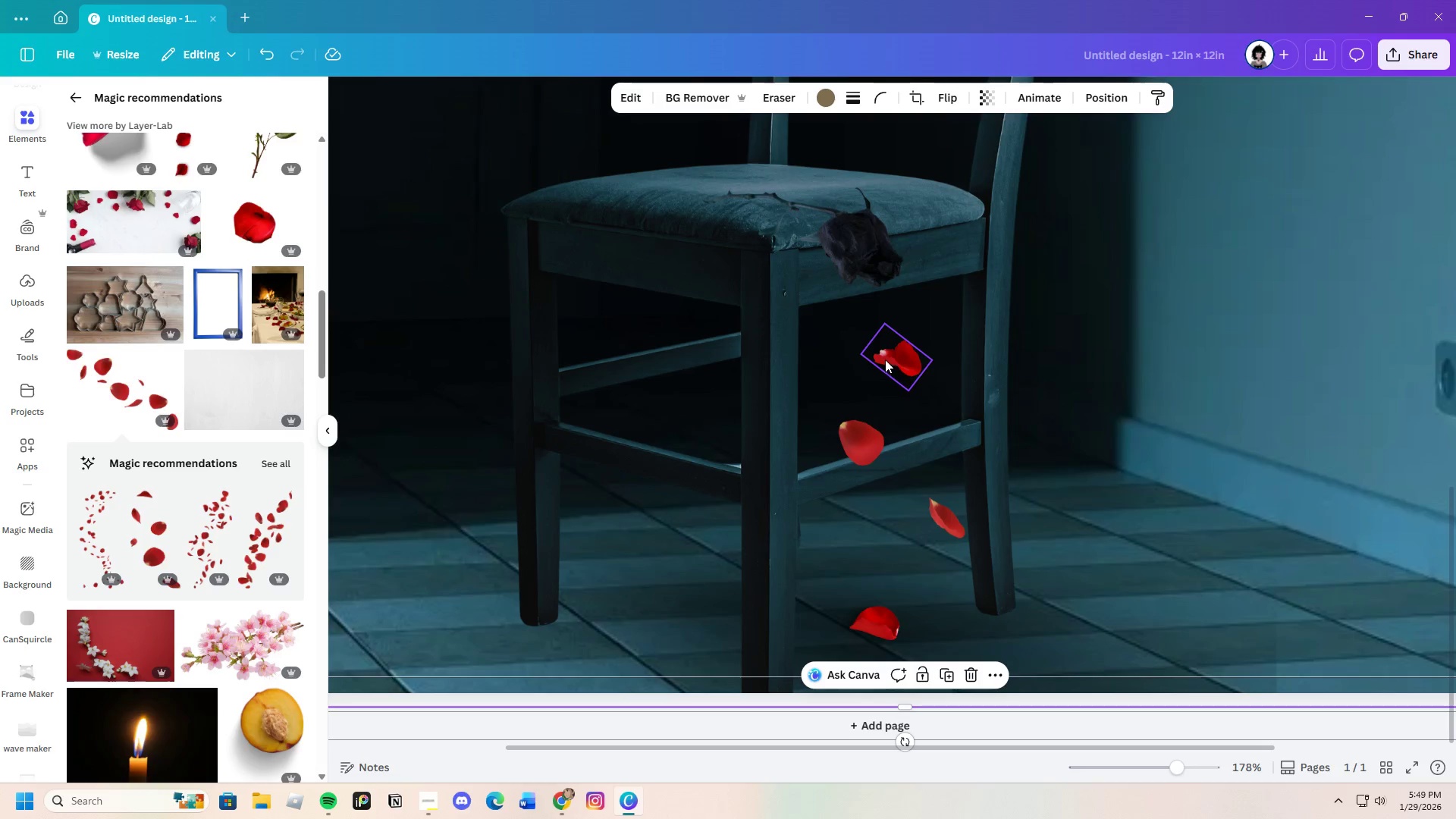 
left_click([899, 356])
 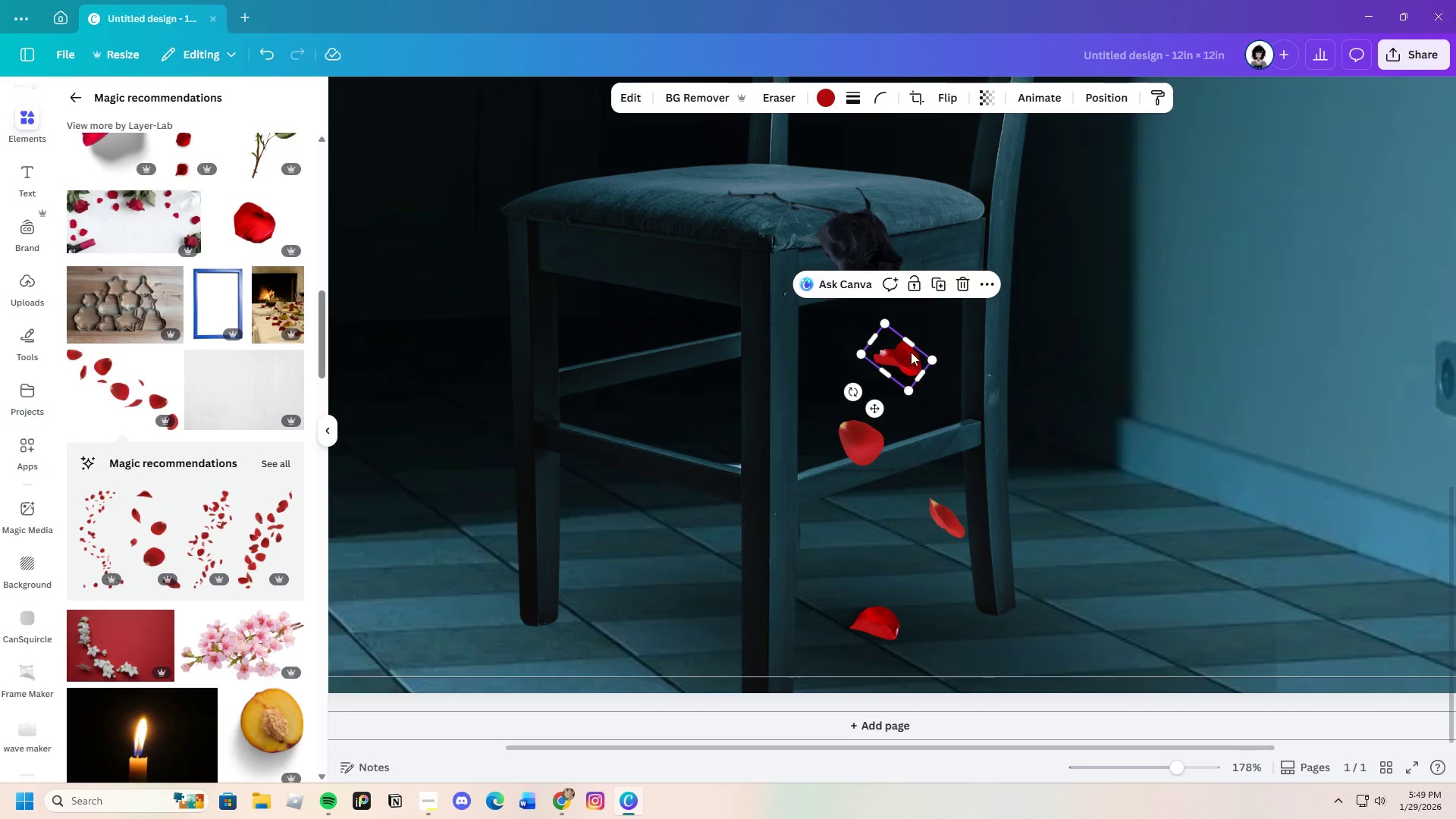 
left_click_drag(start_coordinate=[907, 357], to_coordinate=[943, 318])
 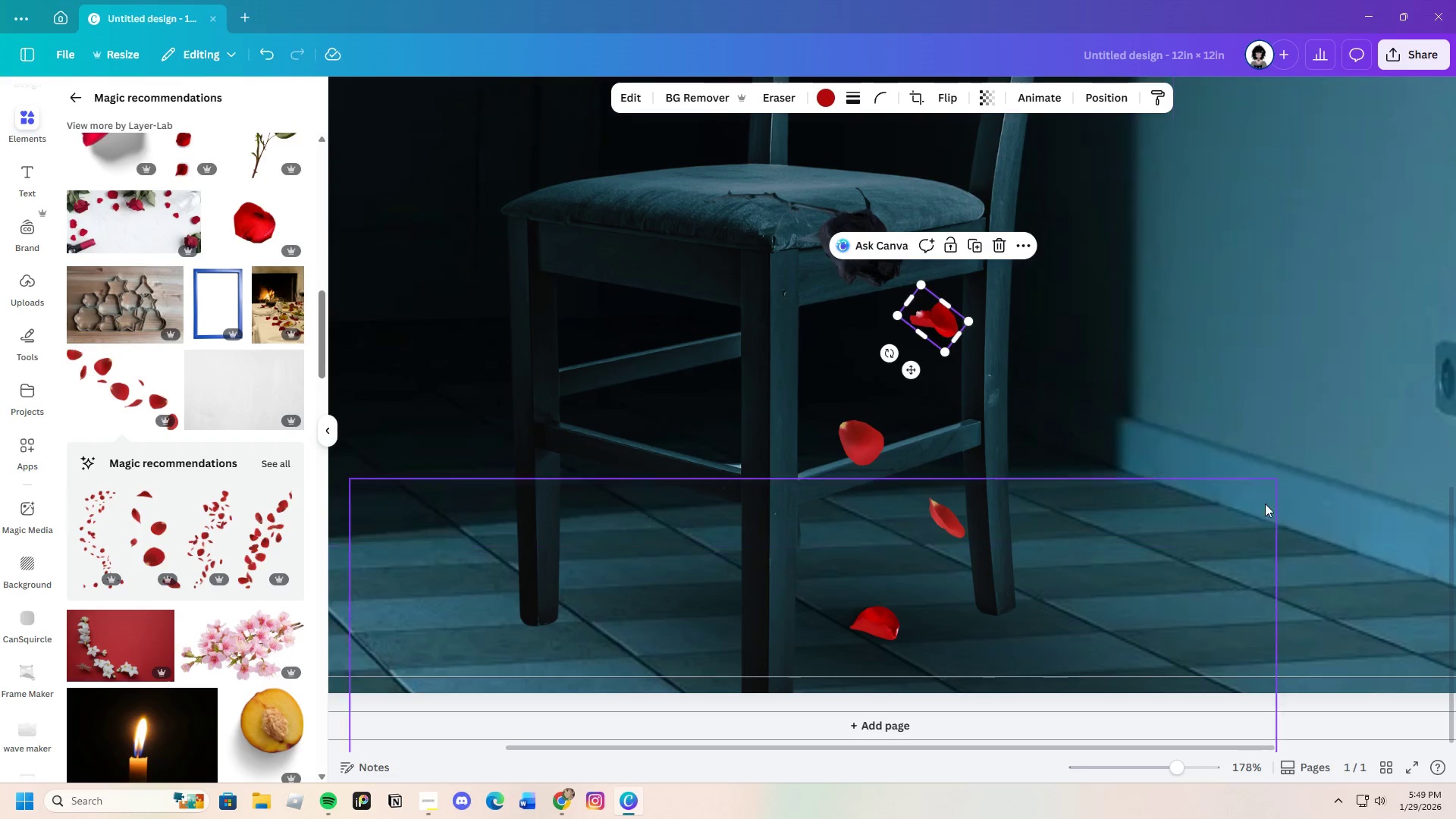 
left_click([1277, 510])
 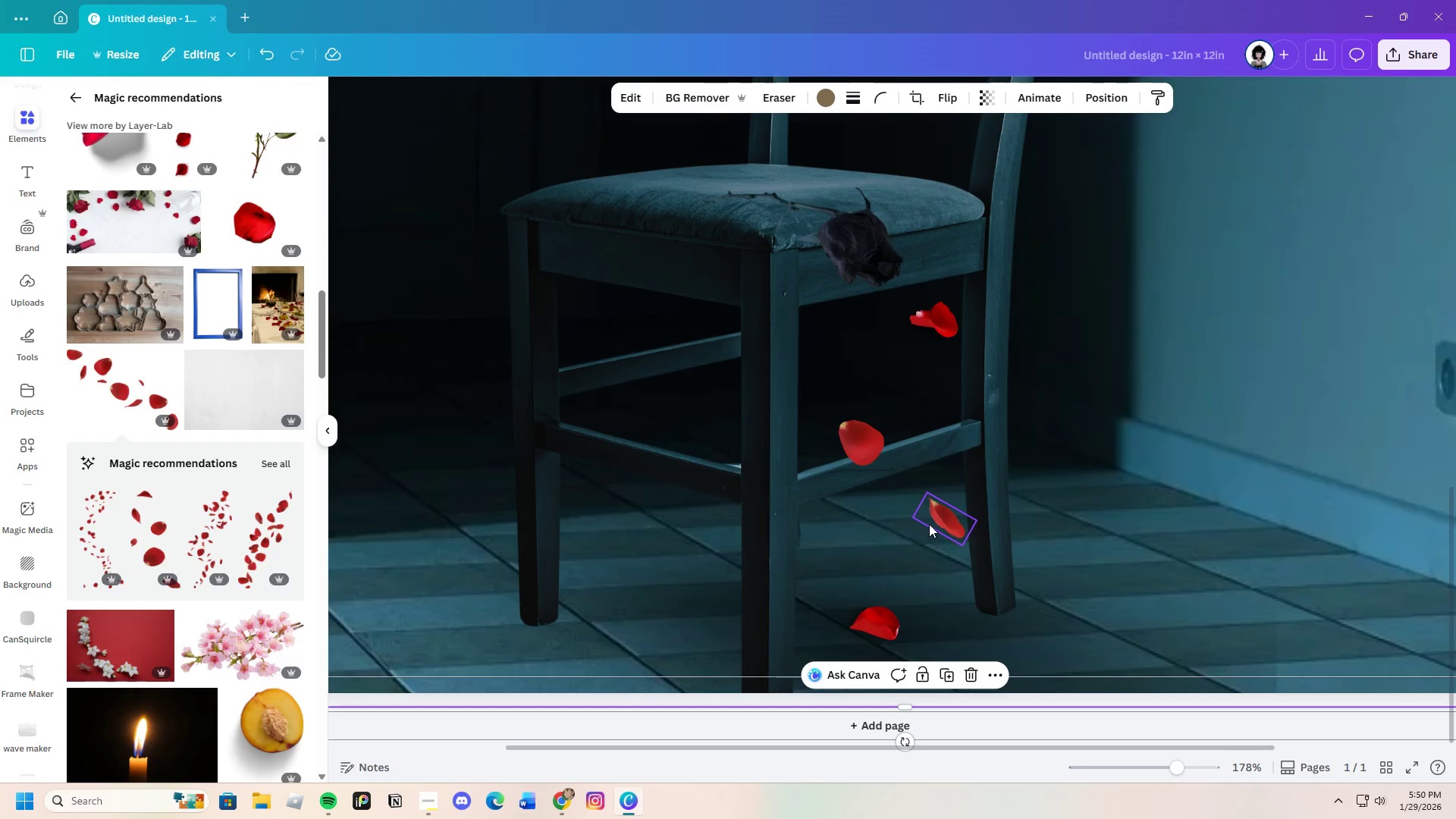 
left_click([943, 523])
 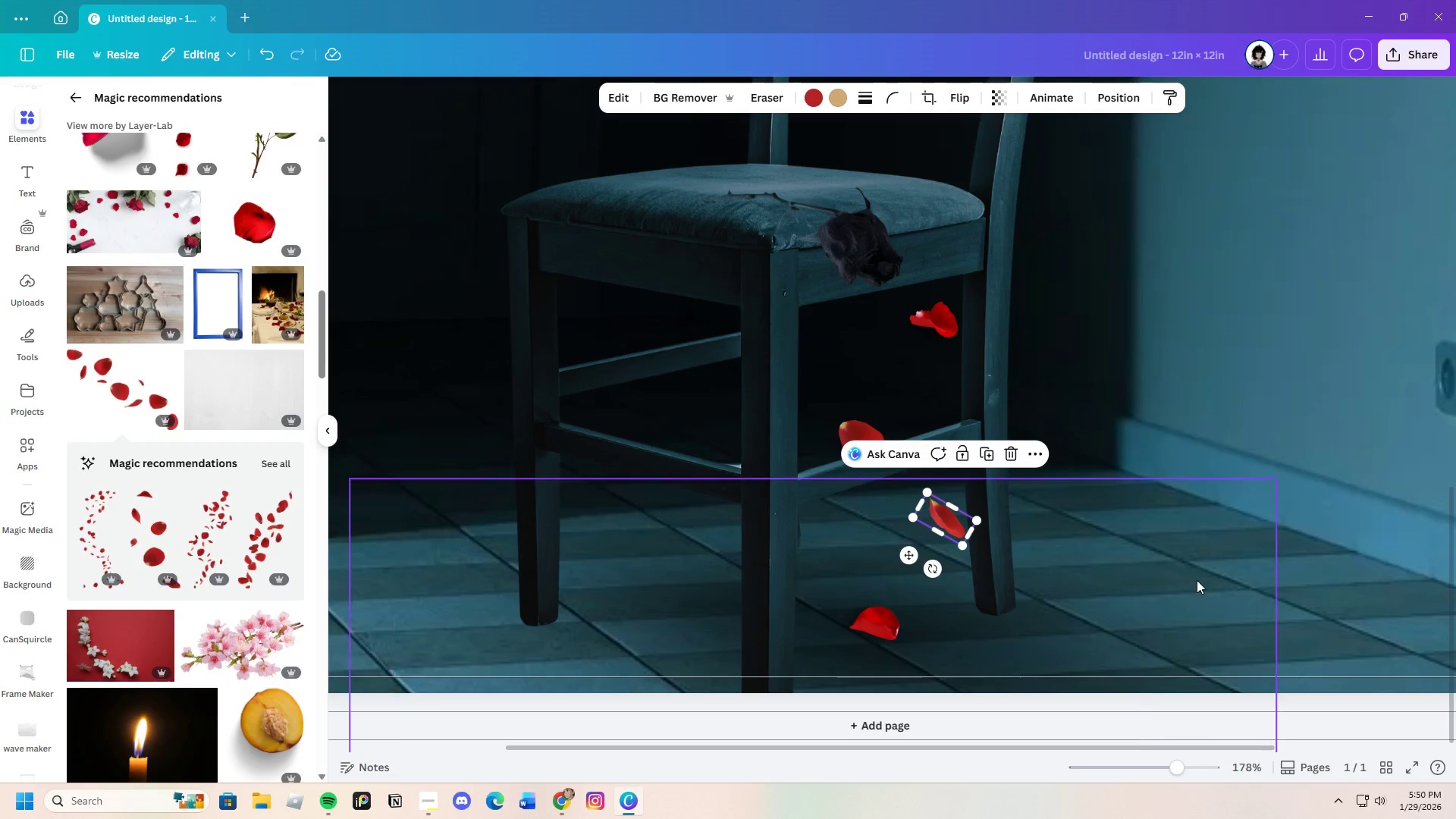 
left_click([1241, 579])
 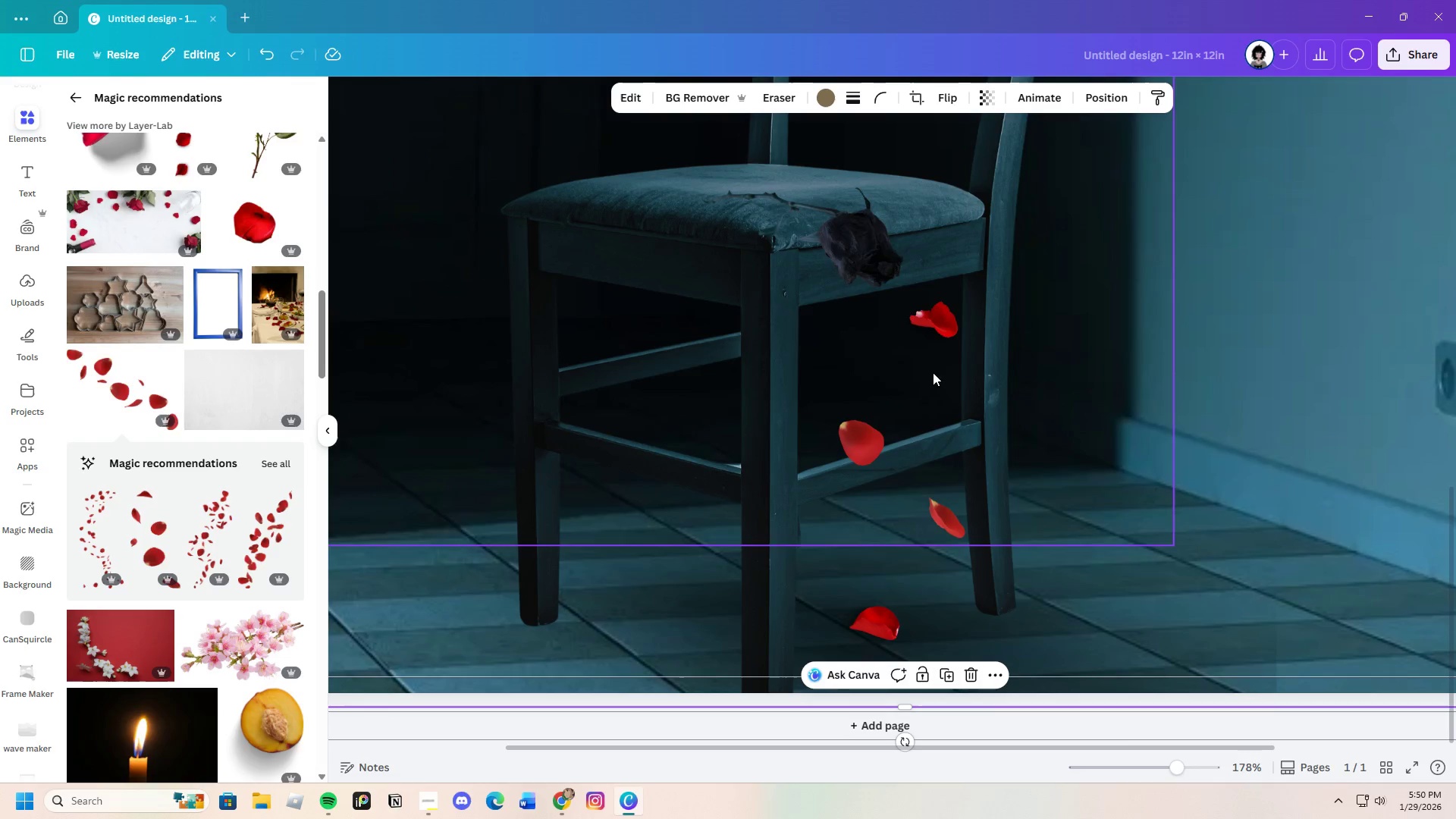 
left_click([940, 333])
 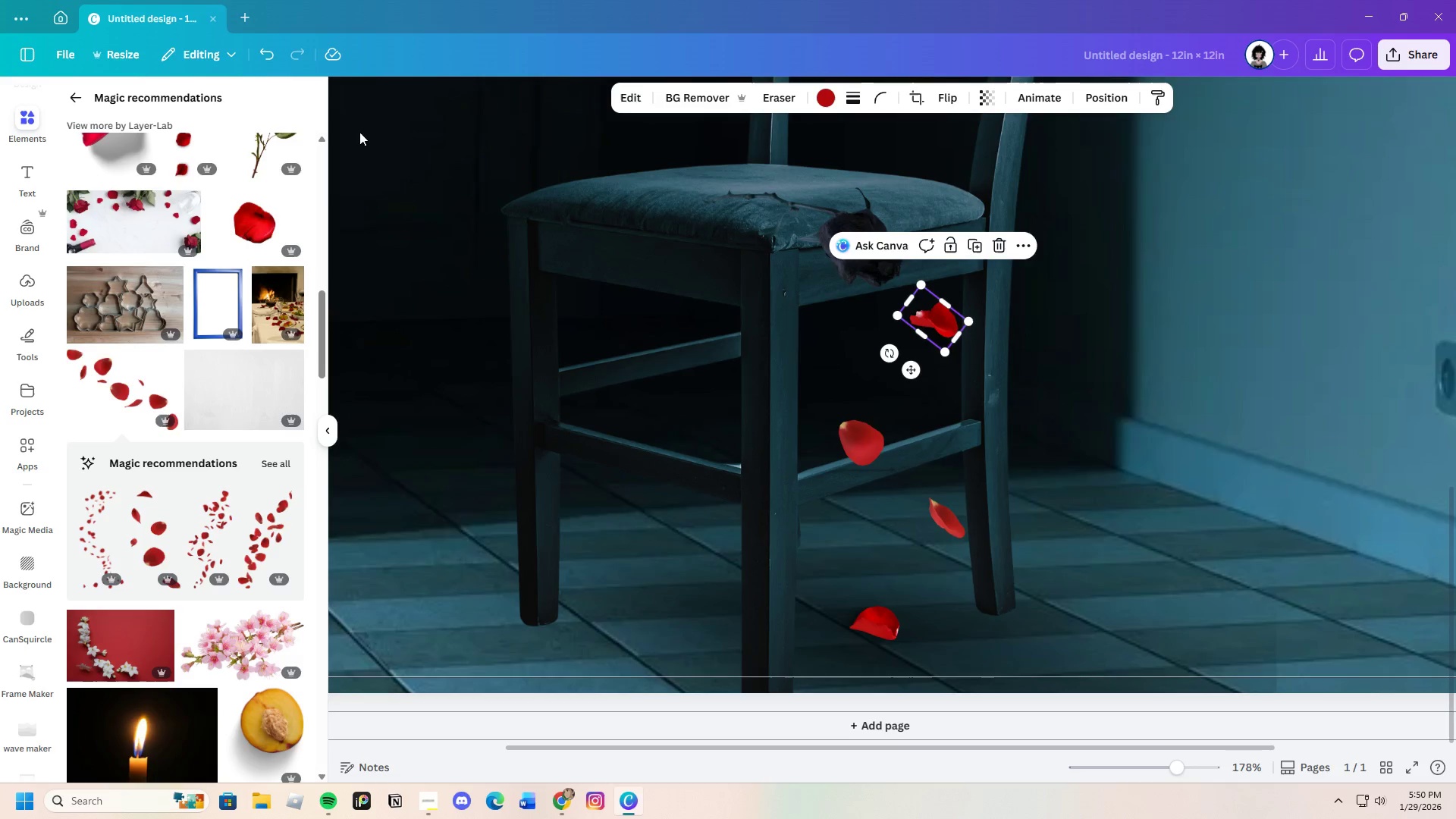 
left_click([629, 95])
 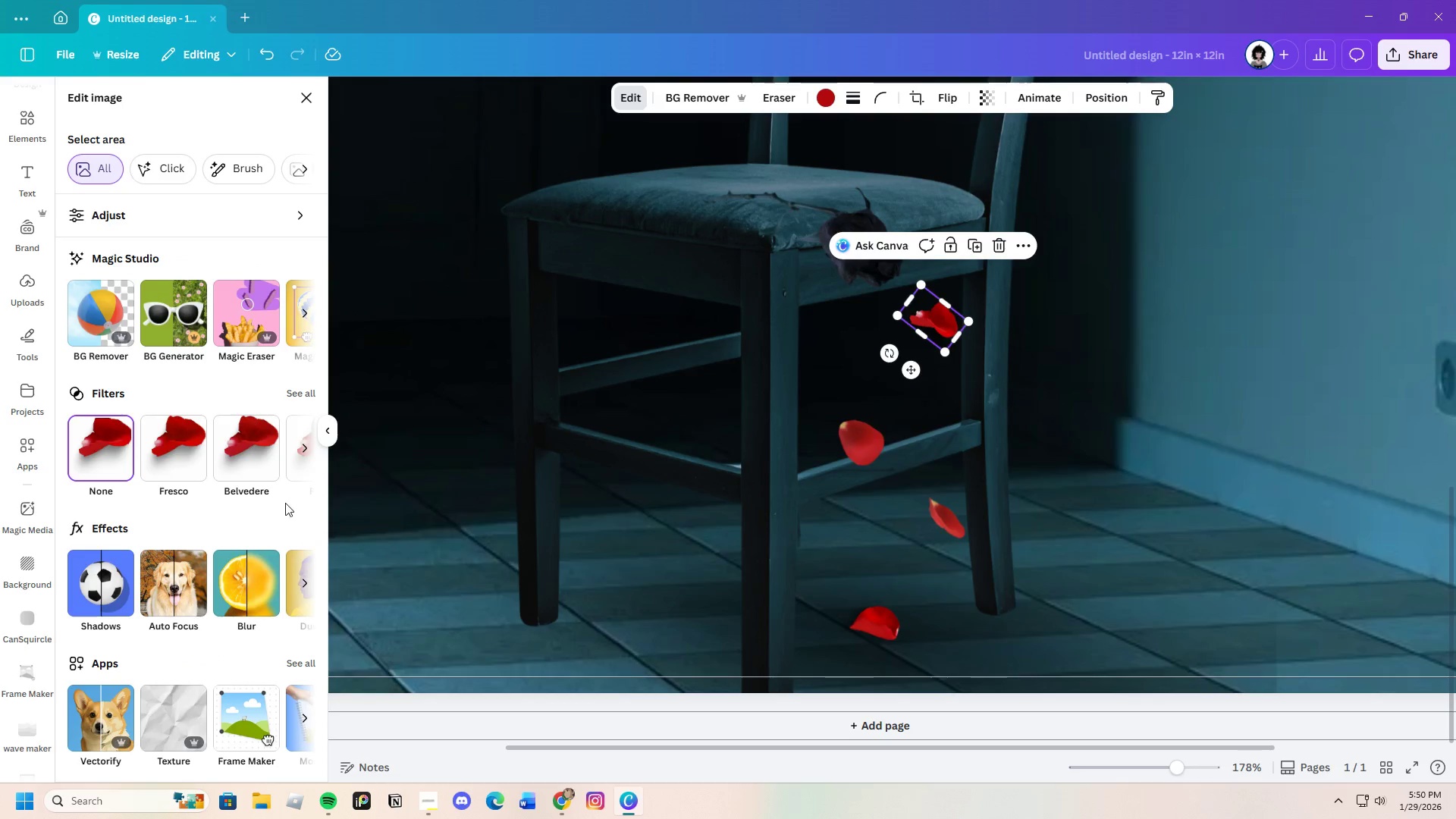 
scroll: coordinate [271, 539], scroll_direction: down, amount: 3.0
 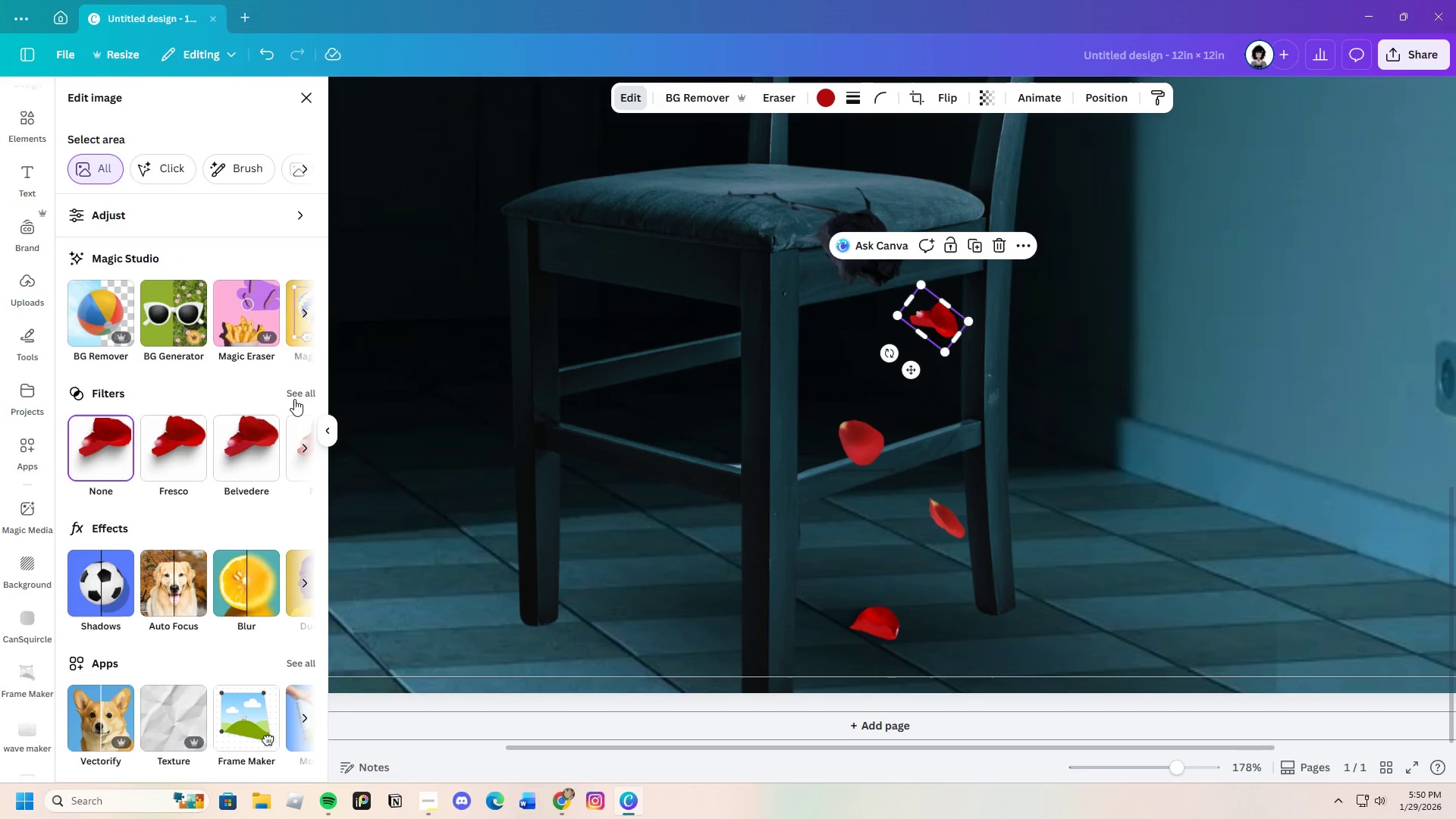 
left_click([299, 384])
 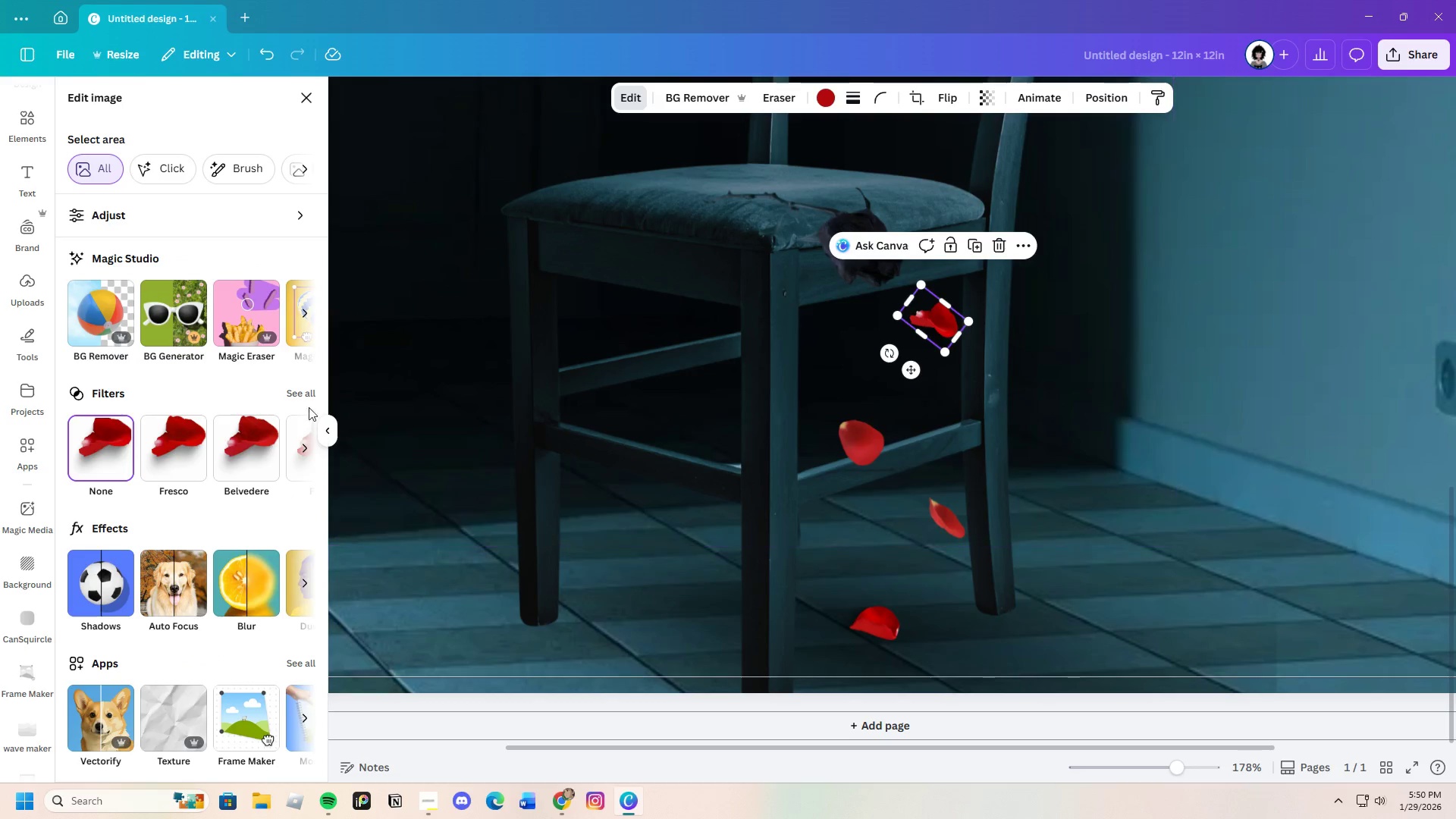 
left_click([302, 390])
 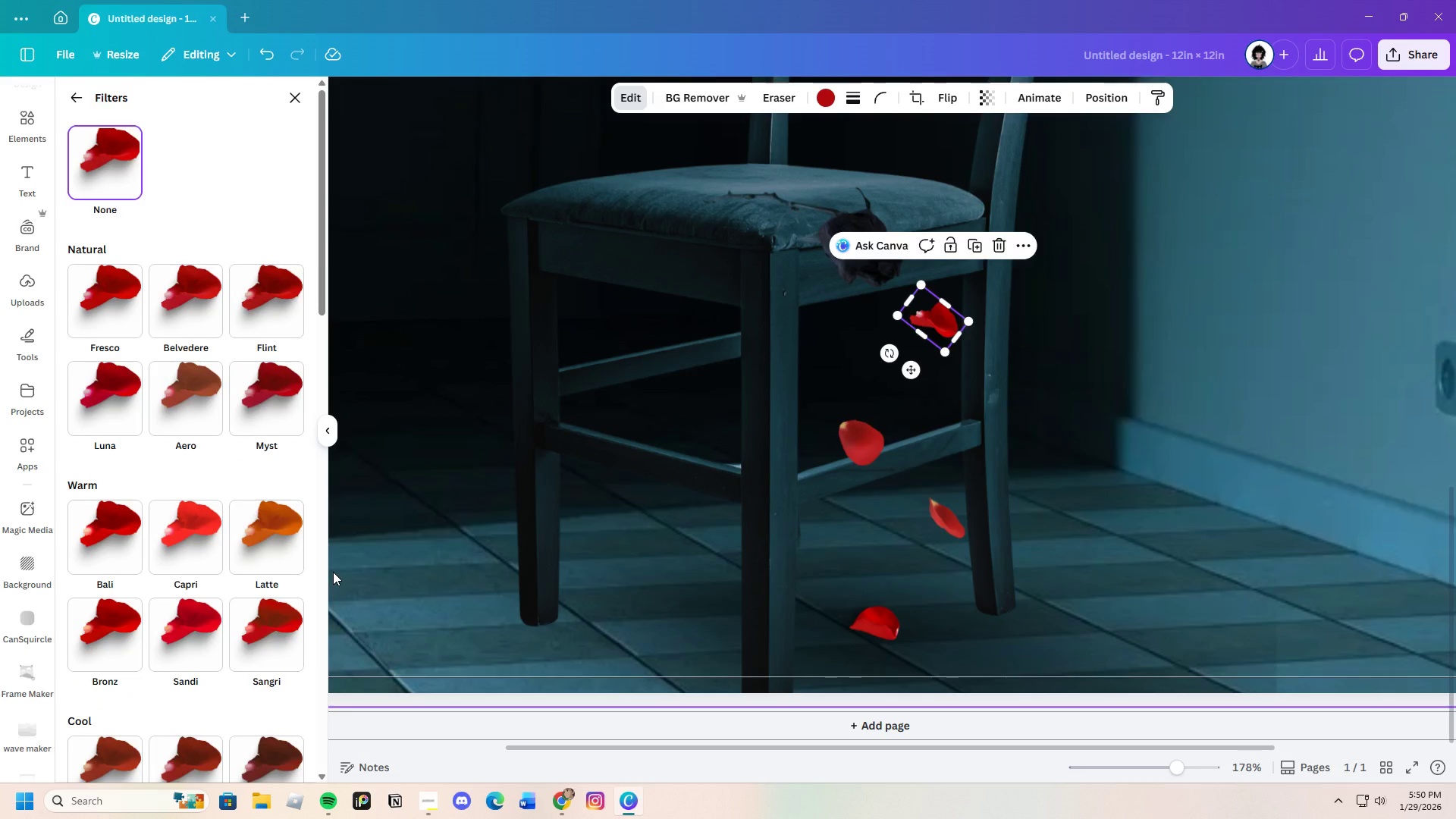 
scroll: coordinate [283, 564], scroll_direction: down, amount: 3.0
 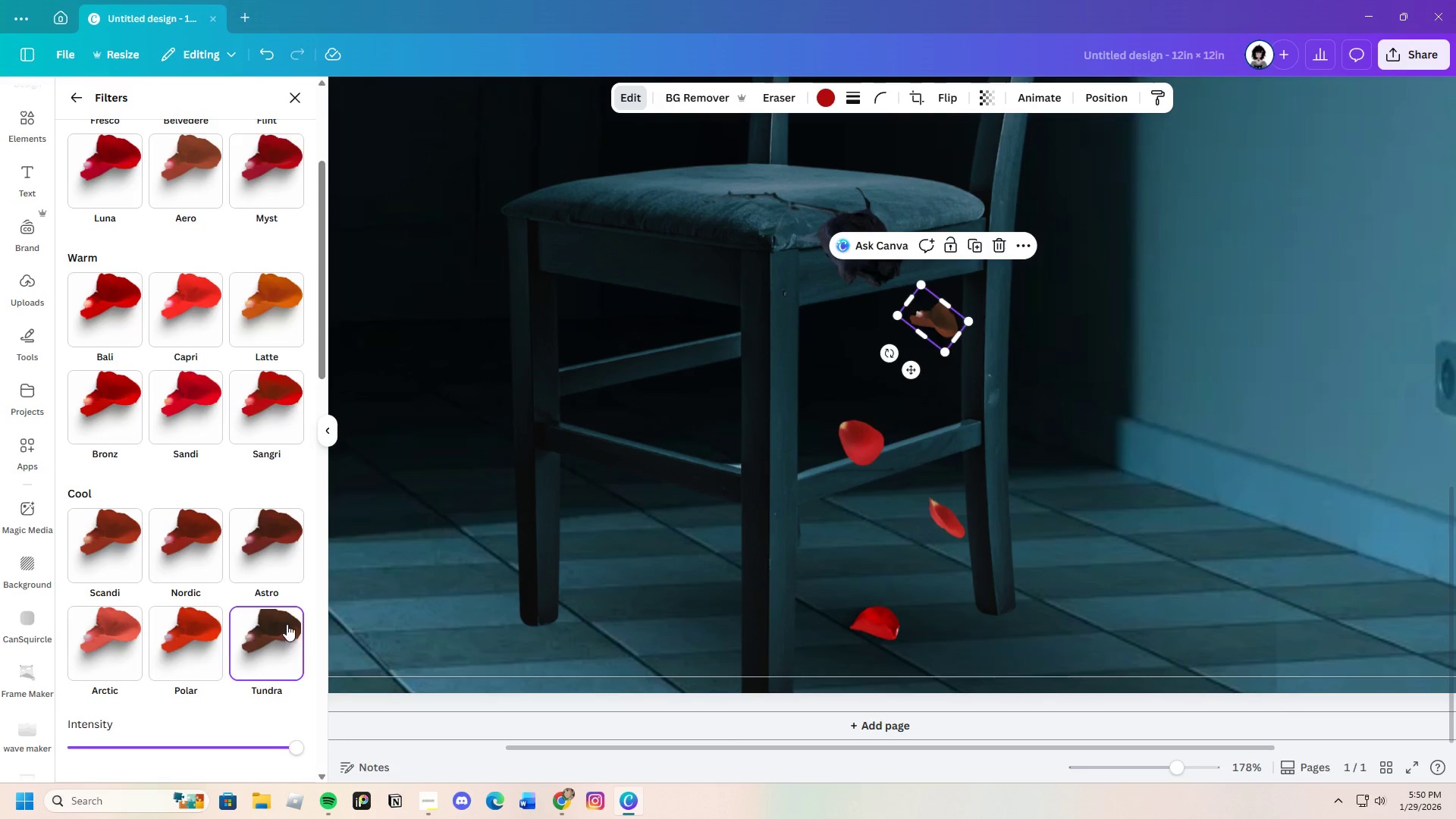 
left_click([859, 442])
 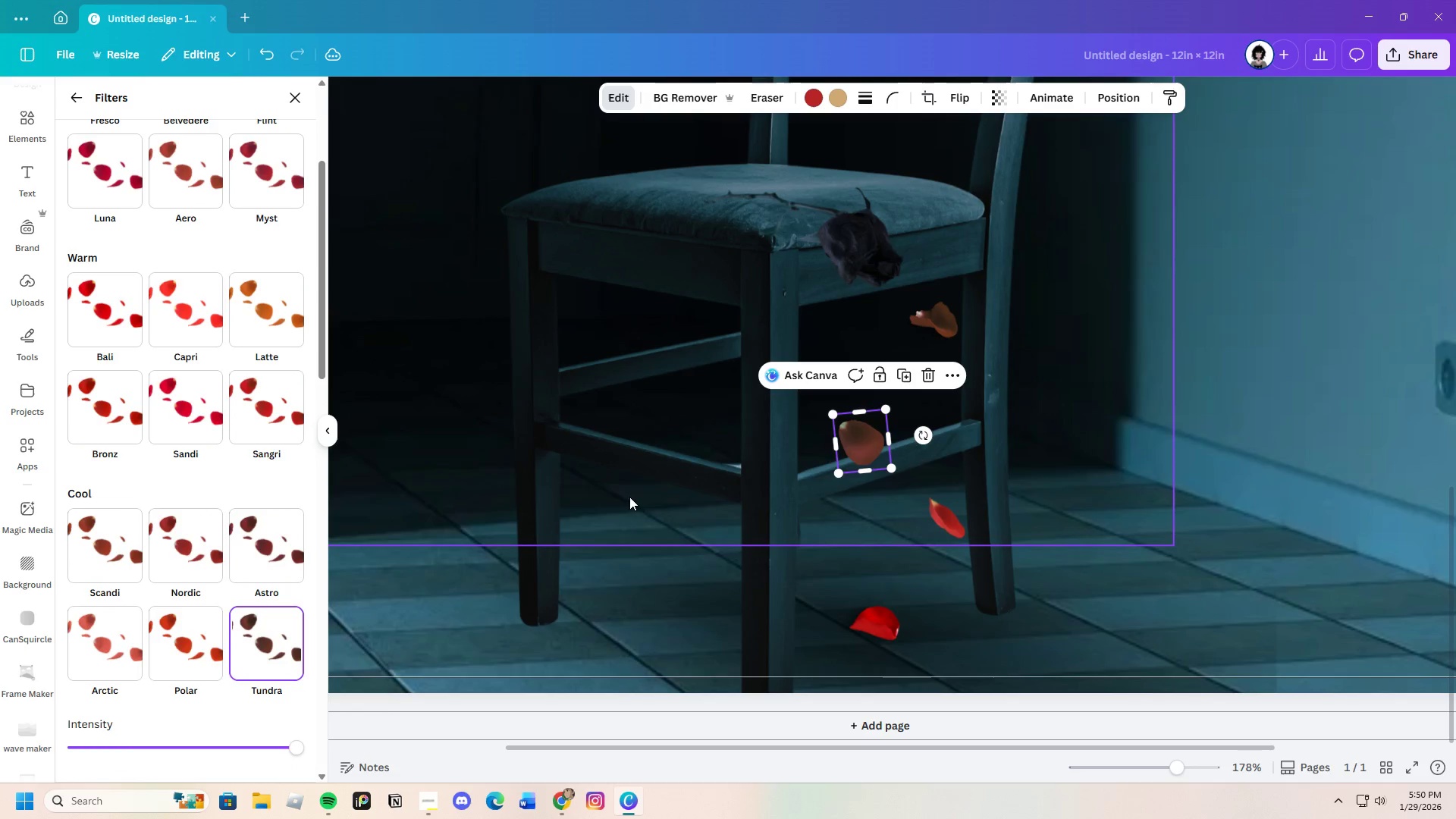 
left_click([943, 516])
 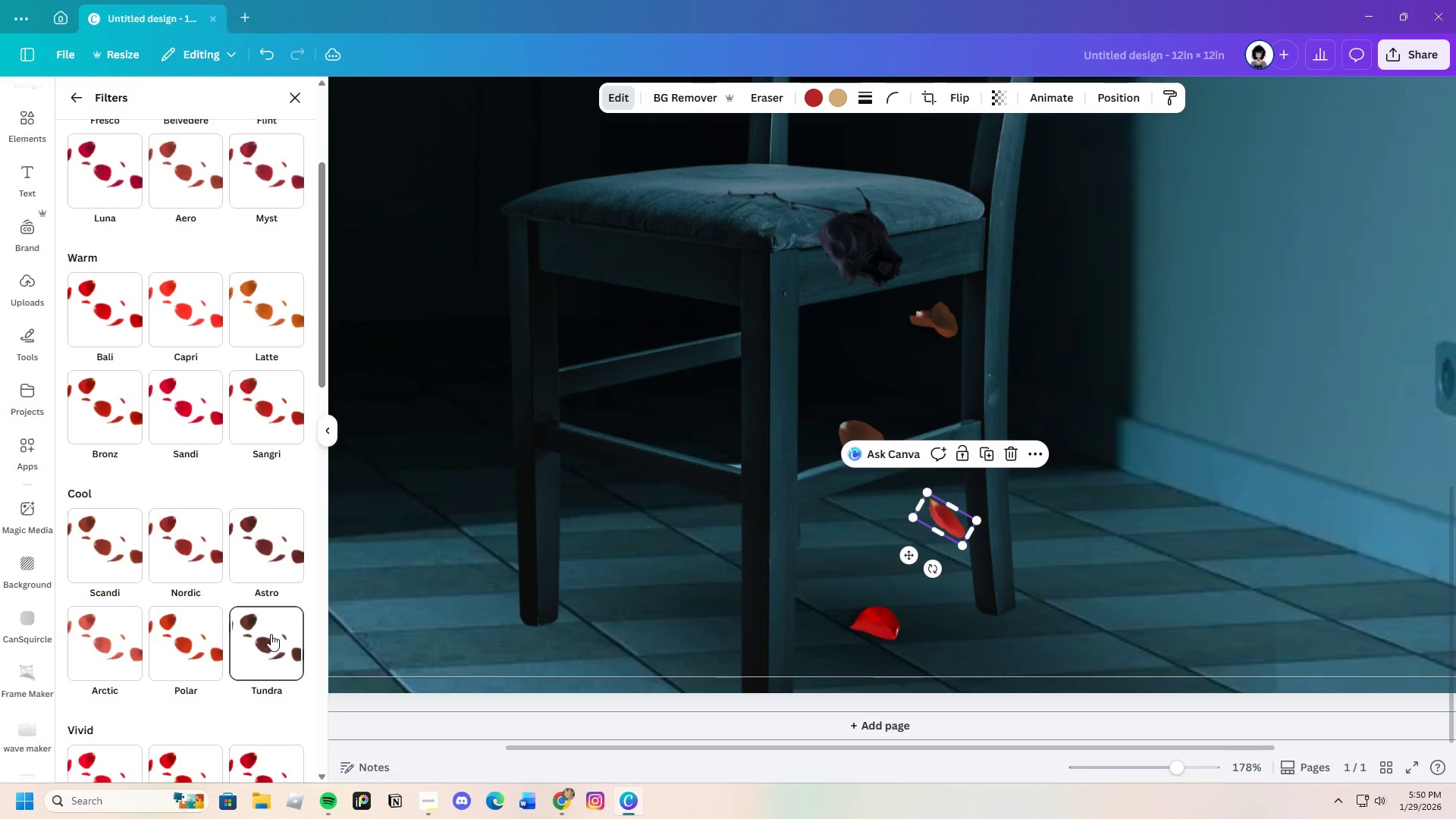 
left_click([271, 634])
 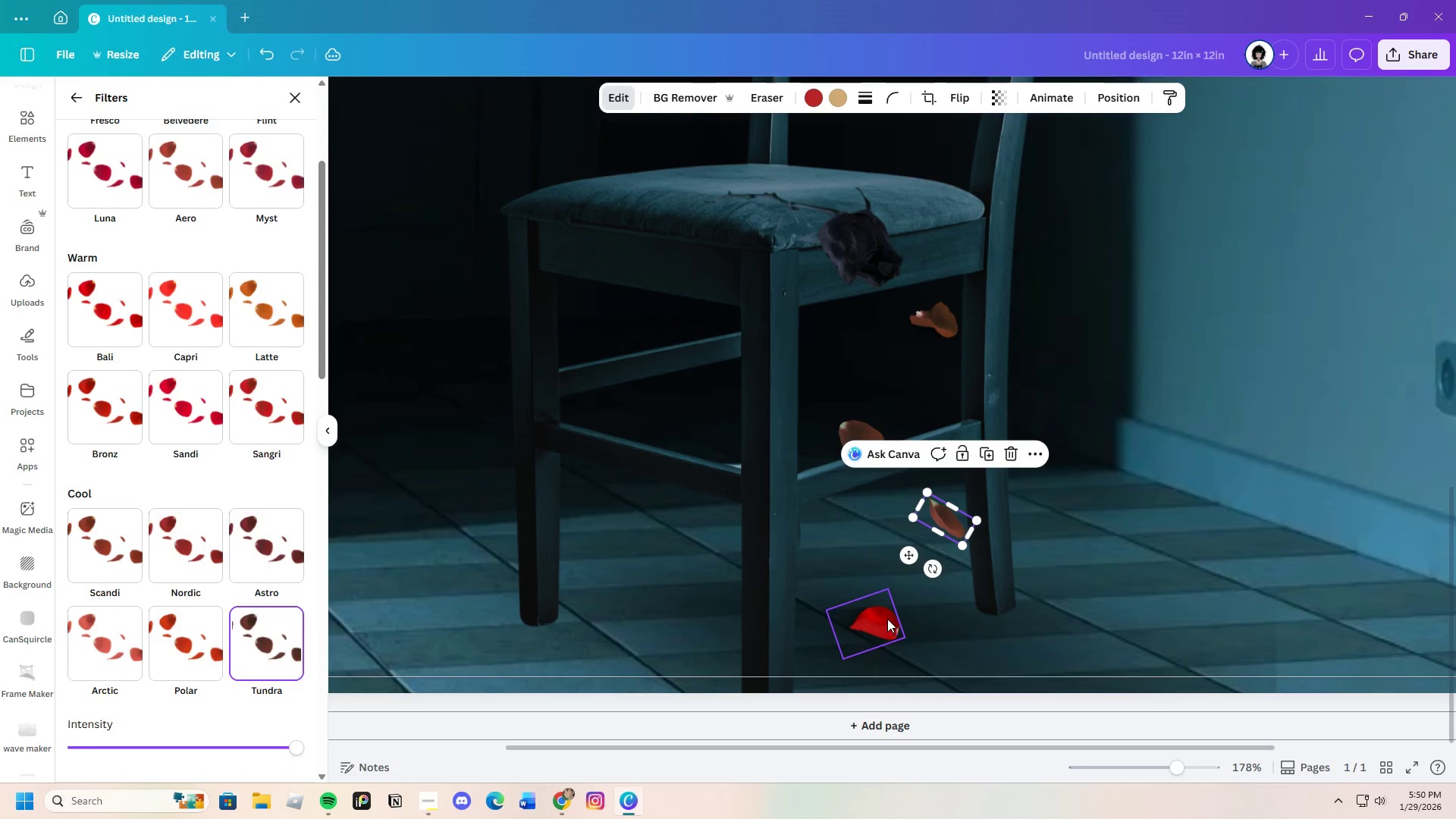 
left_click([868, 620])
 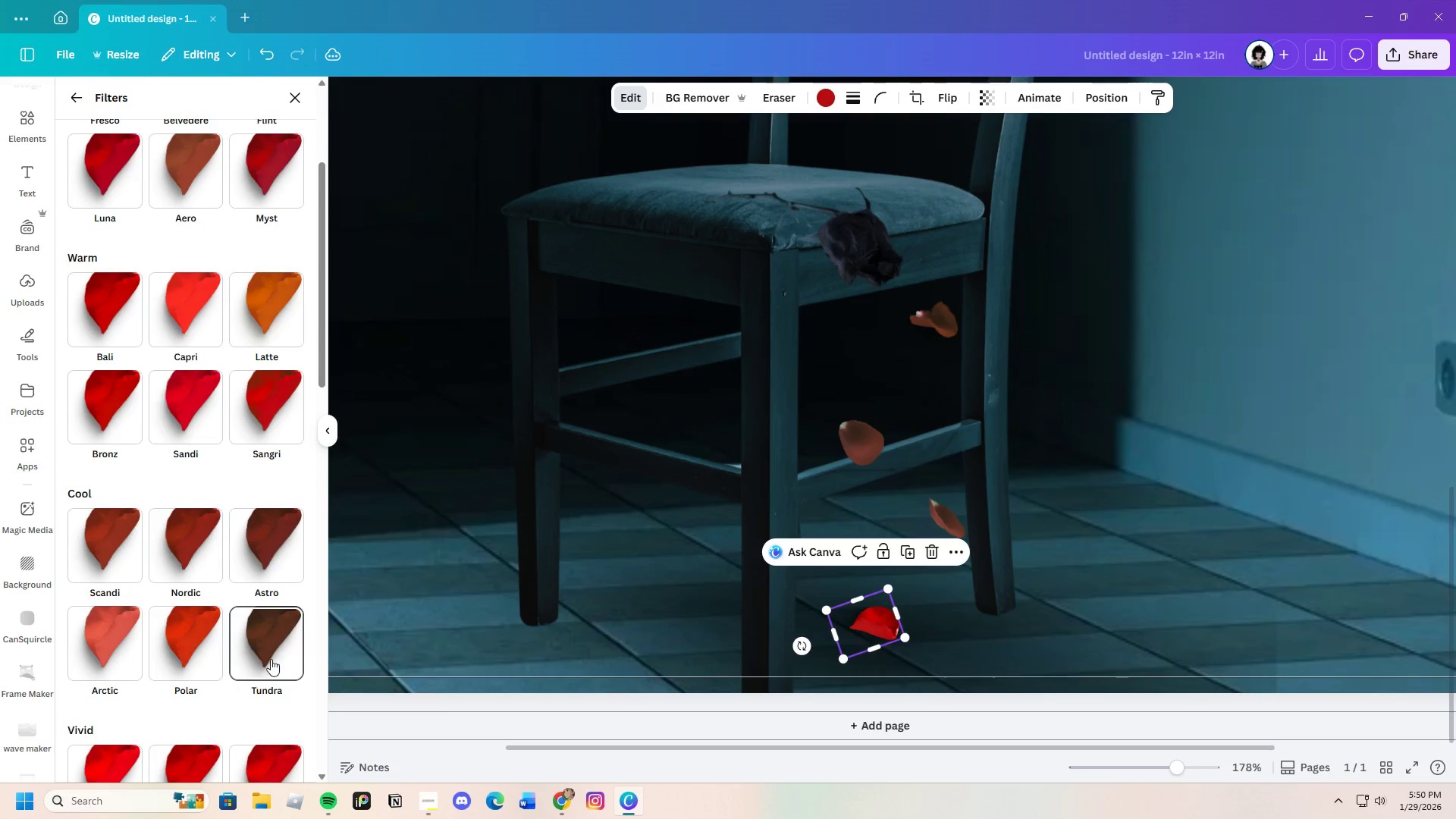 
left_click([278, 663])
 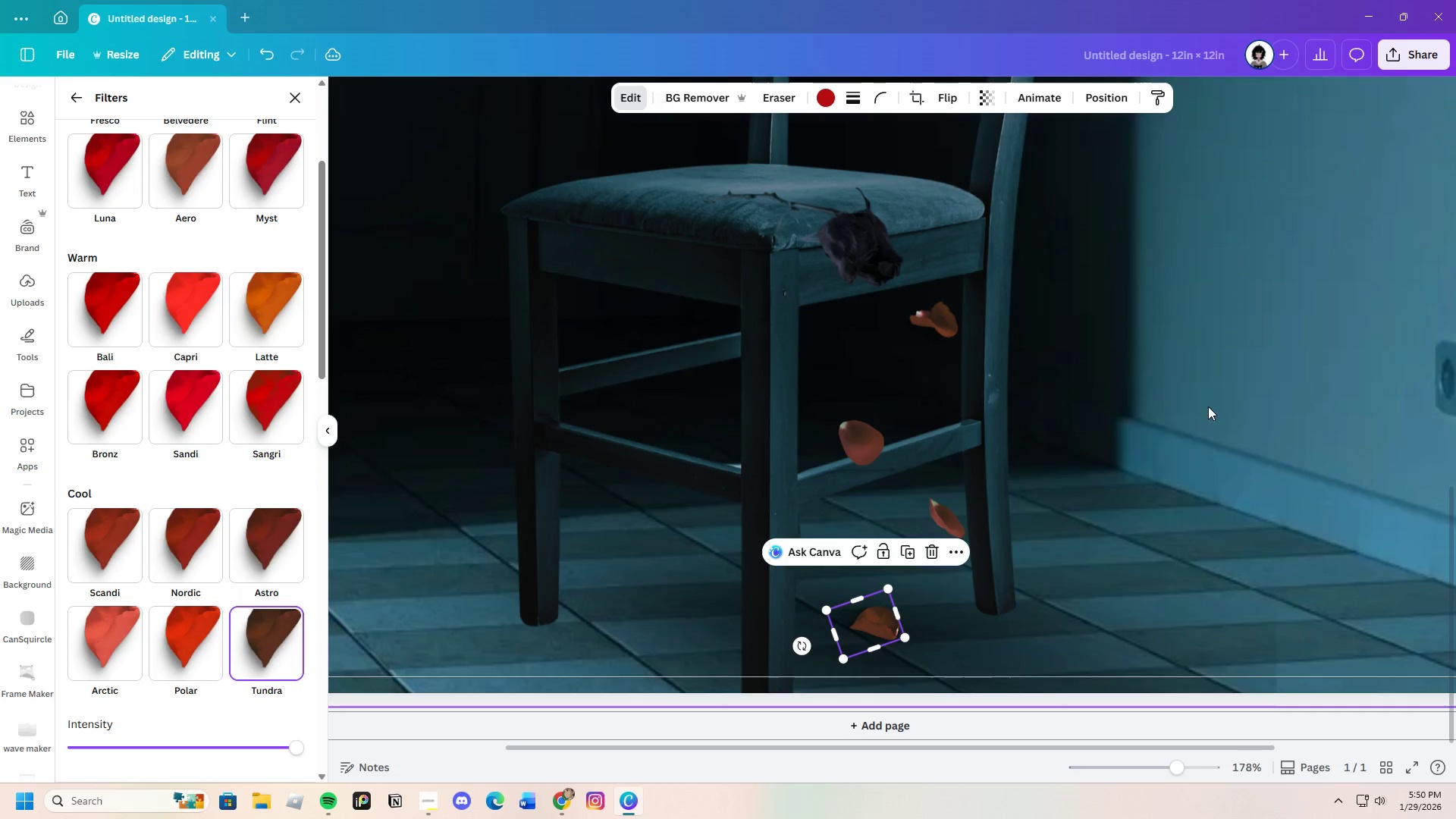 
left_click([1250, 394])
 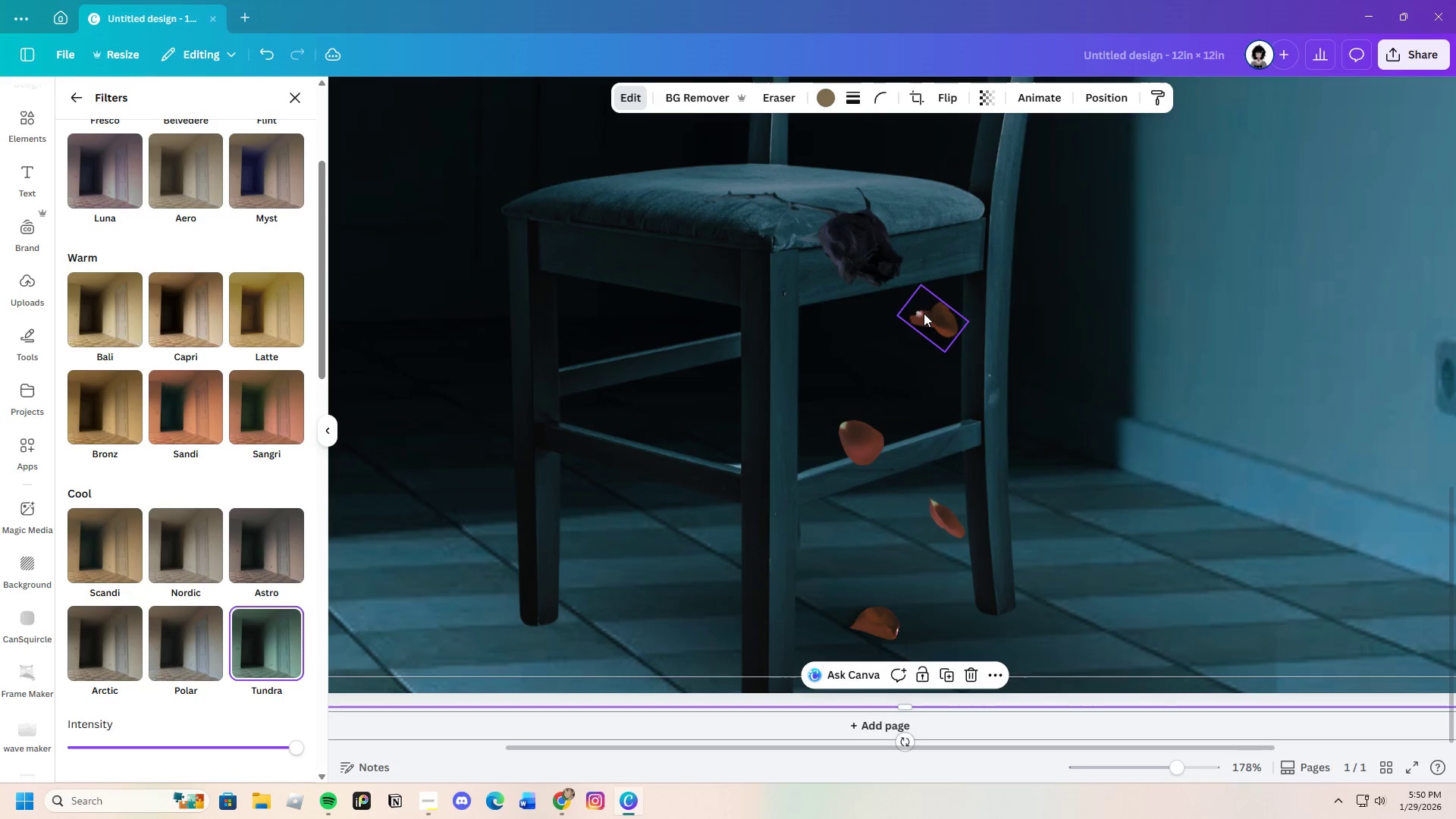 
left_click([927, 317])
 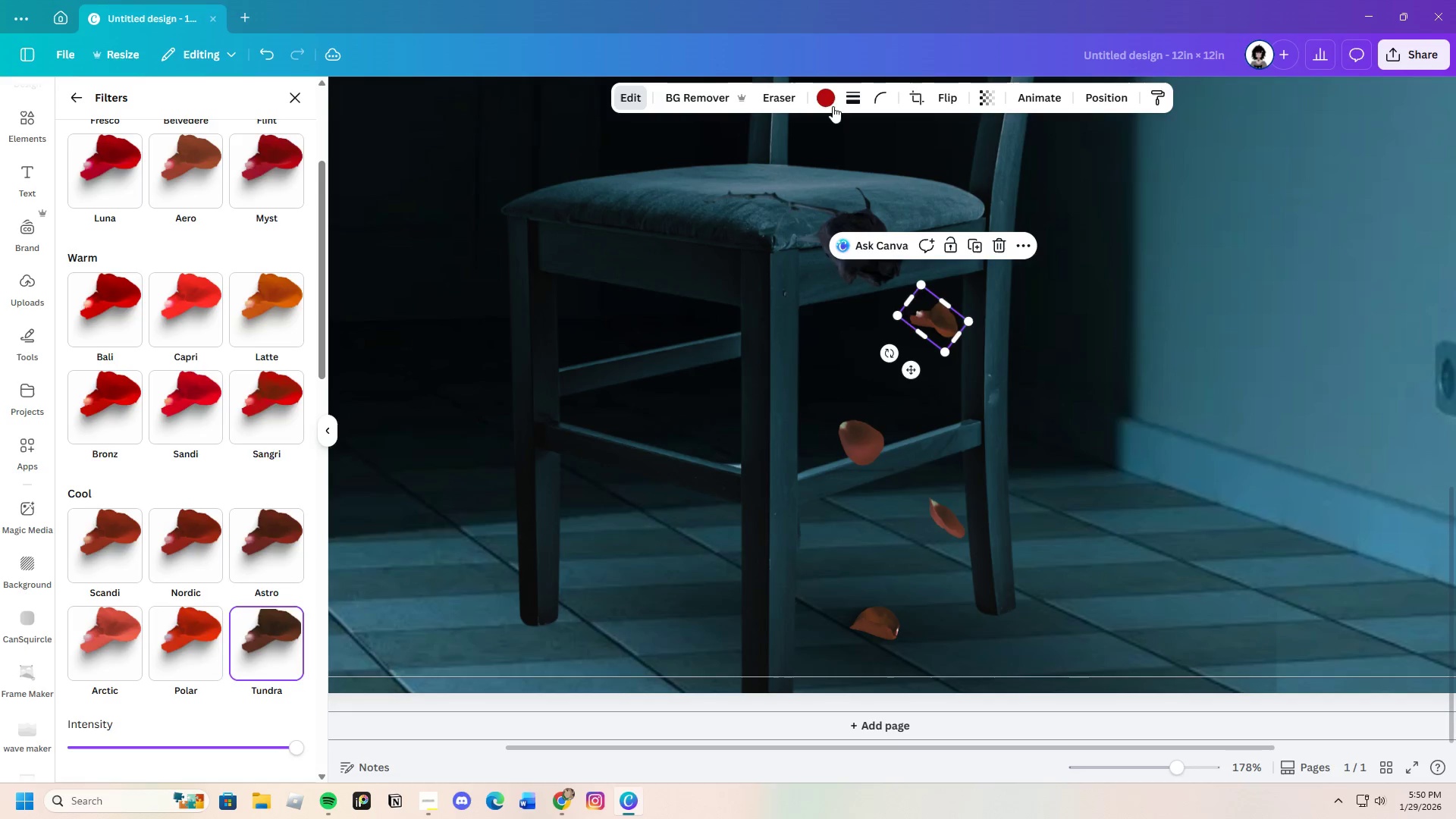 
left_click([818, 96])
 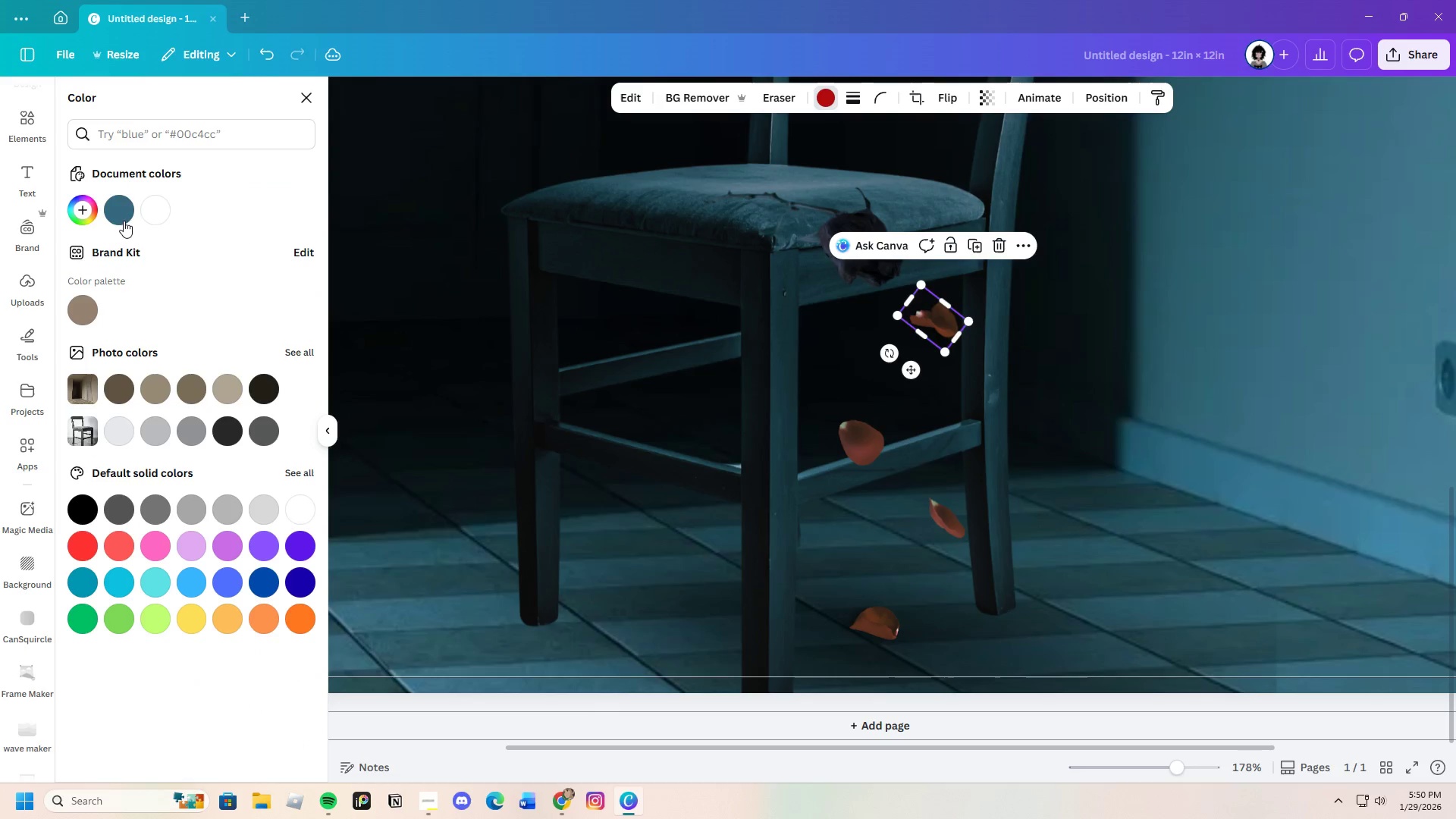 
left_click([118, 211])
 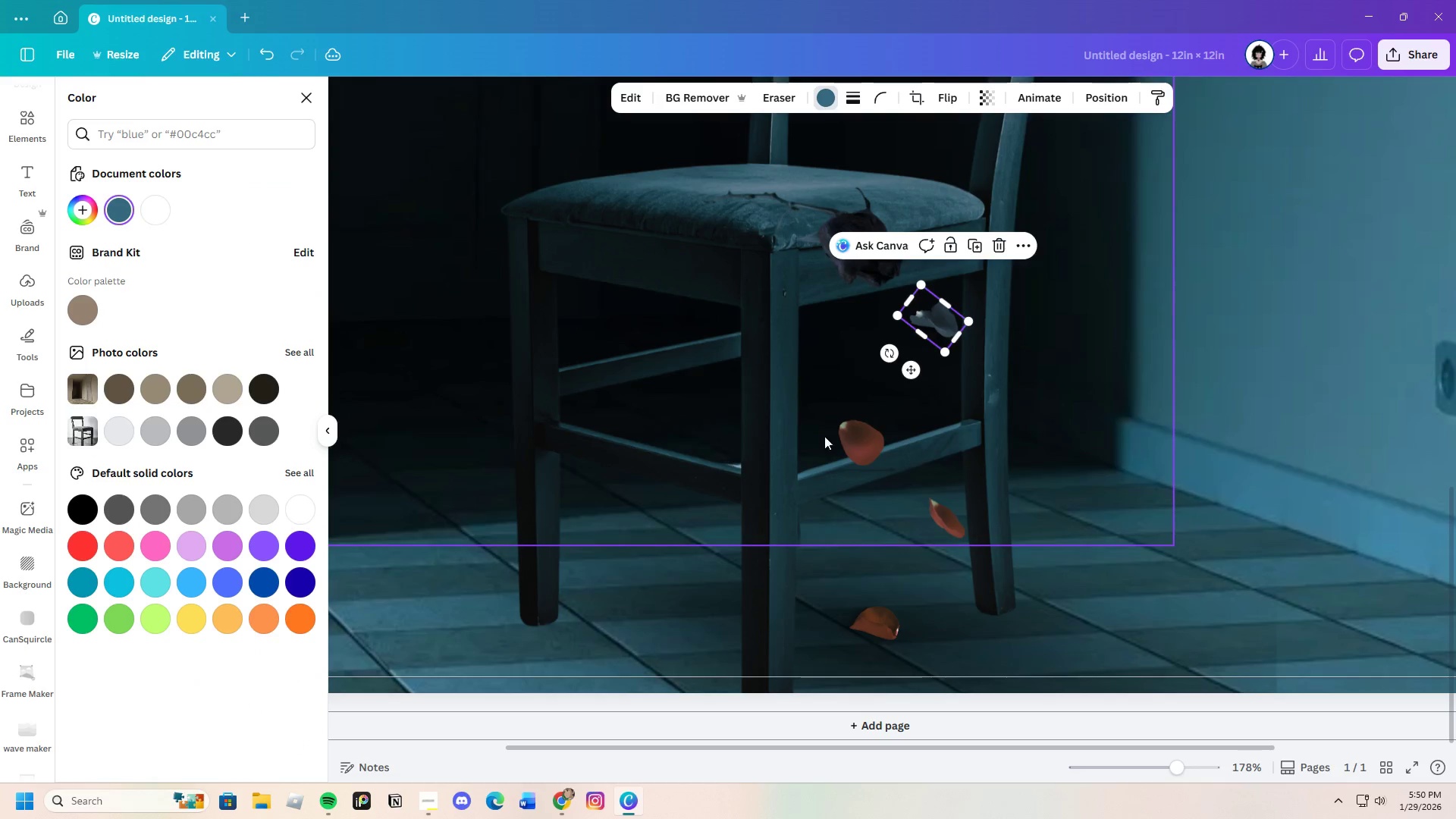 
left_click([852, 444])
 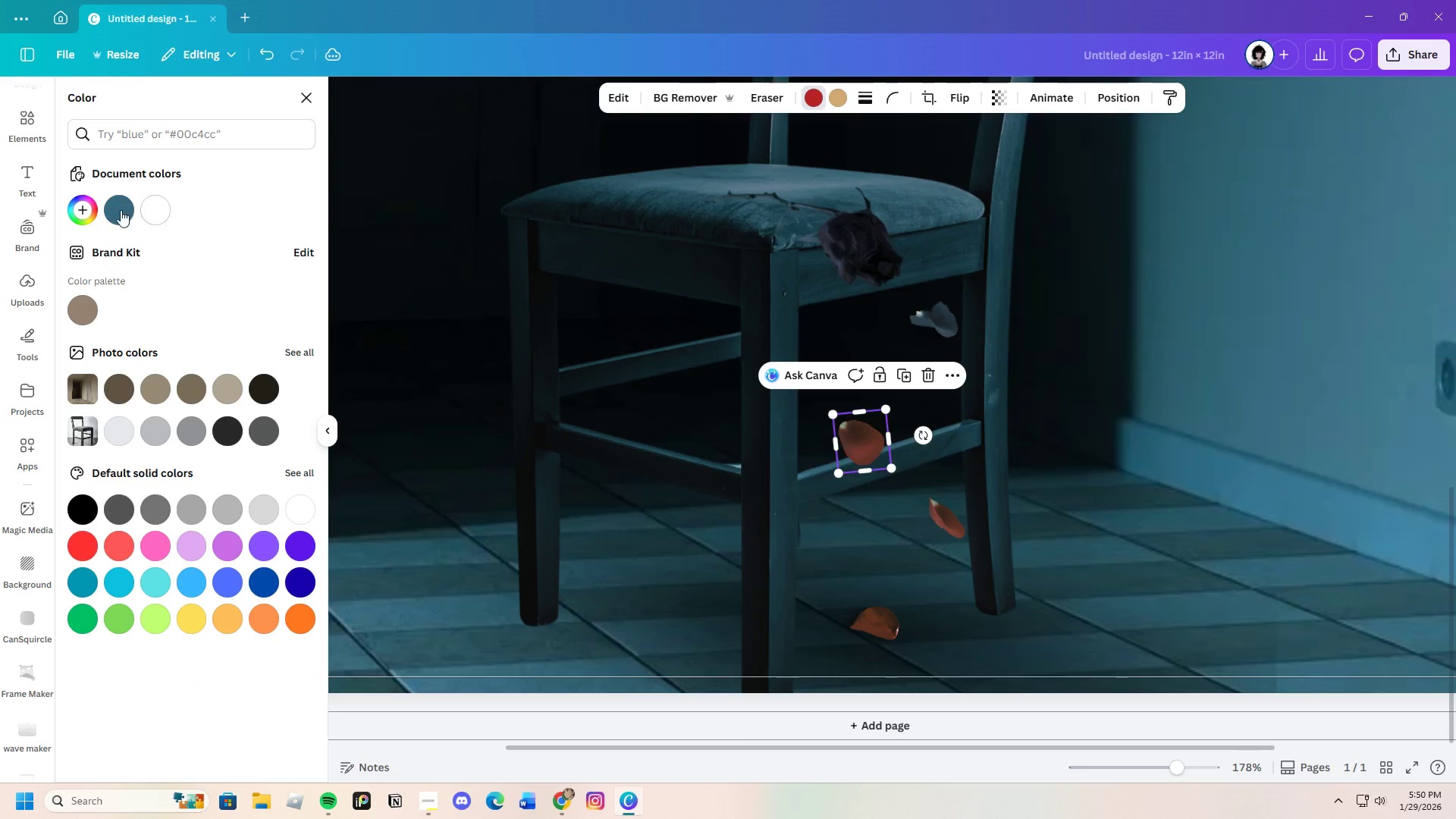 
left_click([113, 210])
 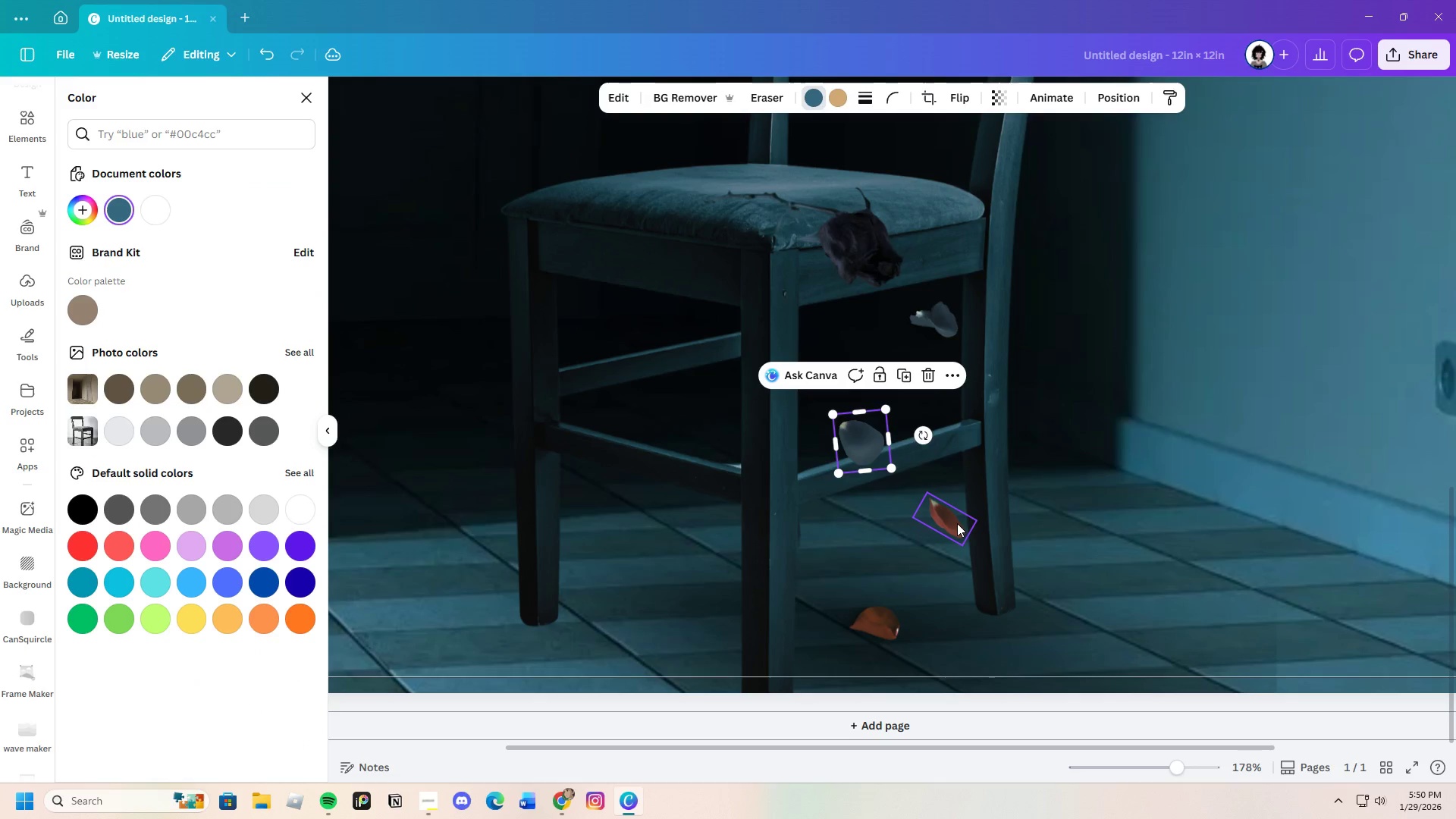 
left_click([952, 522])
 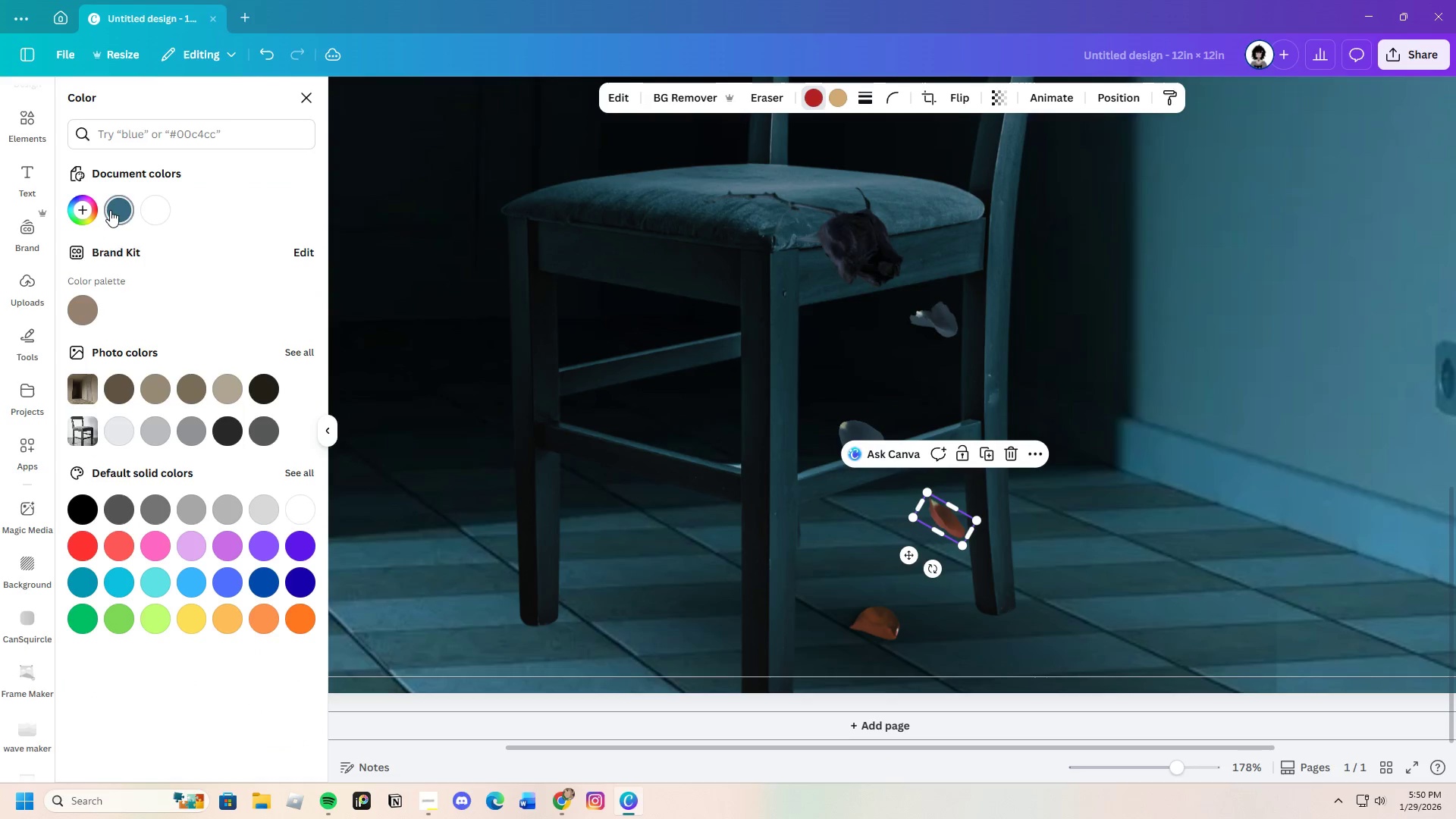 
left_click([115, 210])
 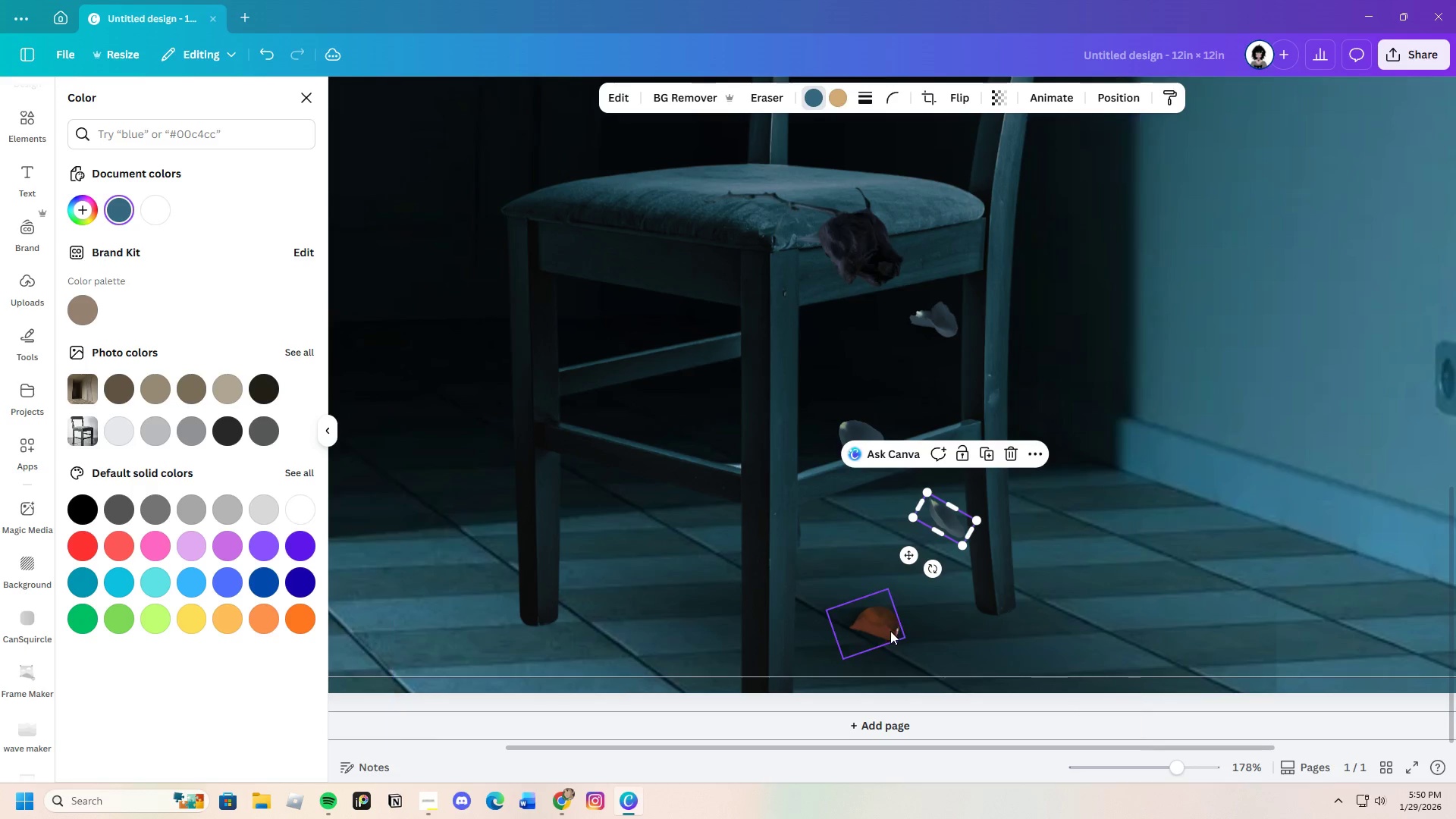 
left_click([879, 627])
 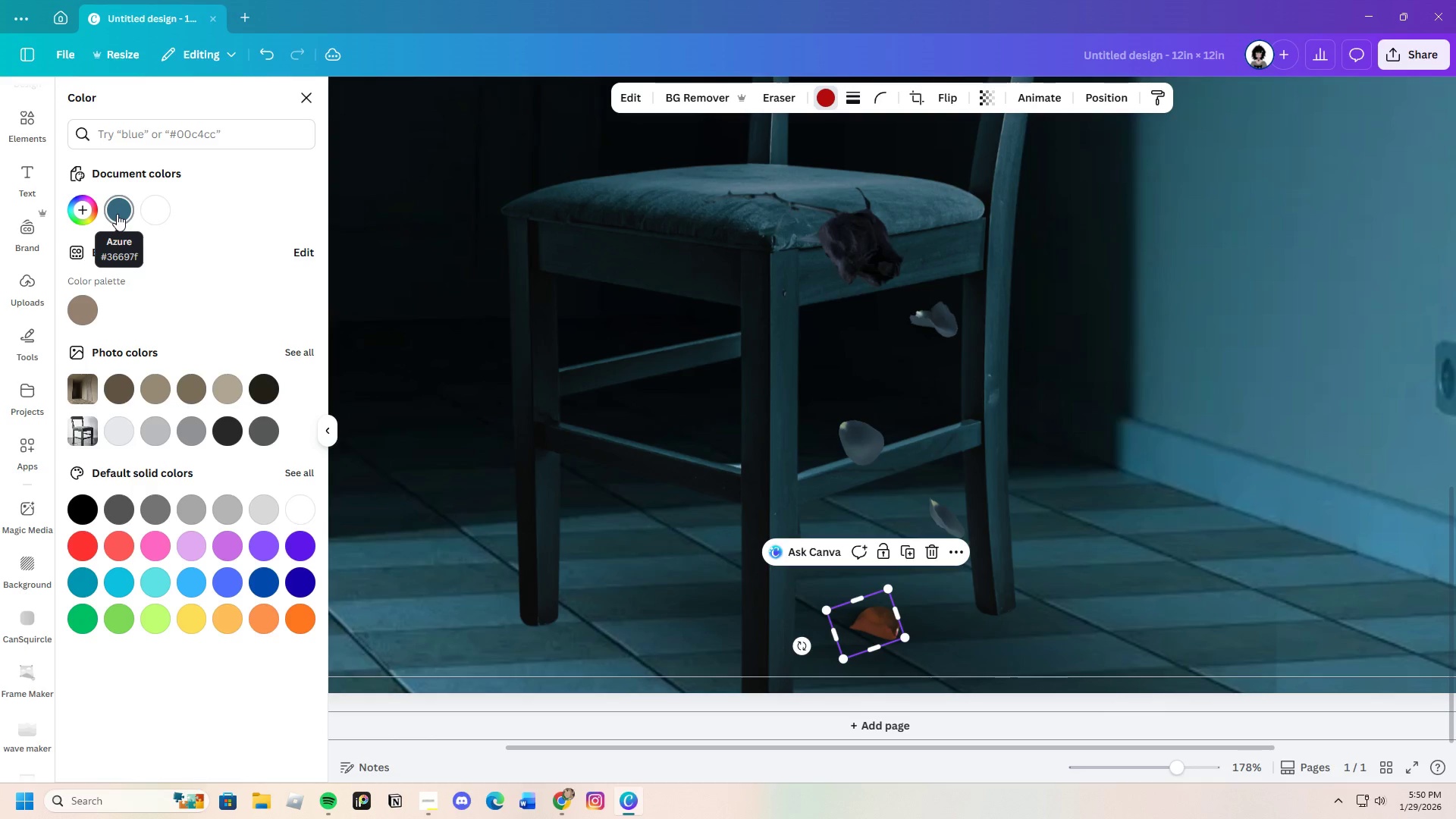 
left_click([117, 214])
 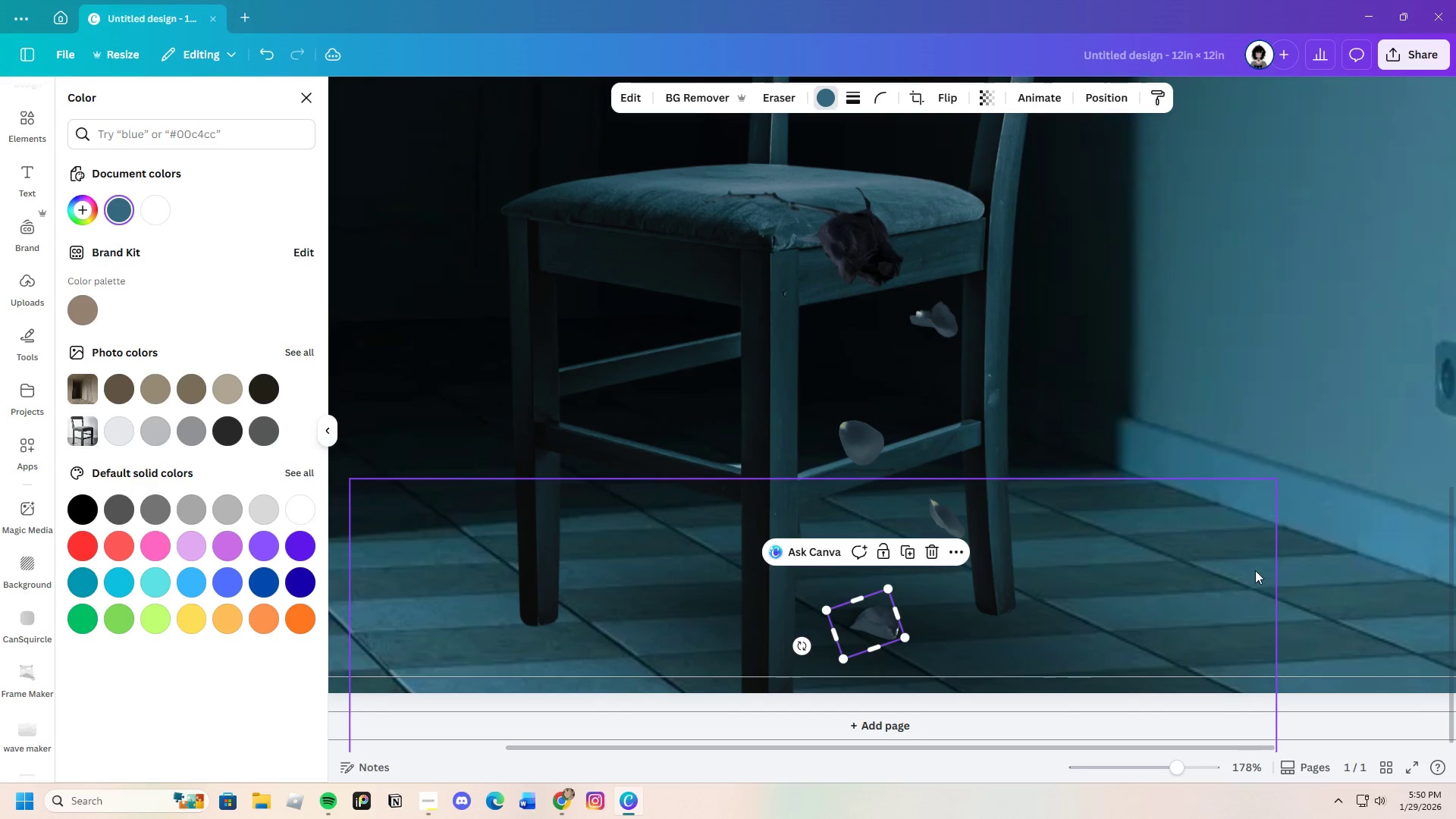 
left_click([1235, 552])
 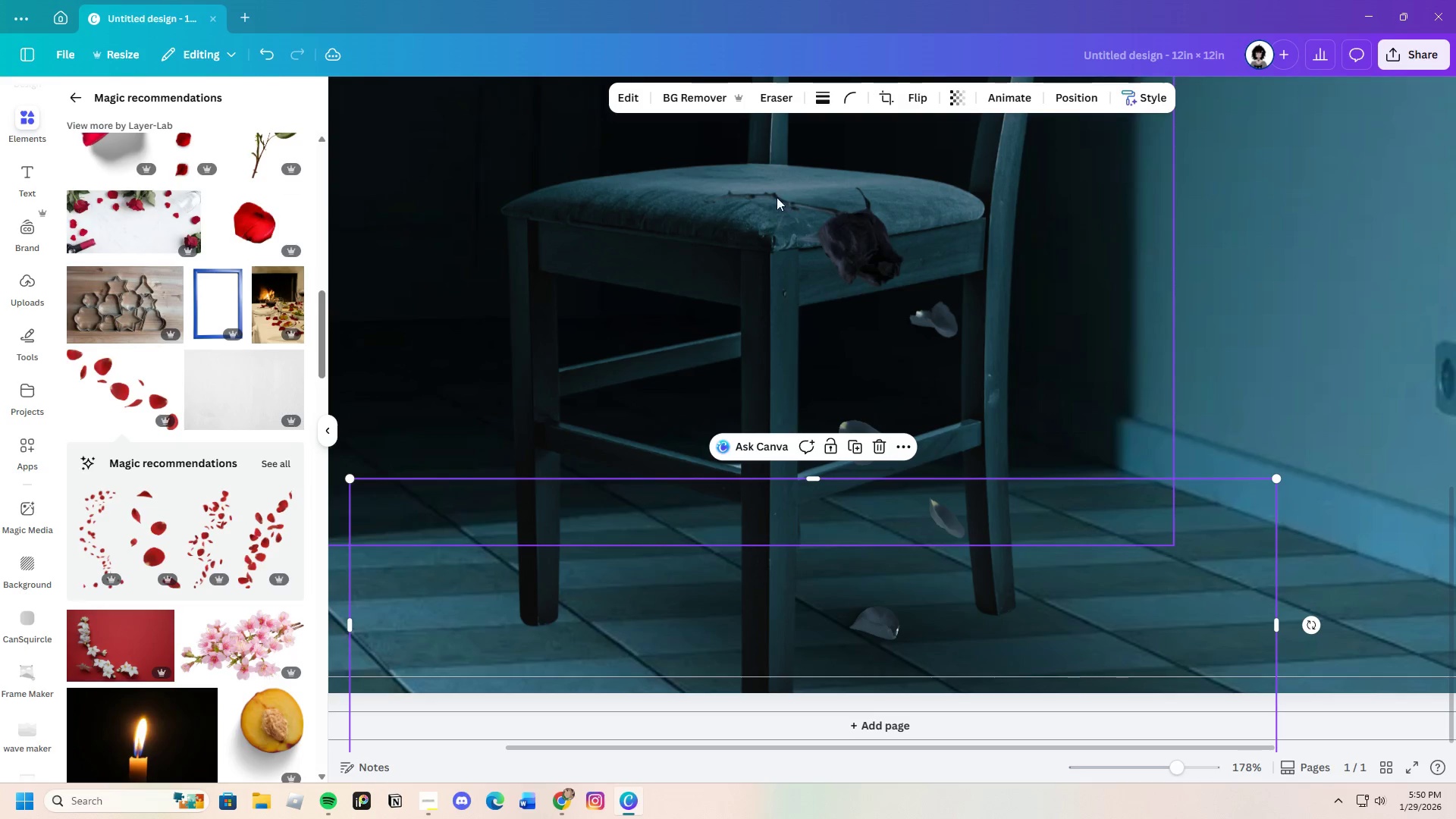 
left_click([924, 309])
 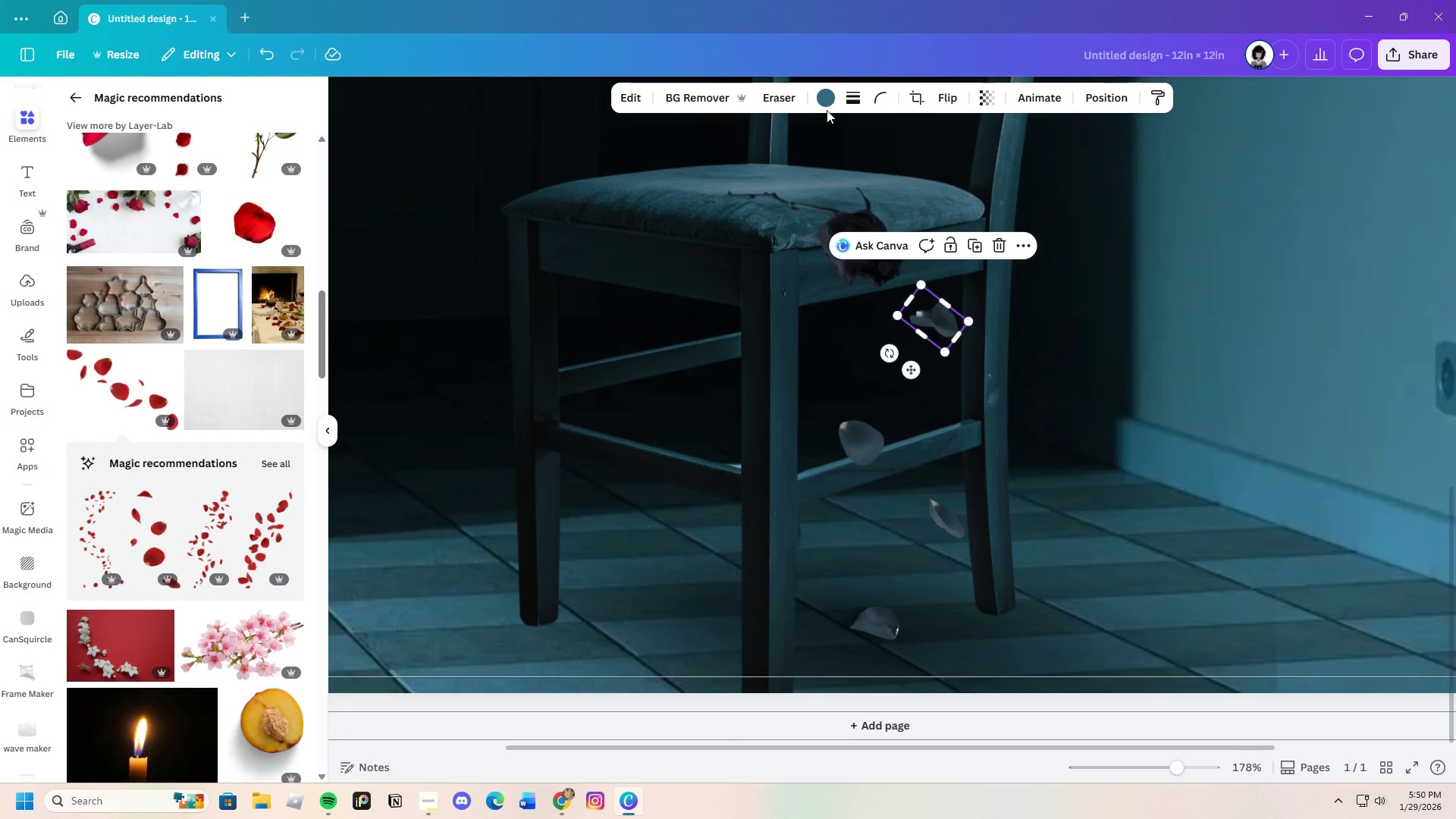 
left_click([825, 95])
 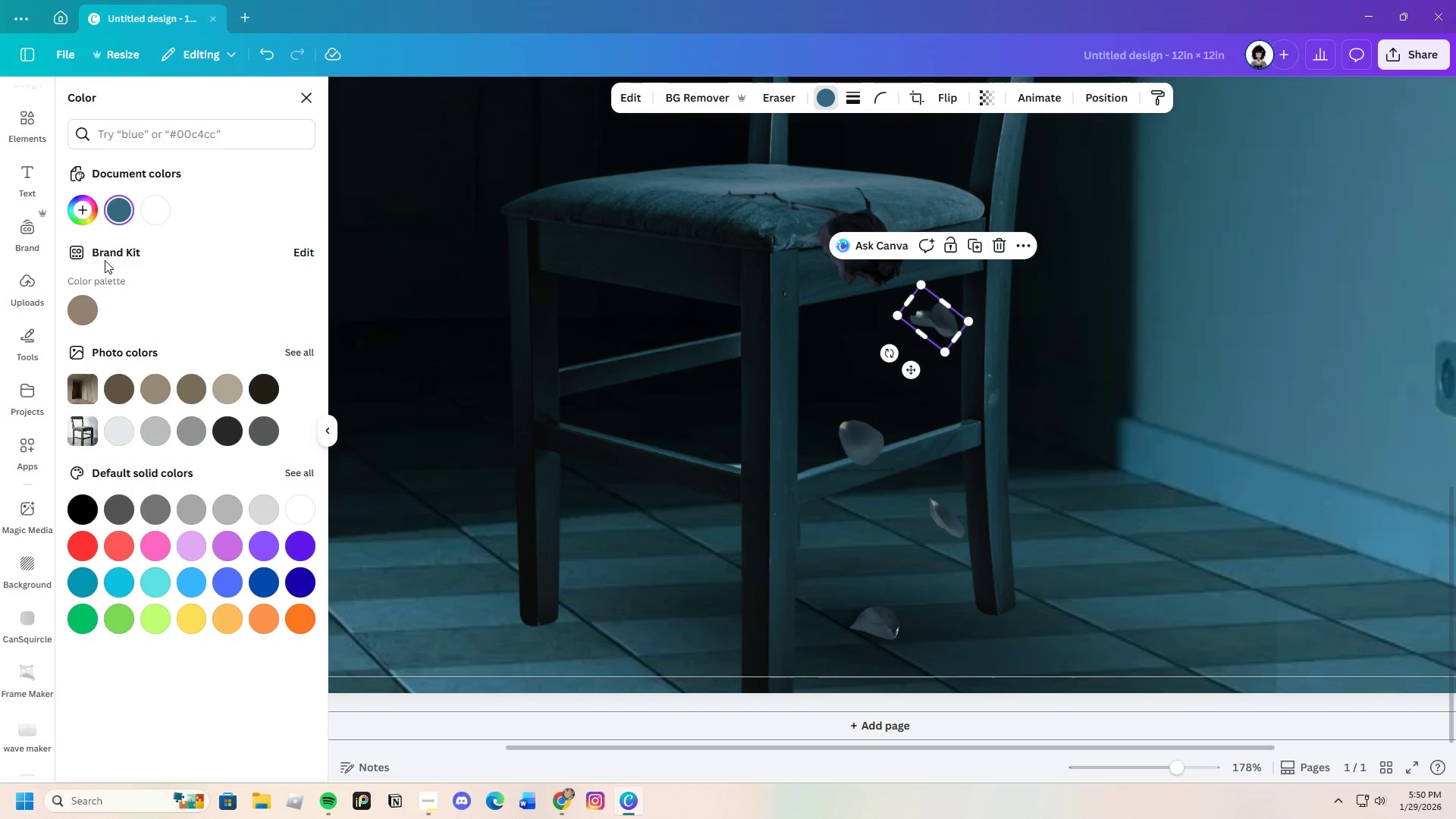 
left_click([77, 199])
 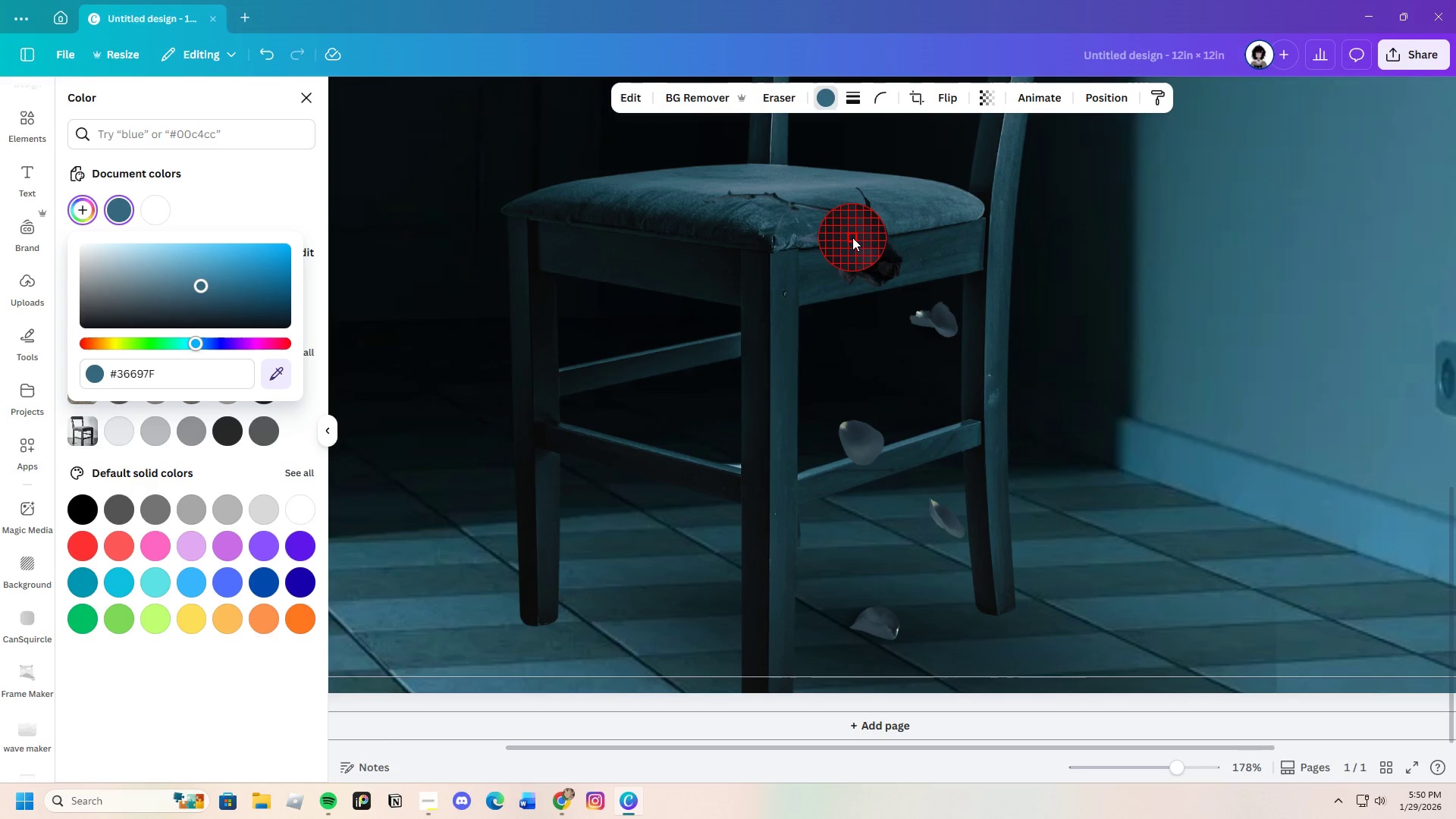 
left_click([844, 238])
 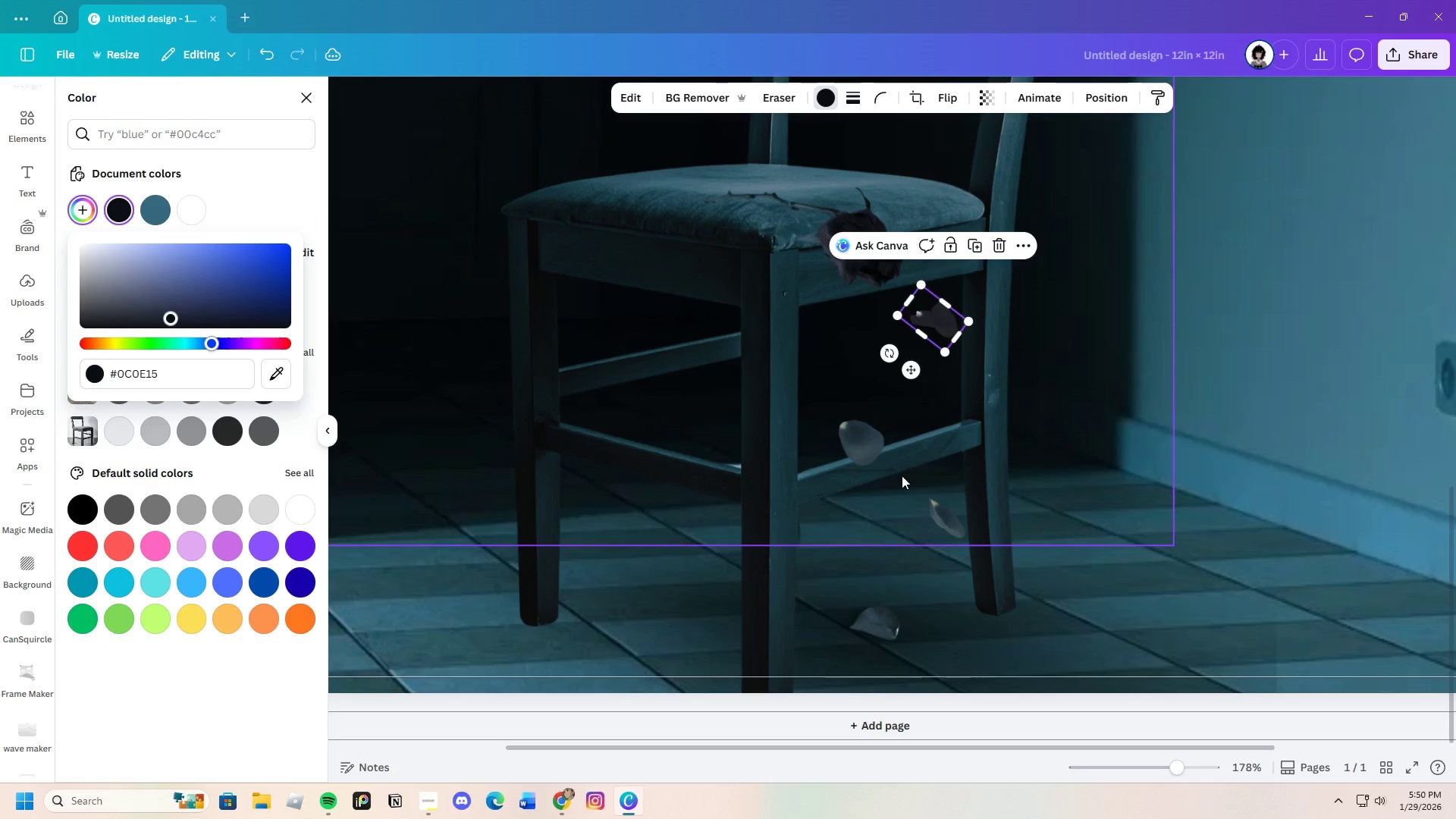 
left_click([861, 452])
 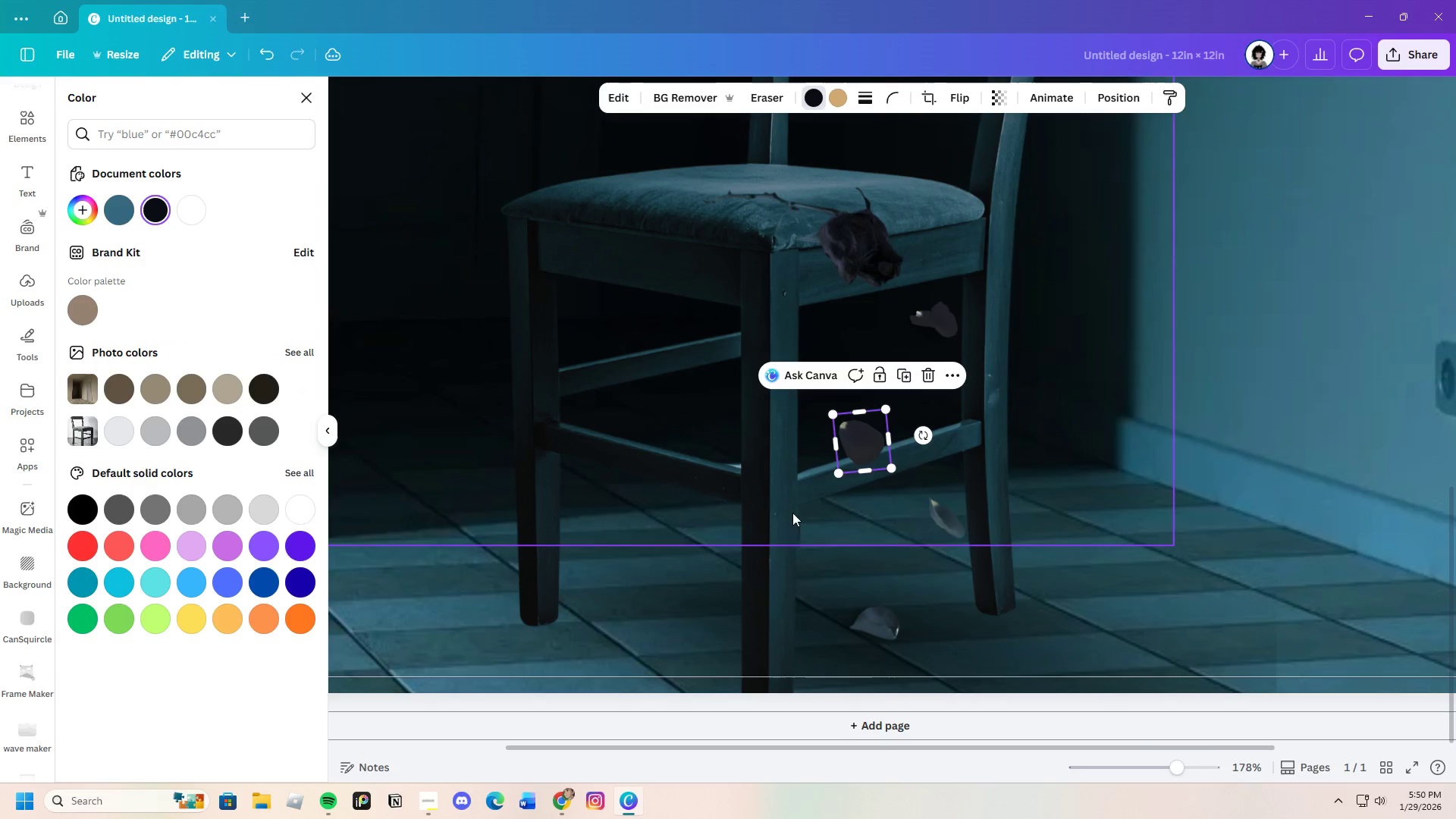 
left_click([943, 525])
 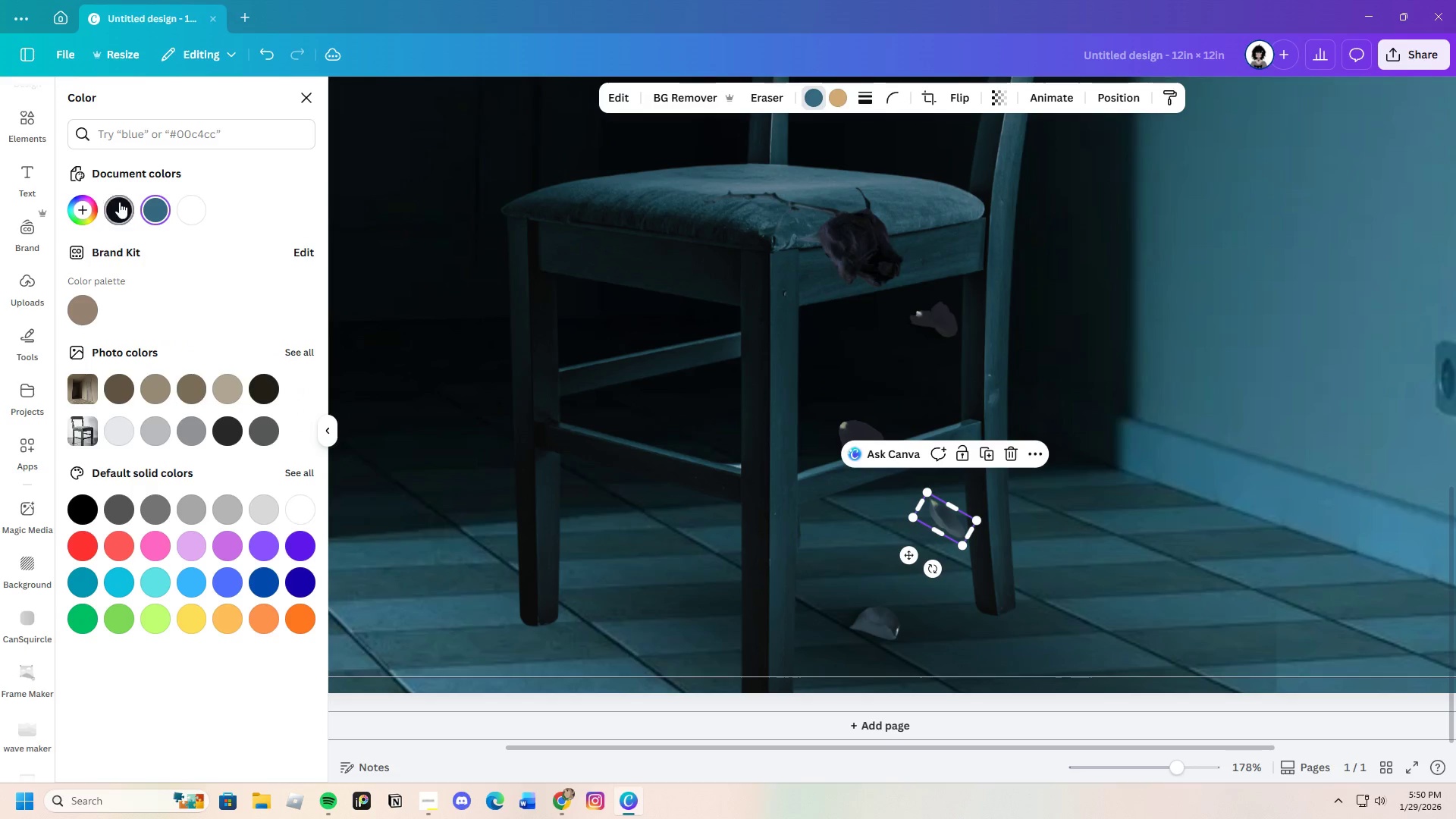 
left_click([124, 205])
 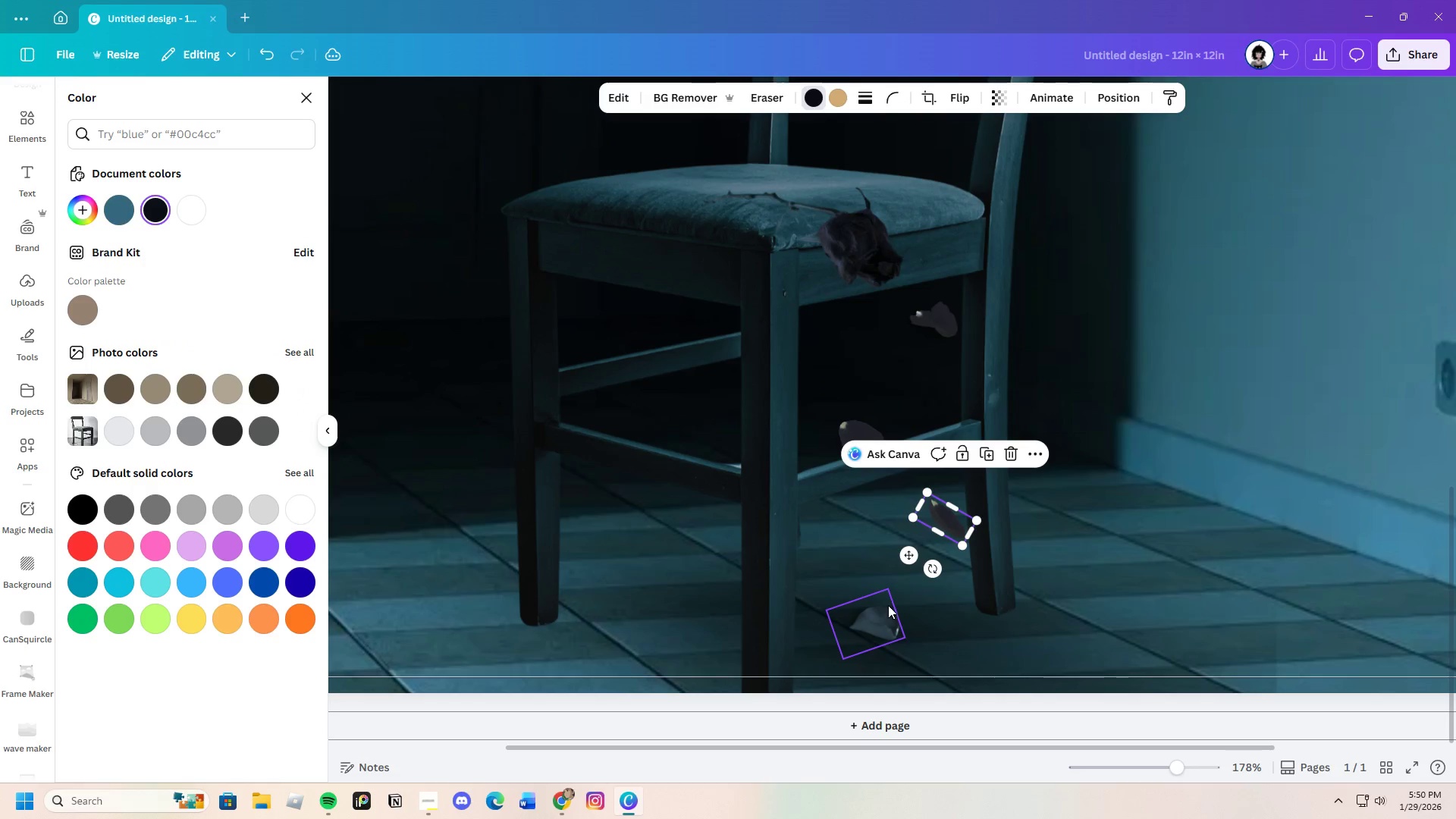 
left_click([880, 617])
 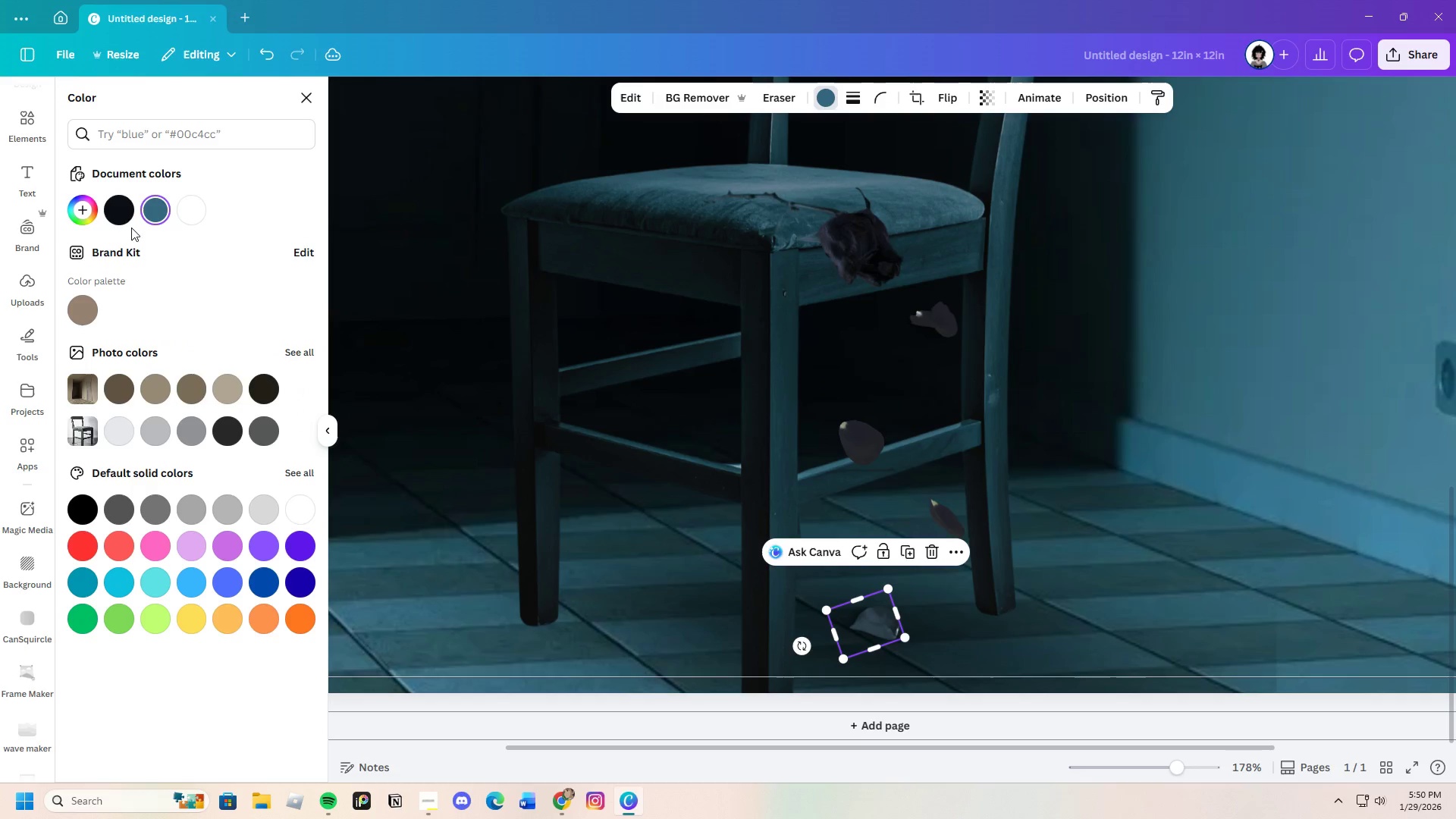 
left_click([124, 218])
 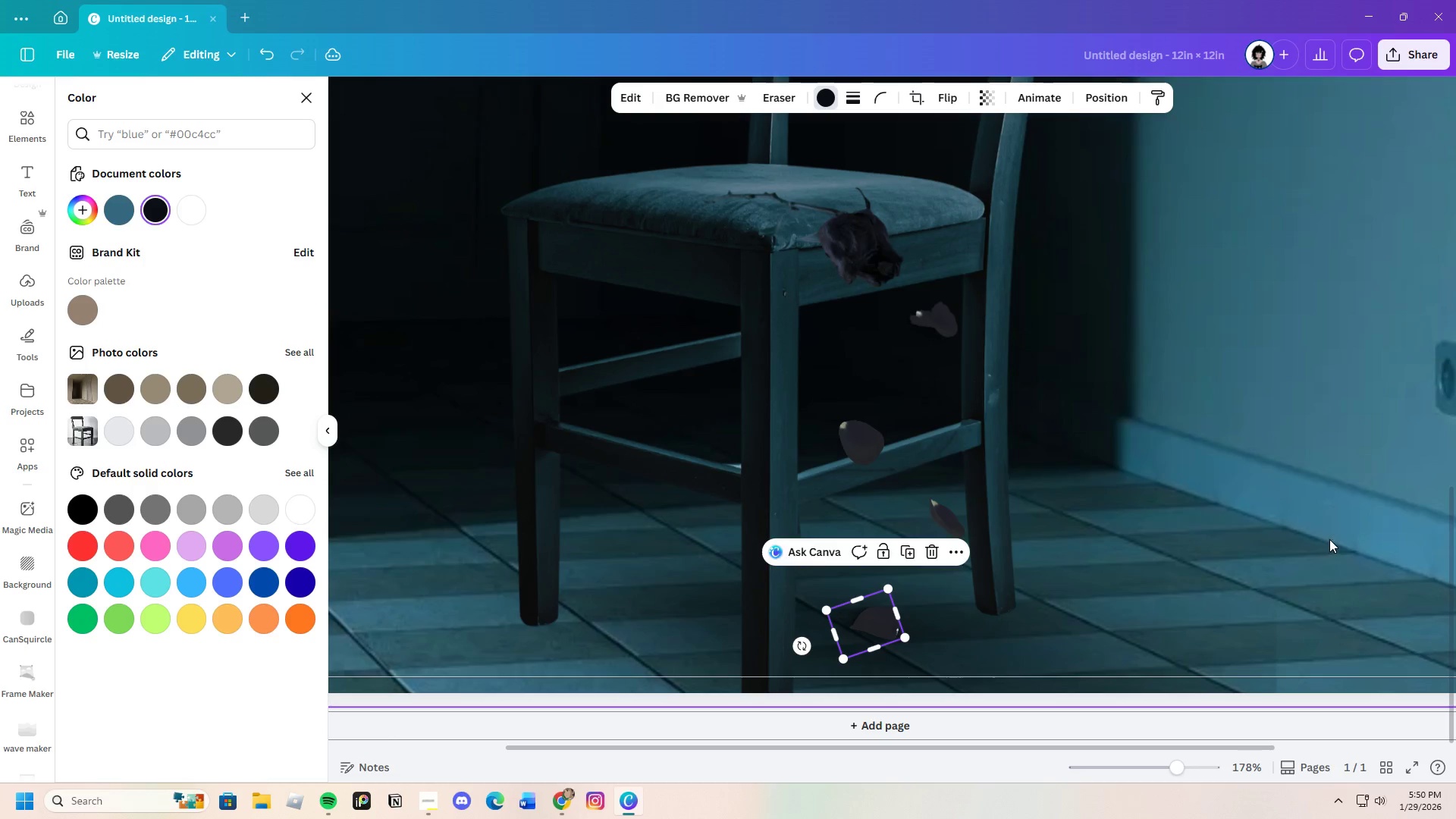 
left_click([1343, 530])
 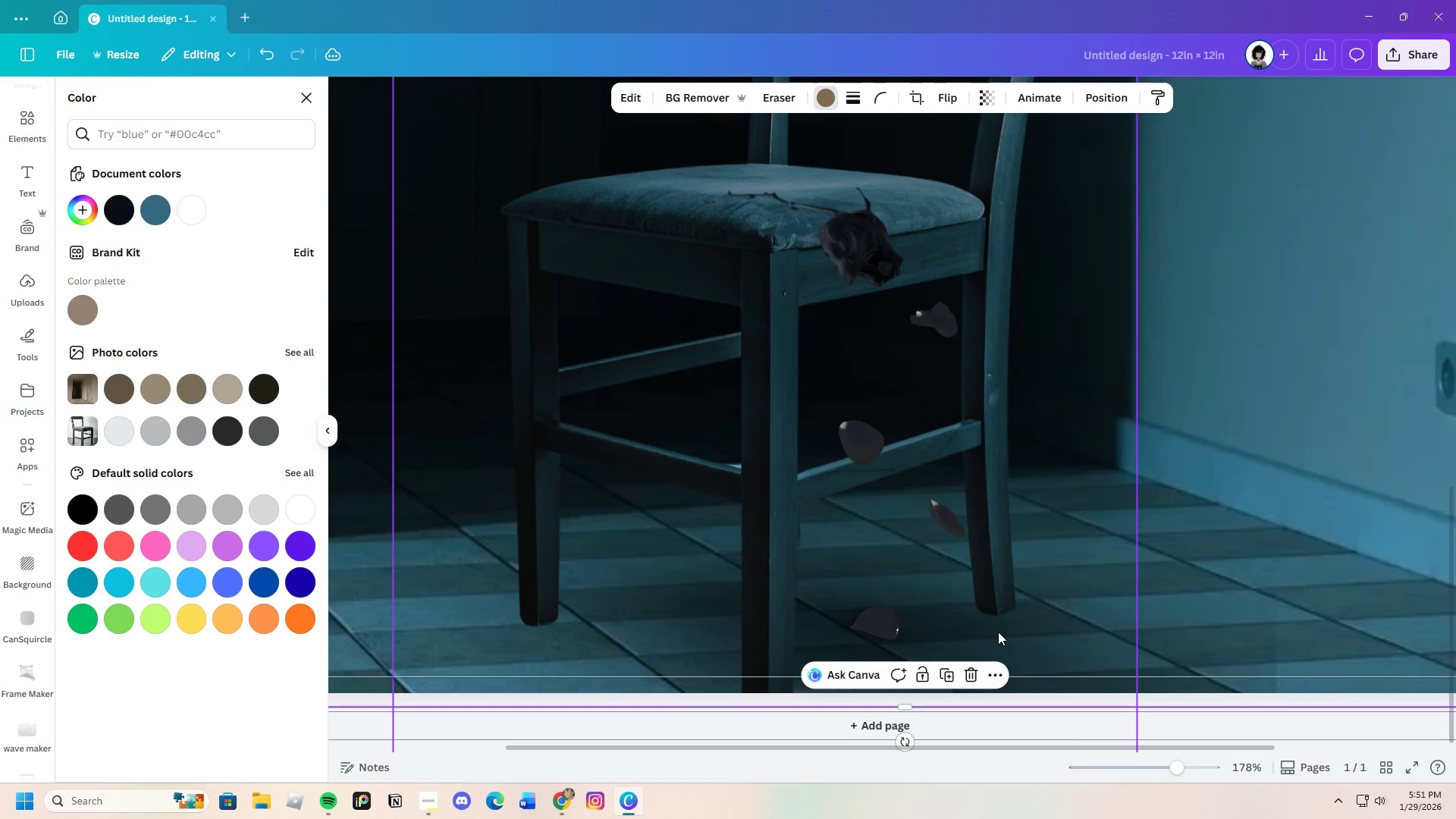 
left_click([872, 627])
 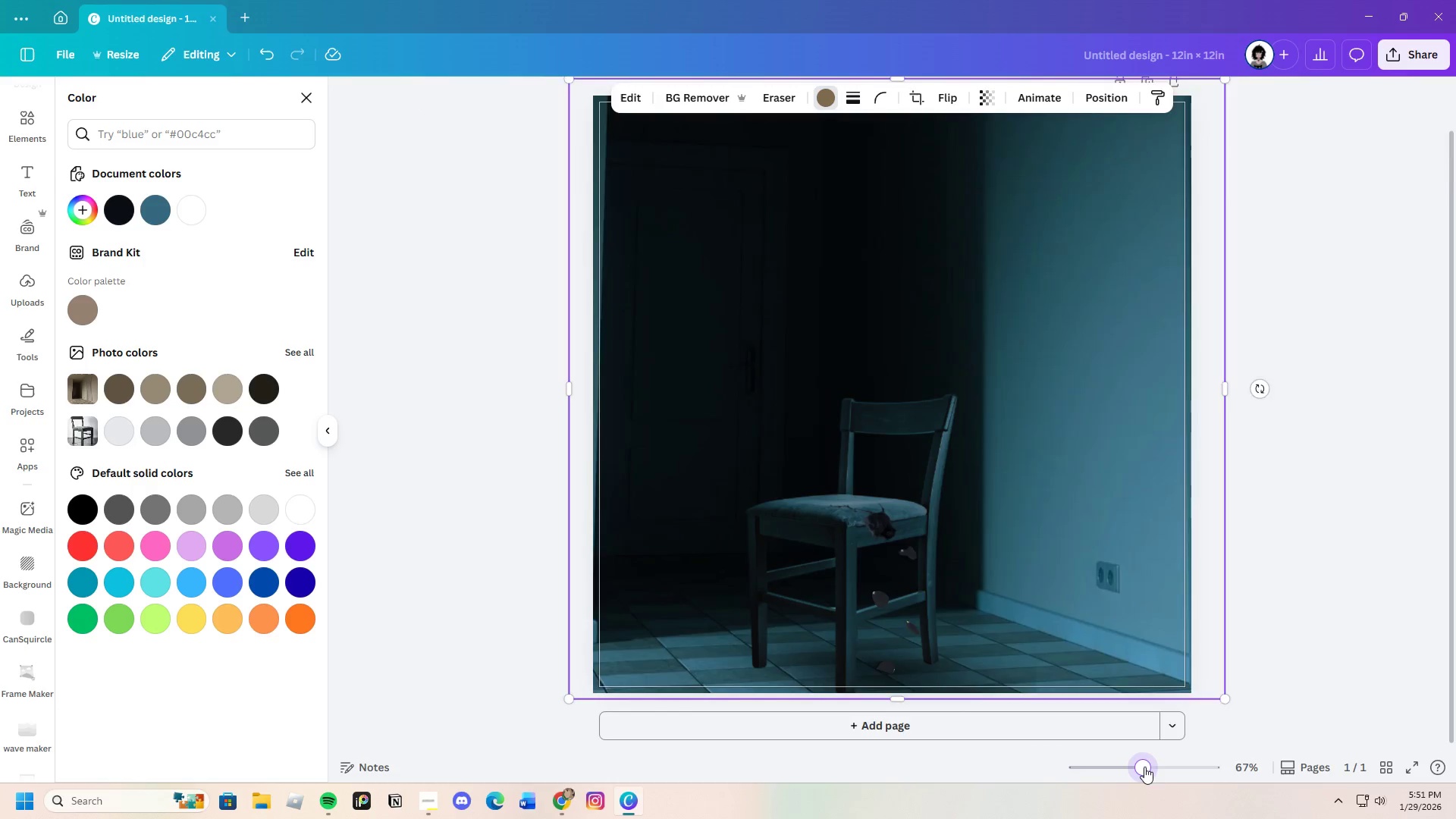 
scroll: coordinate [1235, 568], scroll_direction: down, amount: 4.0
 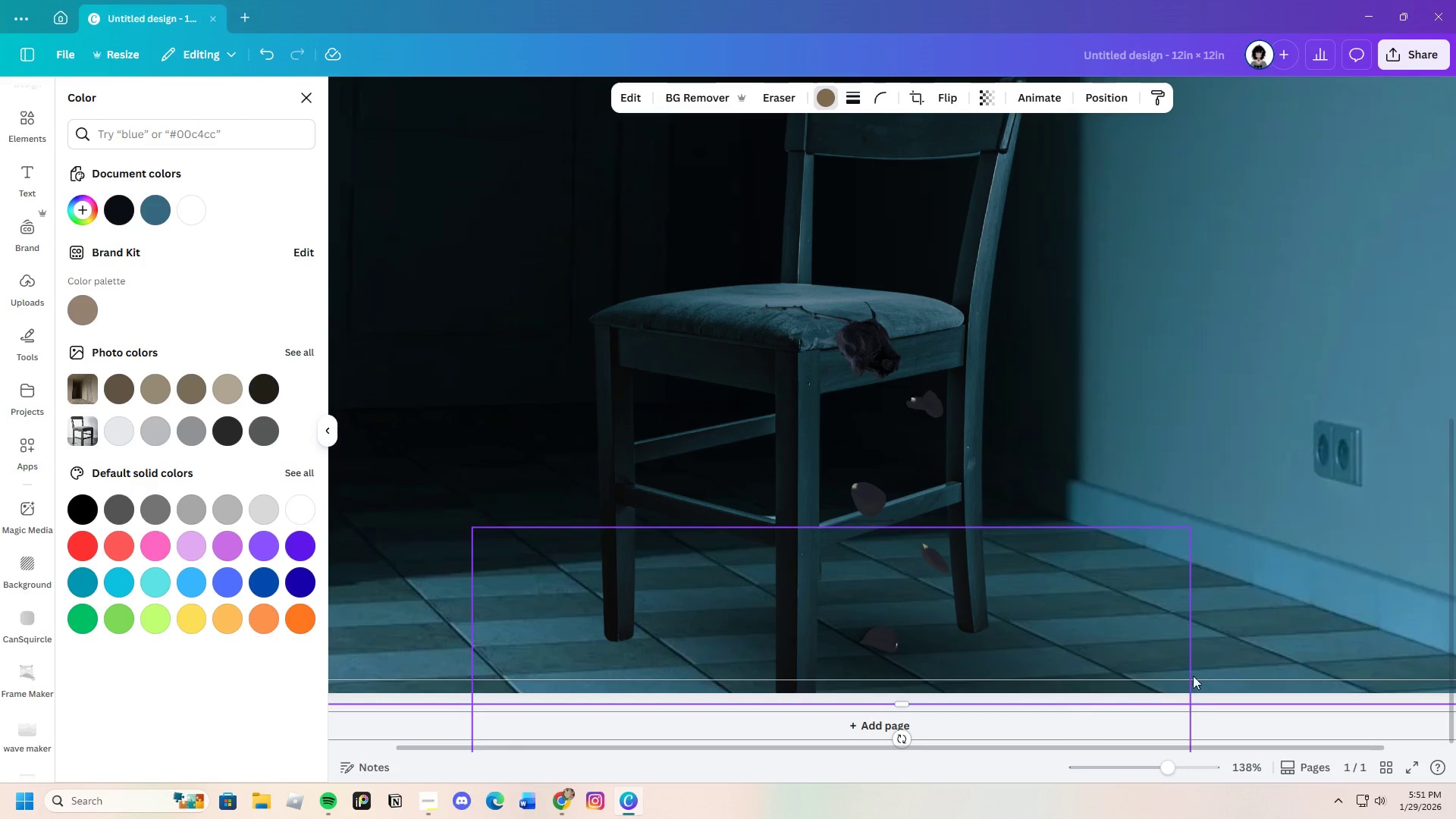 
wait(6.11)
 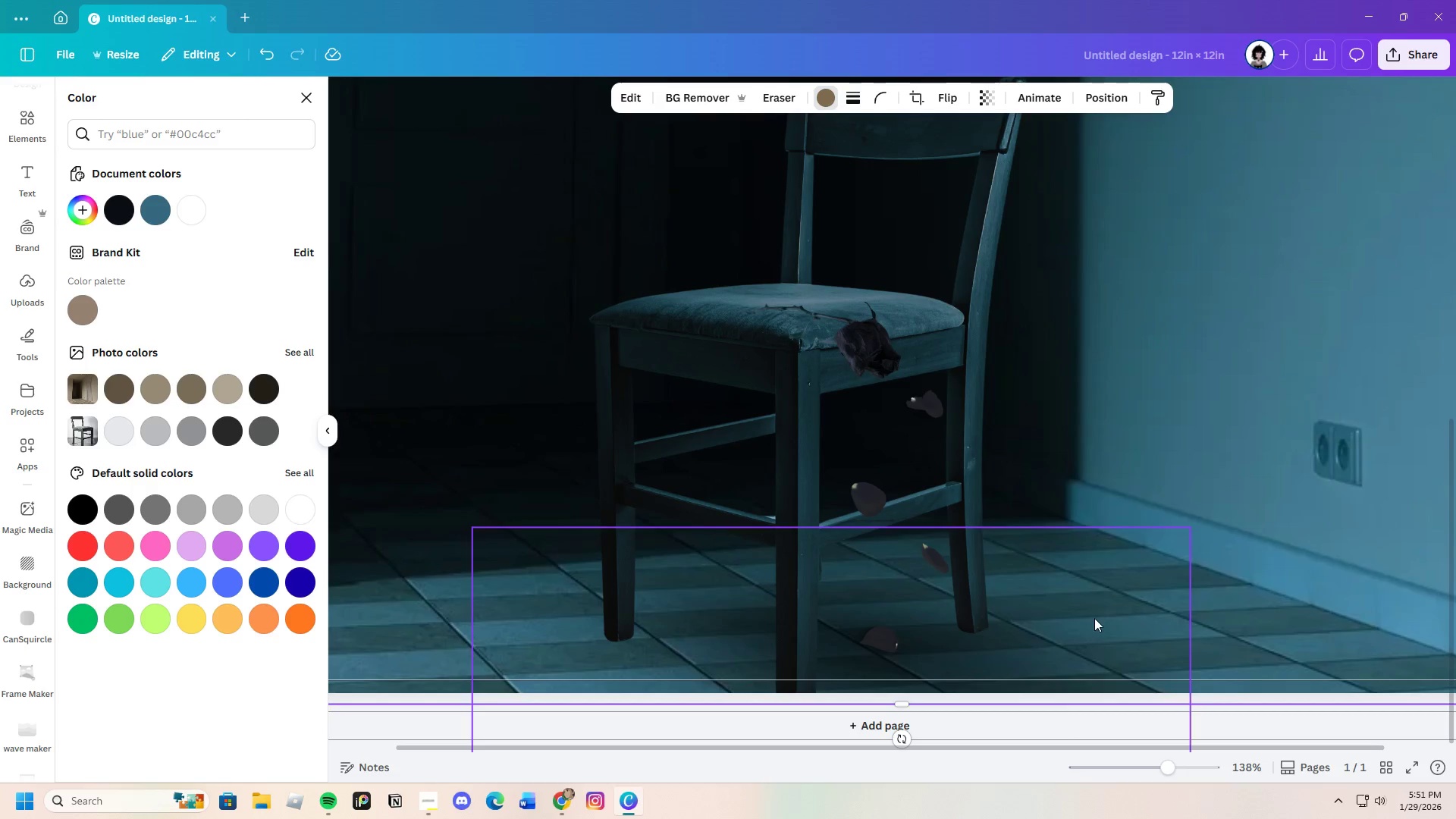 
left_click([877, 492])
 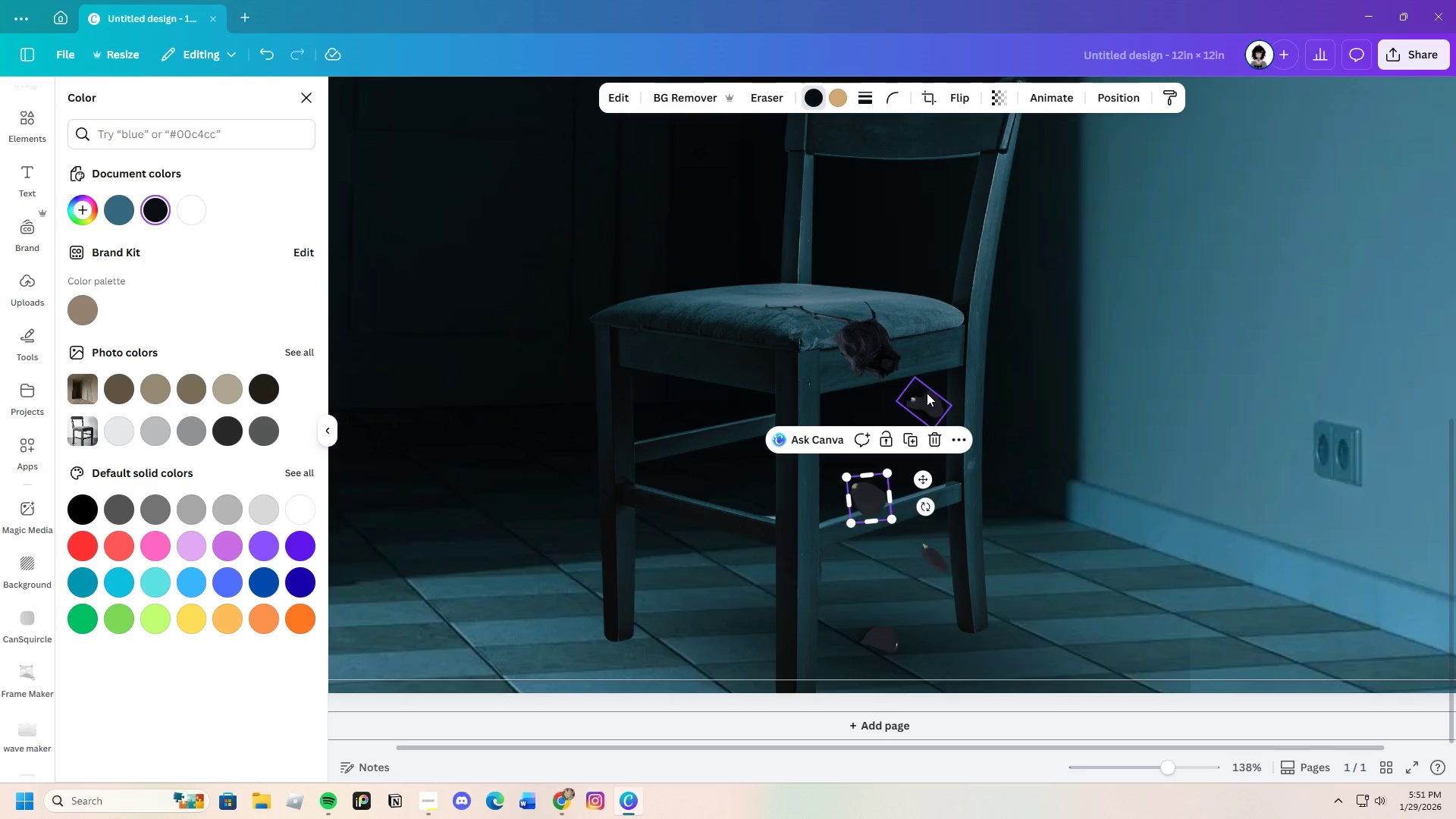 
left_click([928, 400])
 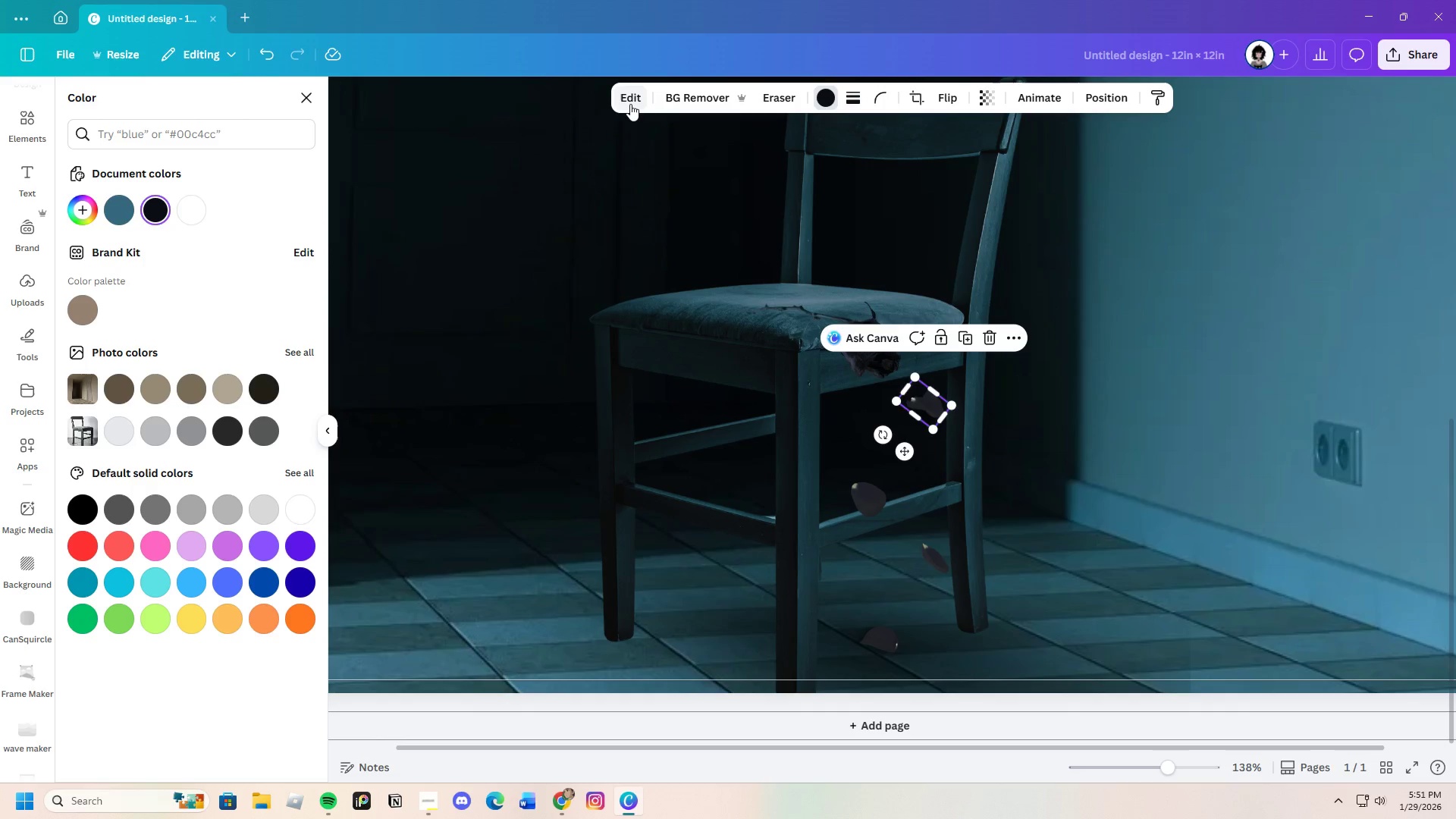 
left_click([630, 103])
 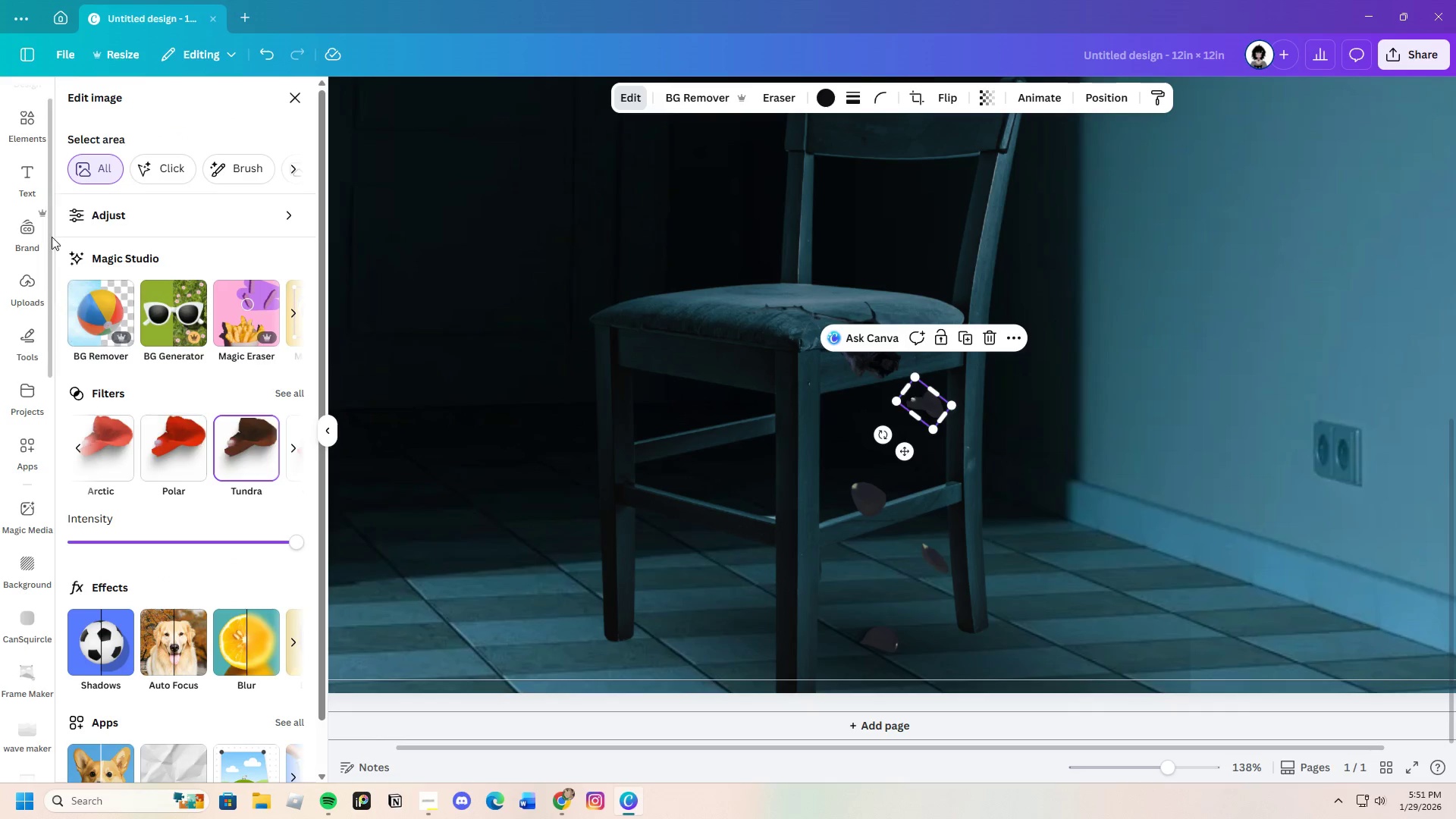 
left_click([85, 218])
 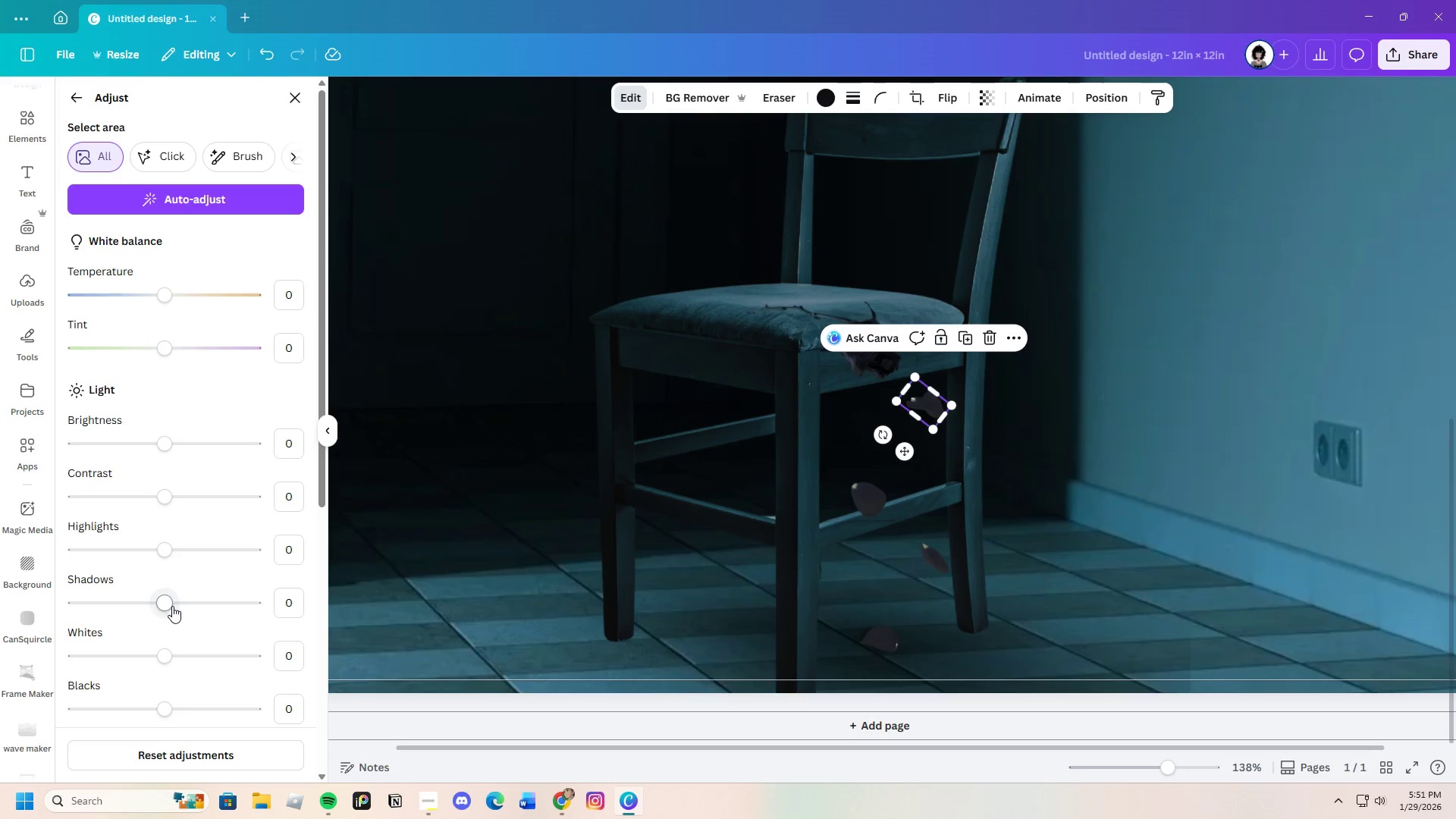 
left_click_drag(start_coordinate=[165, 656], to_coordinate=[136, 661])
 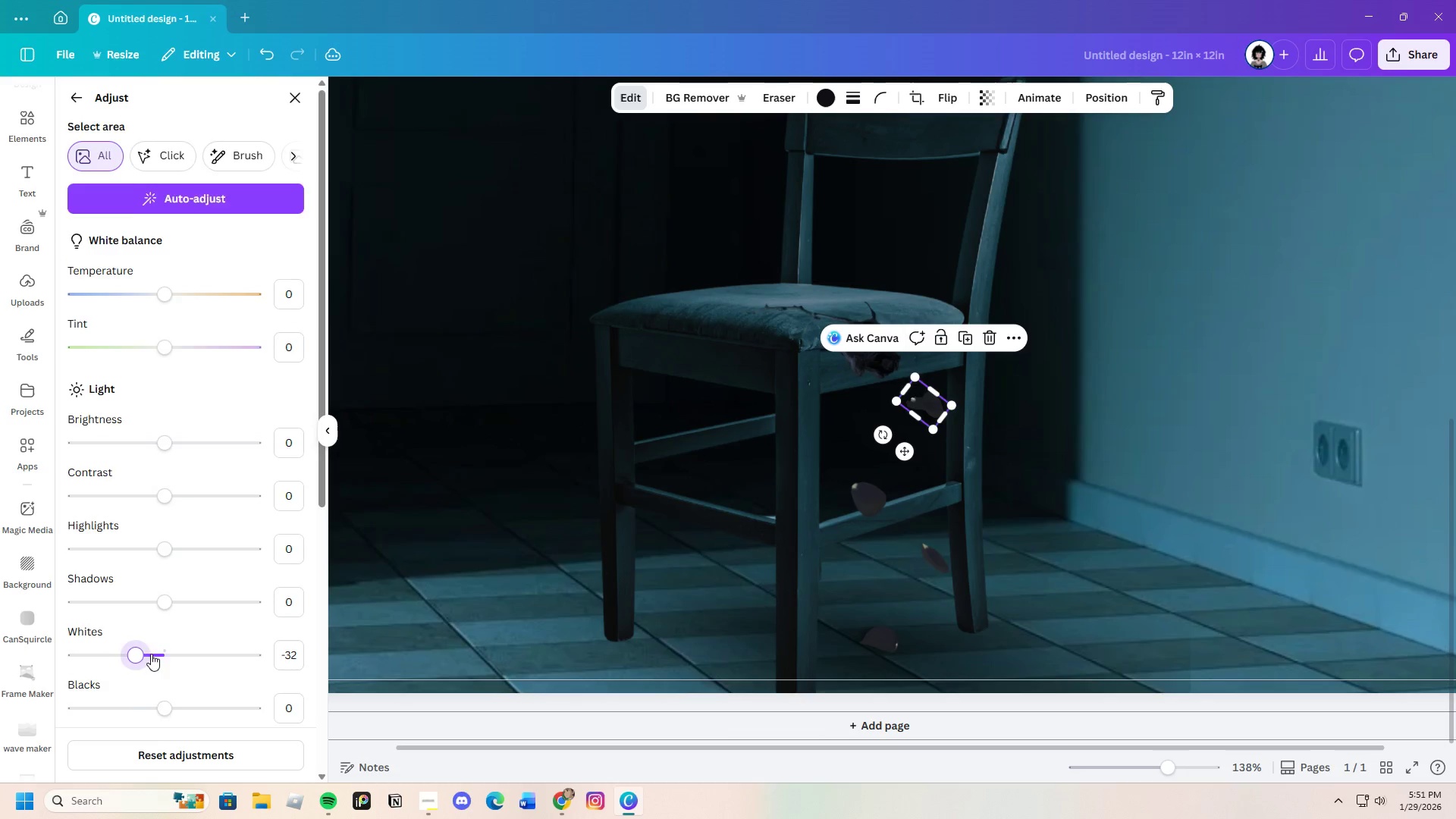 
scroll: coordinate [151, 654], scroll_direction: down, amount: 1.0
 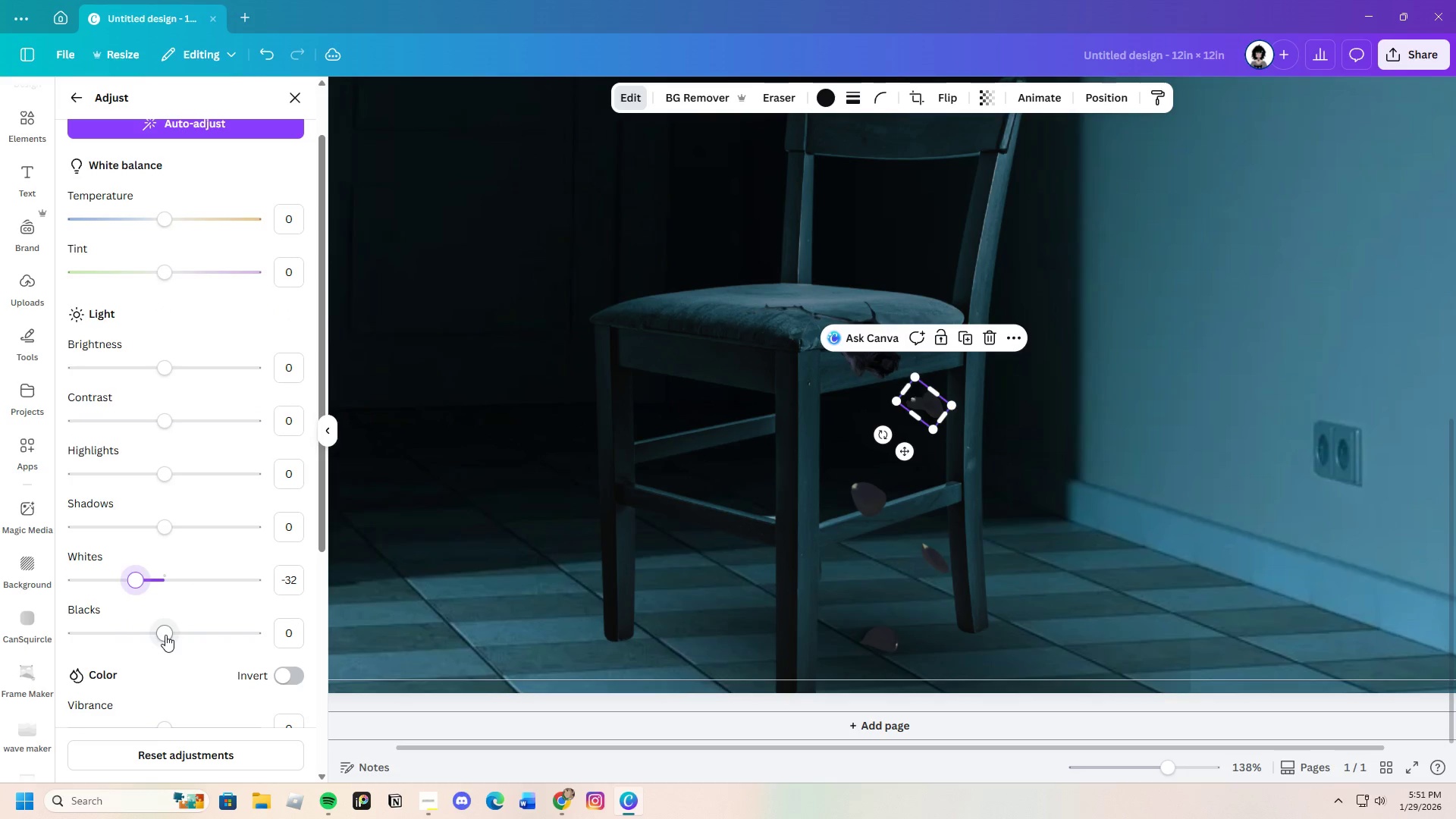 
left_click_drag(start_coordinate=[165, 635], to_coordinate=[180, 635])
 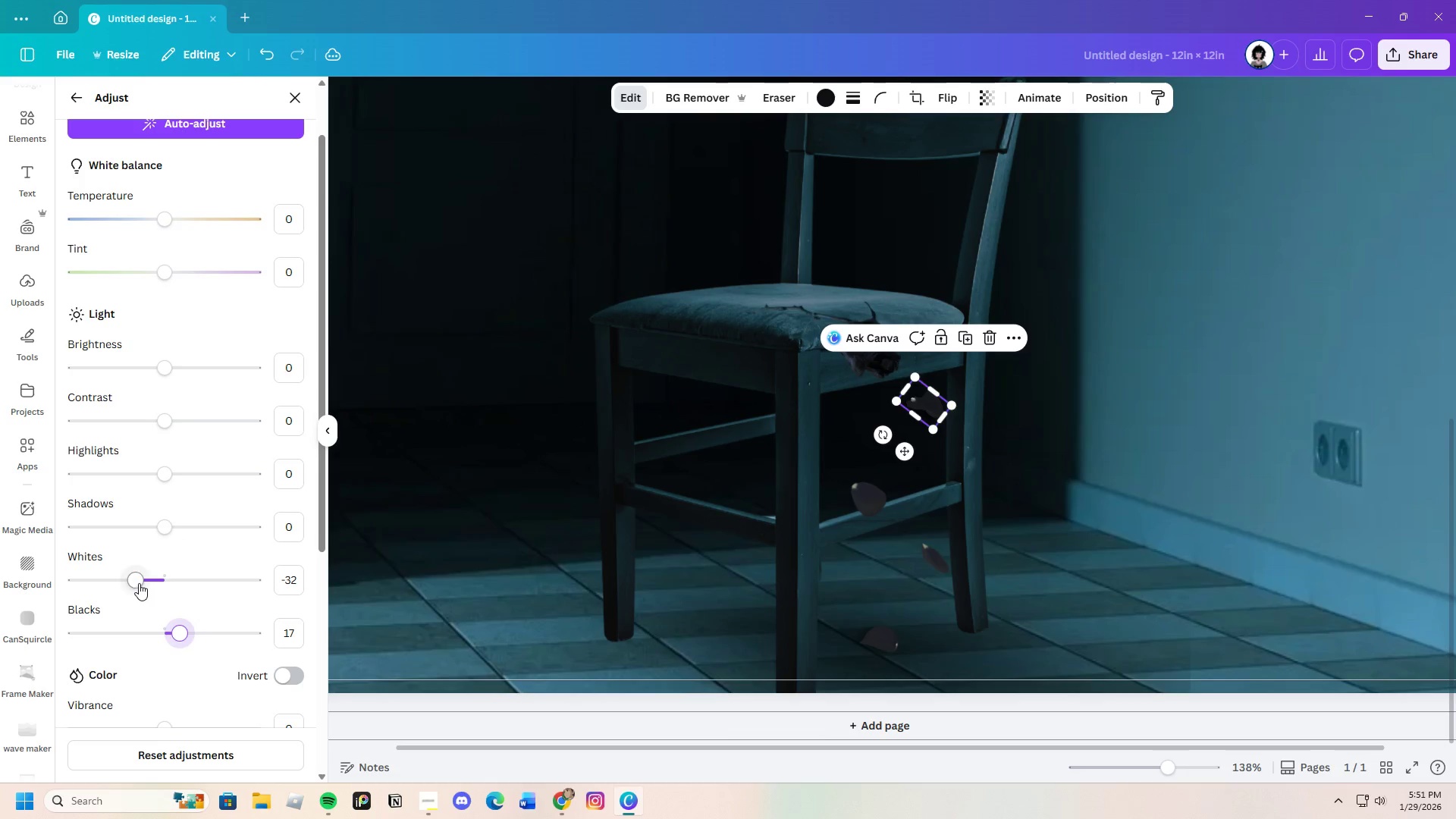 
left_click_drag(start_coordinate=[134, 581], to_coordinate=[102, 586])
 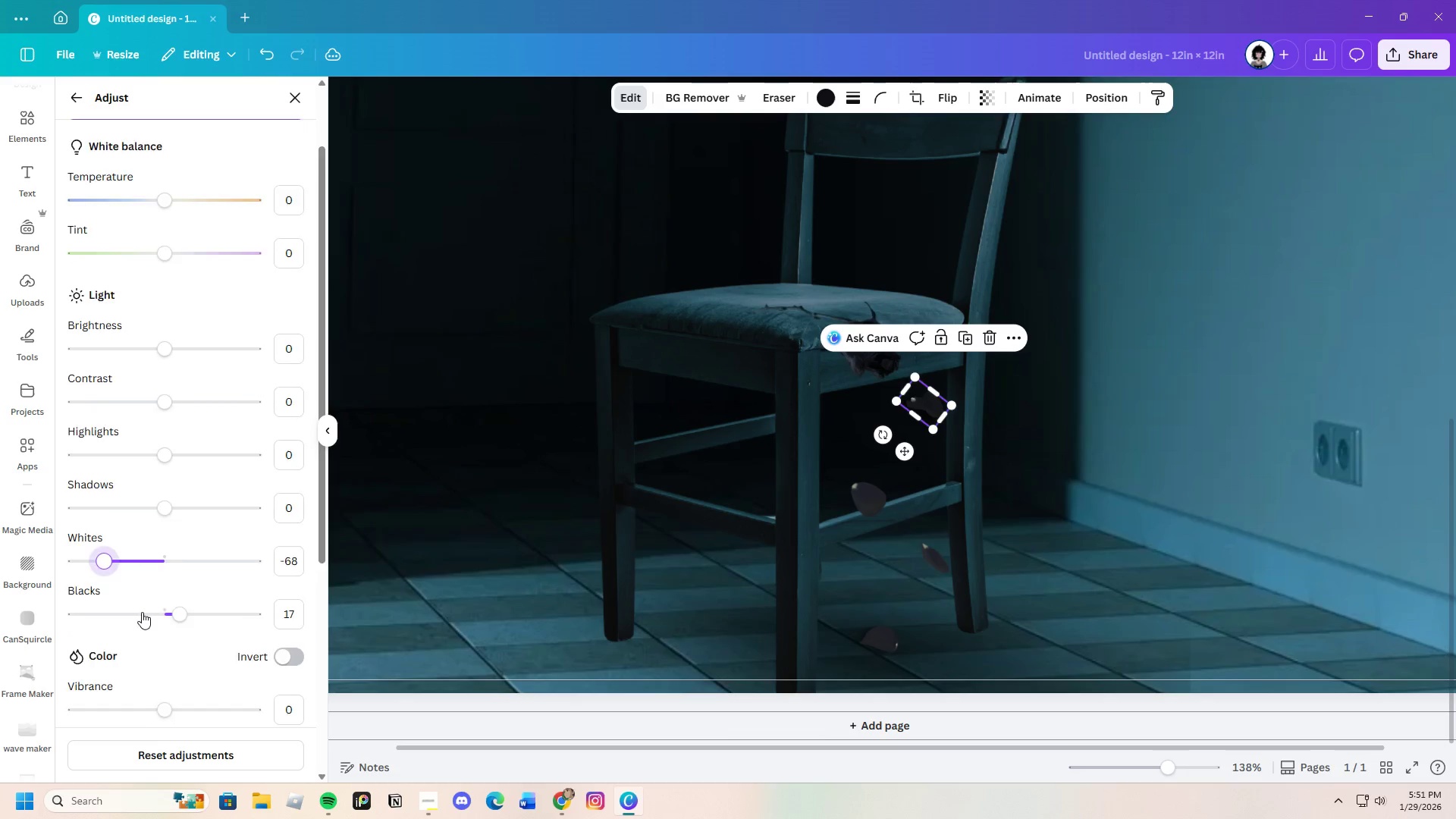 
scroll: coordinate [141, 613], scroll_direction: down, amount: 1.0
 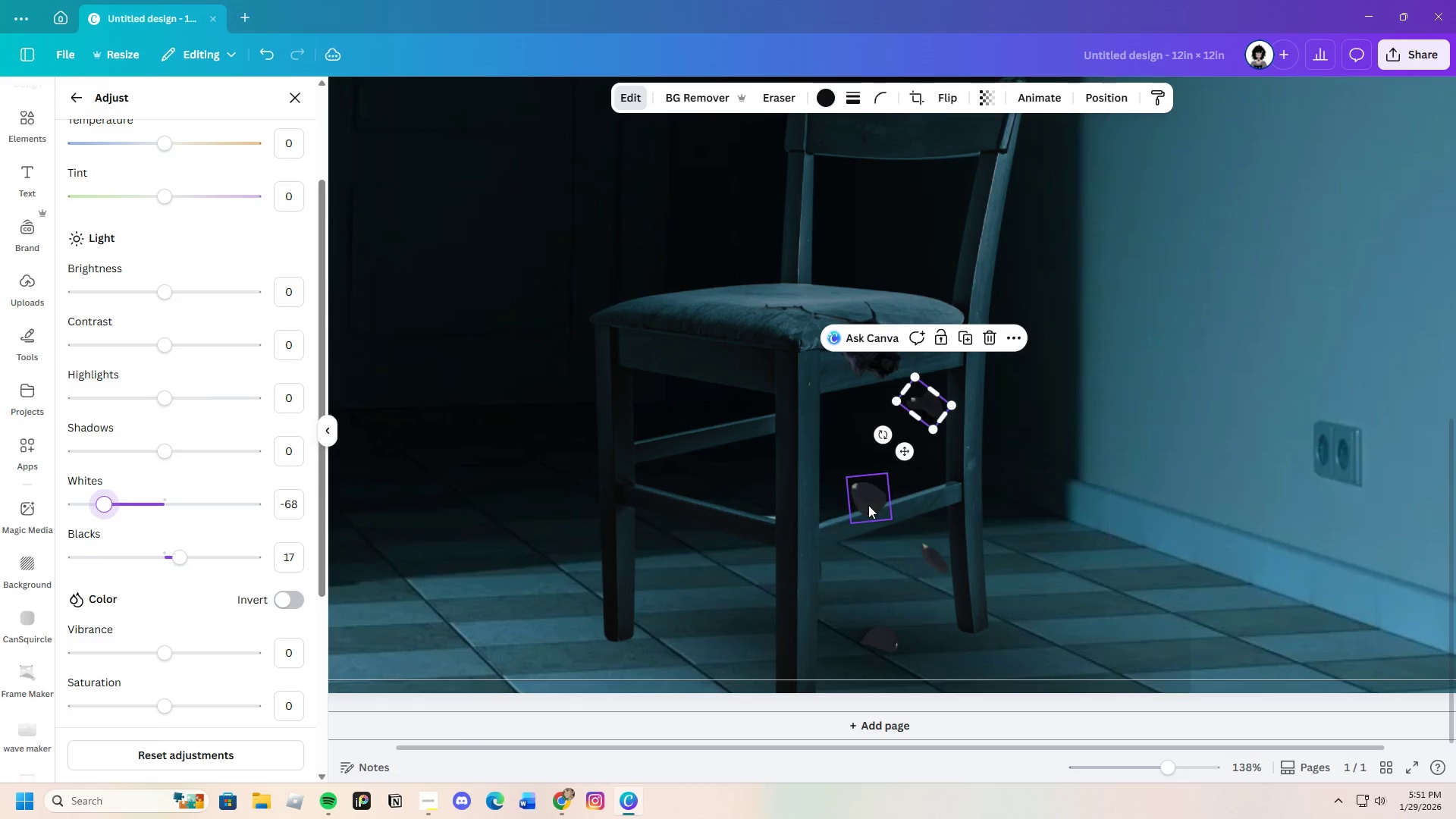 
left_click([868, 504])
 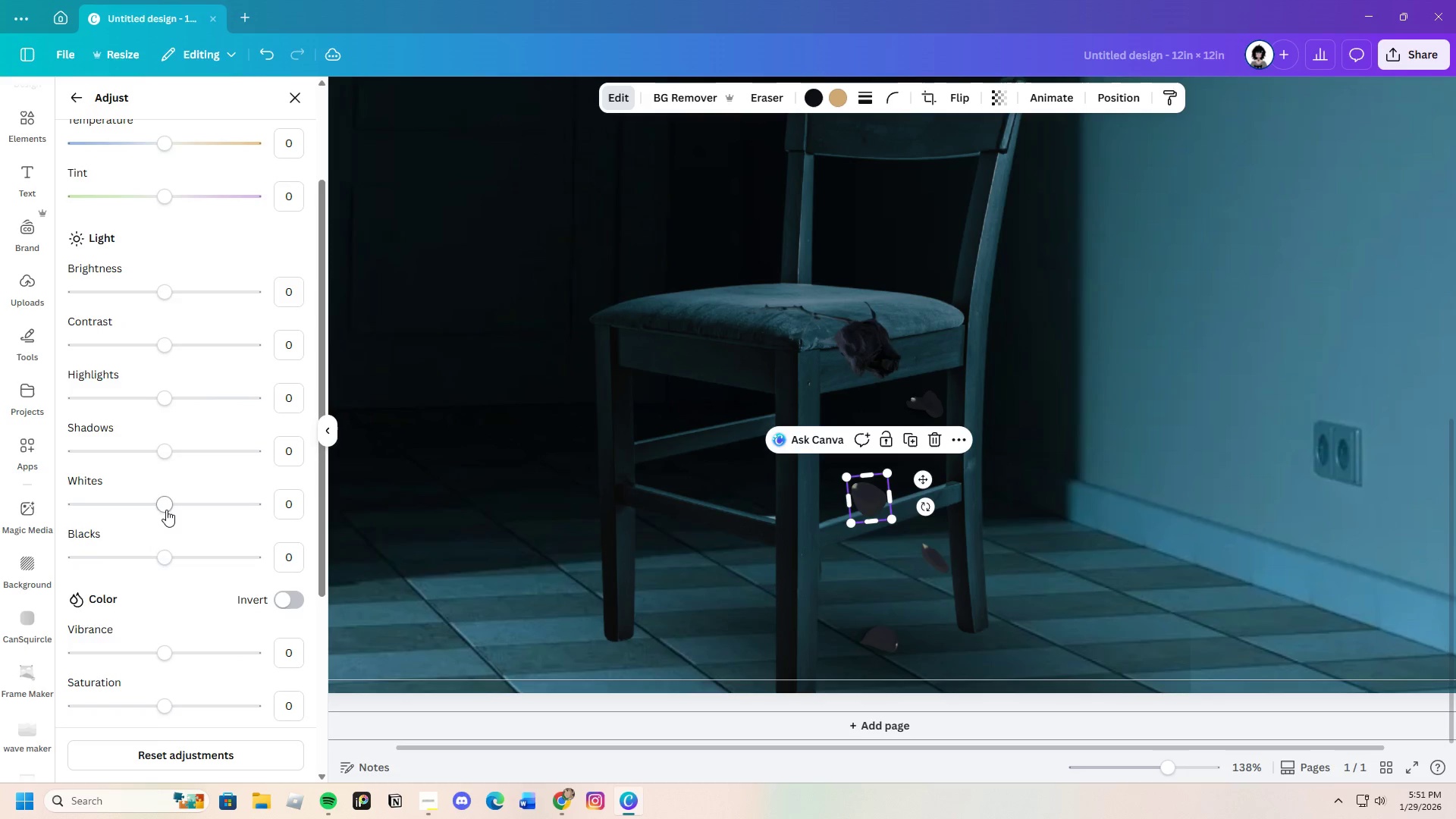 
left_click_drag(start_coordinate=[164, 500], to_coordinate=[136, 501])
 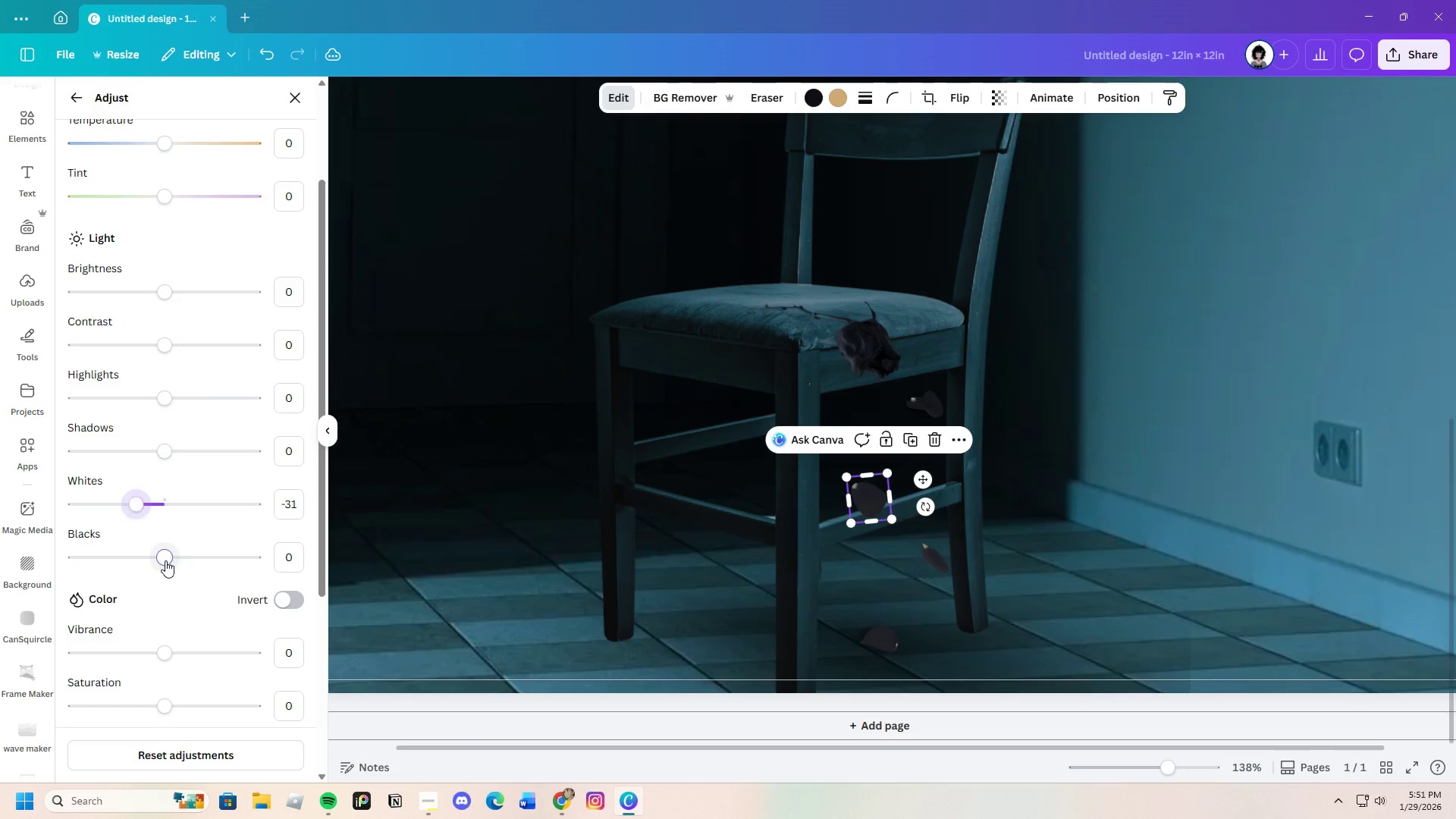 
left_click_drag(start_coordinate=[165, 560], to_coordinate=[184, 560])
 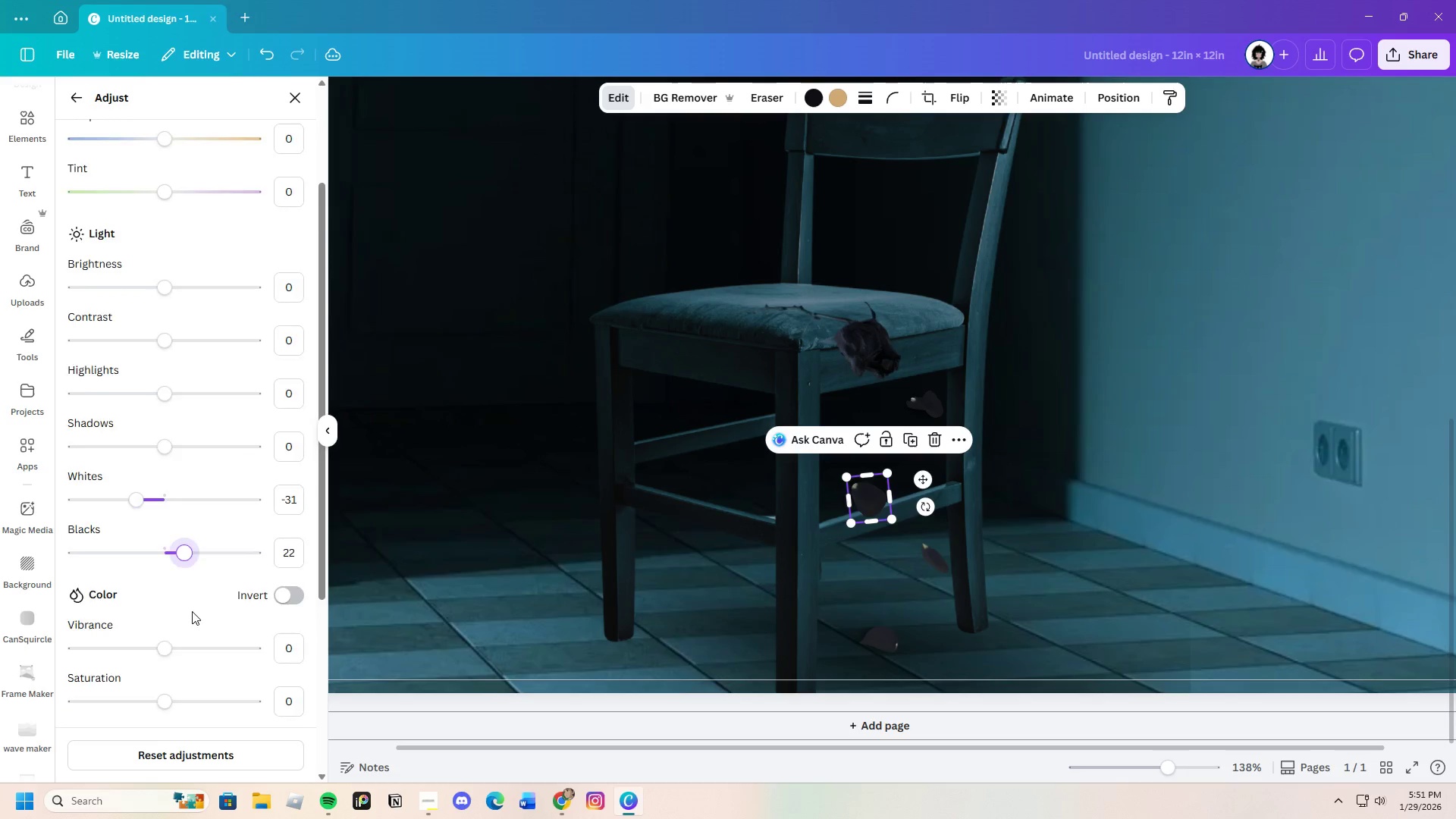 
scroll: coordinate [193, 611], scroll_direction: down, amount: 2.0
 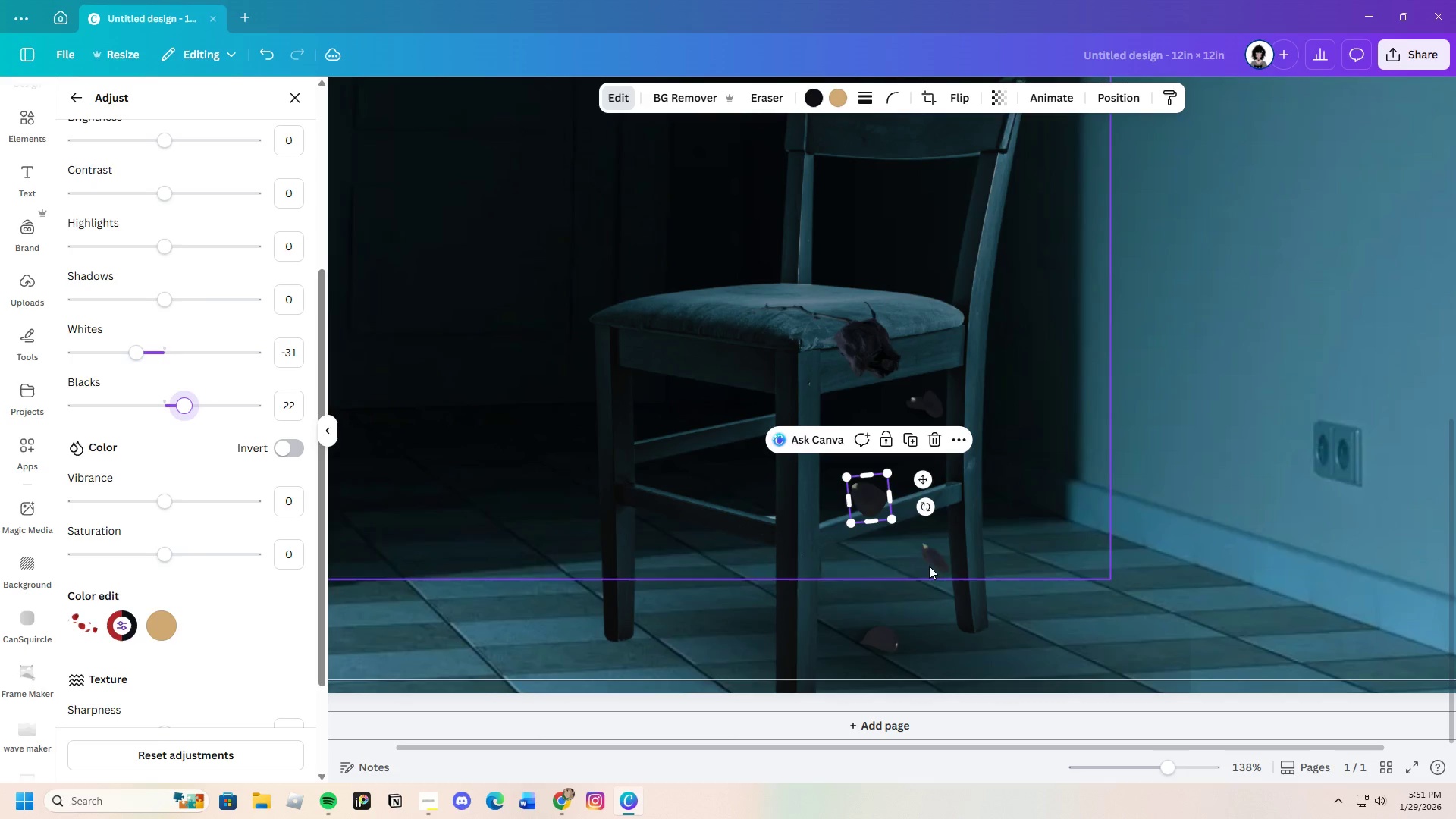 
left_click([936, 563])
 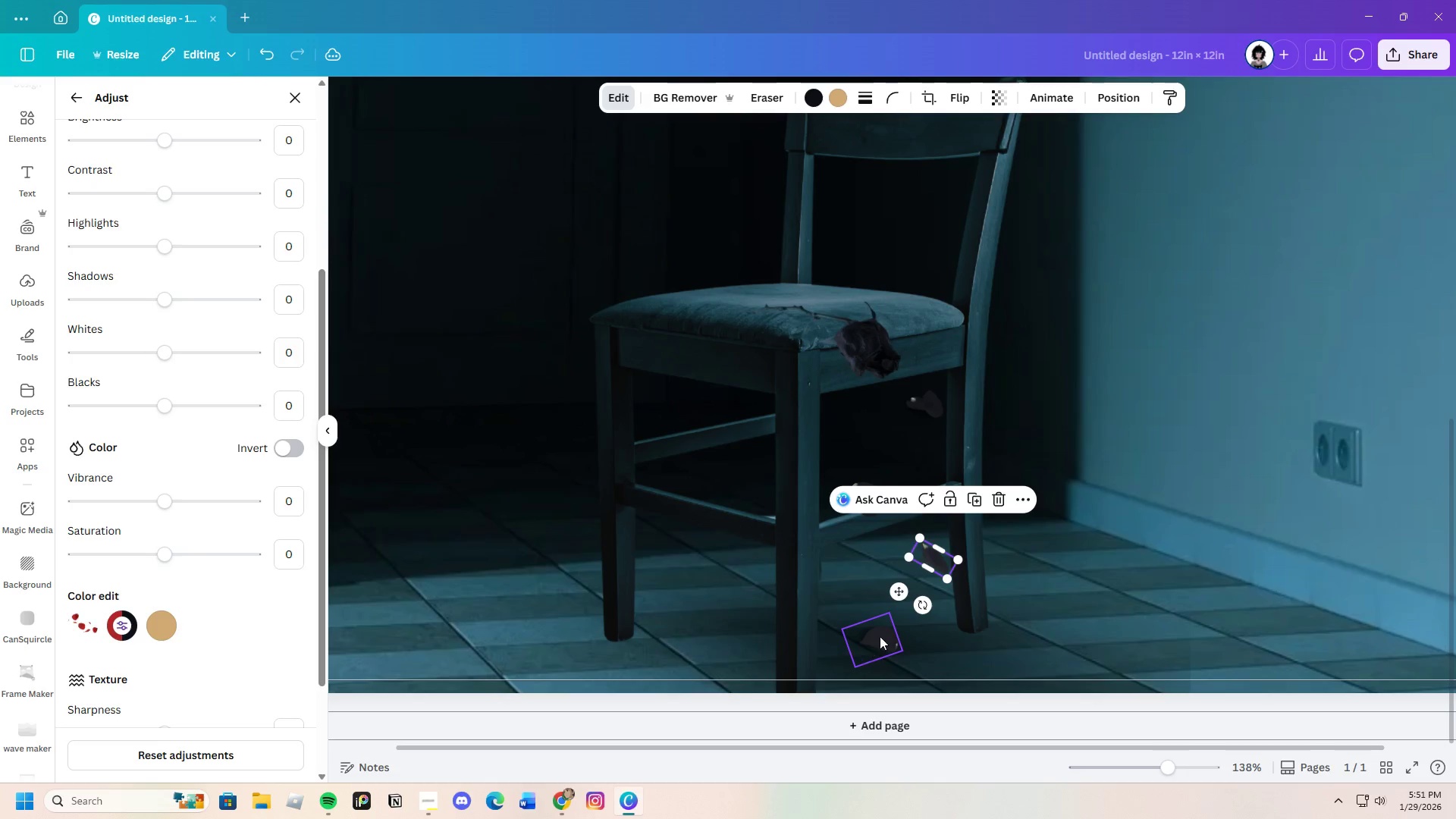 
left_click([881, 635])
 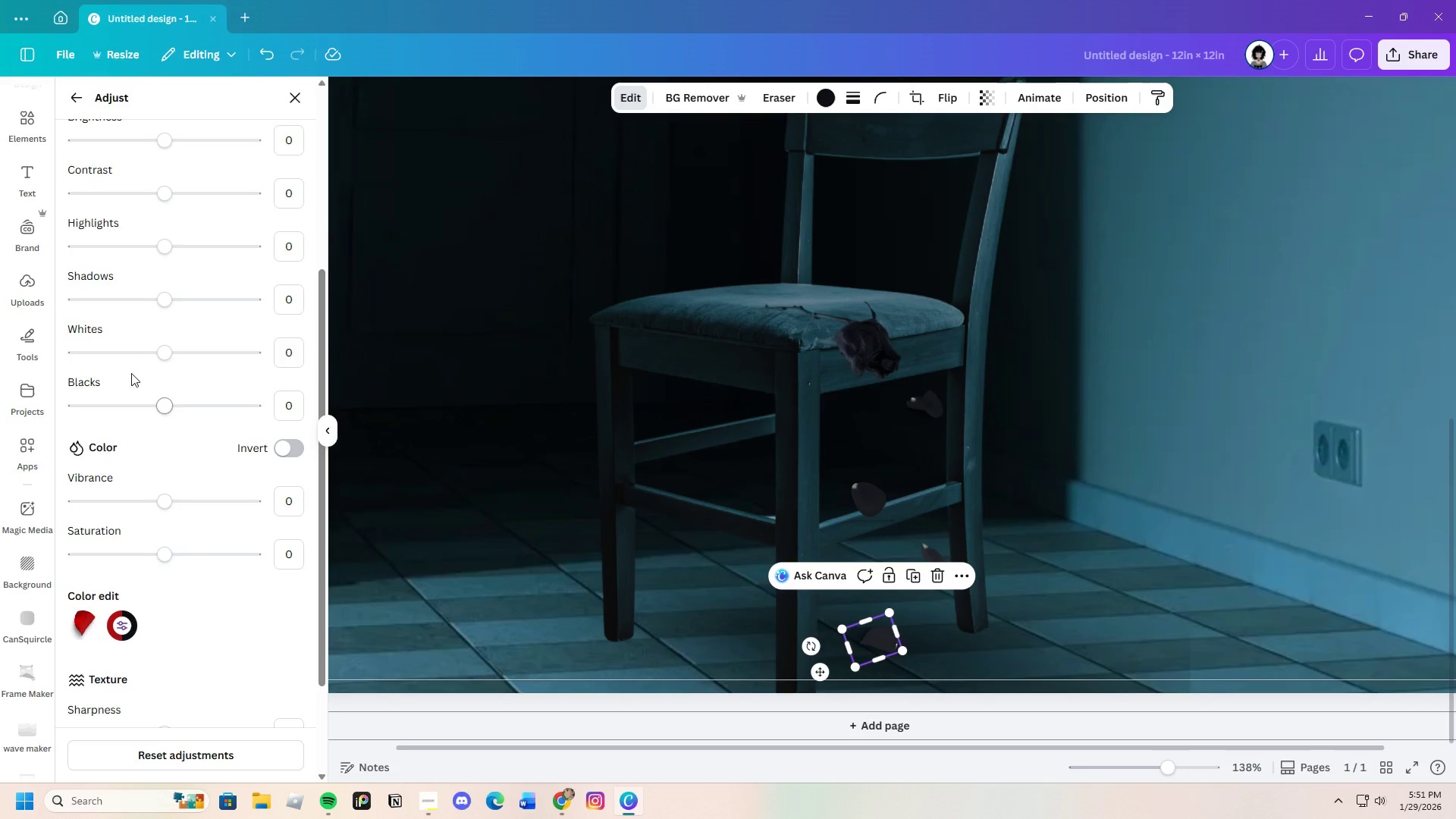 
left_click_drag(start_coordinate=[149, 358], to_coordinate=[132, 364])
 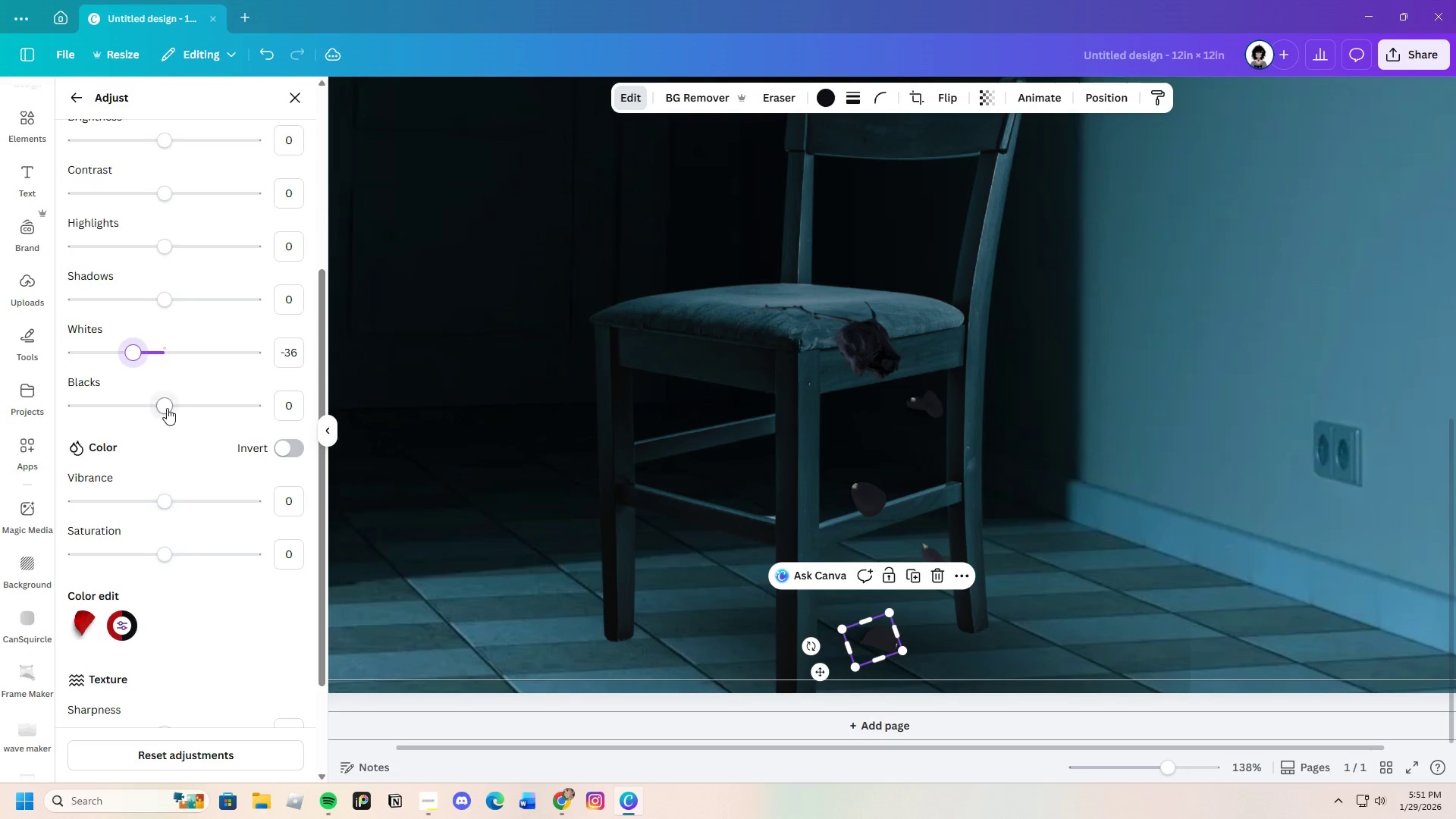 
left_click_drag(start_coordinate=[167, 408], to_coordinate=[187, 422])
 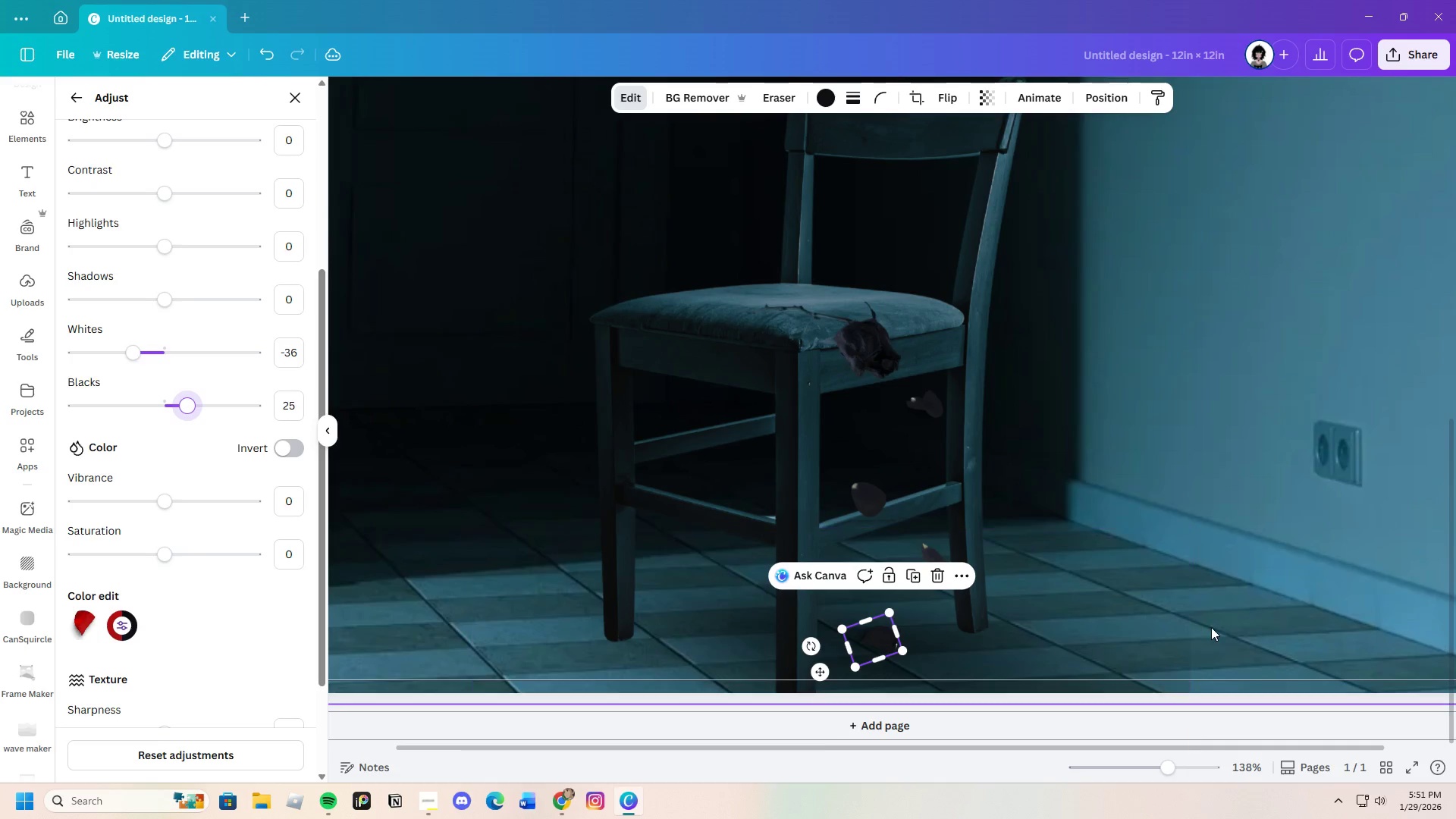 
left_click([1211, 627])
 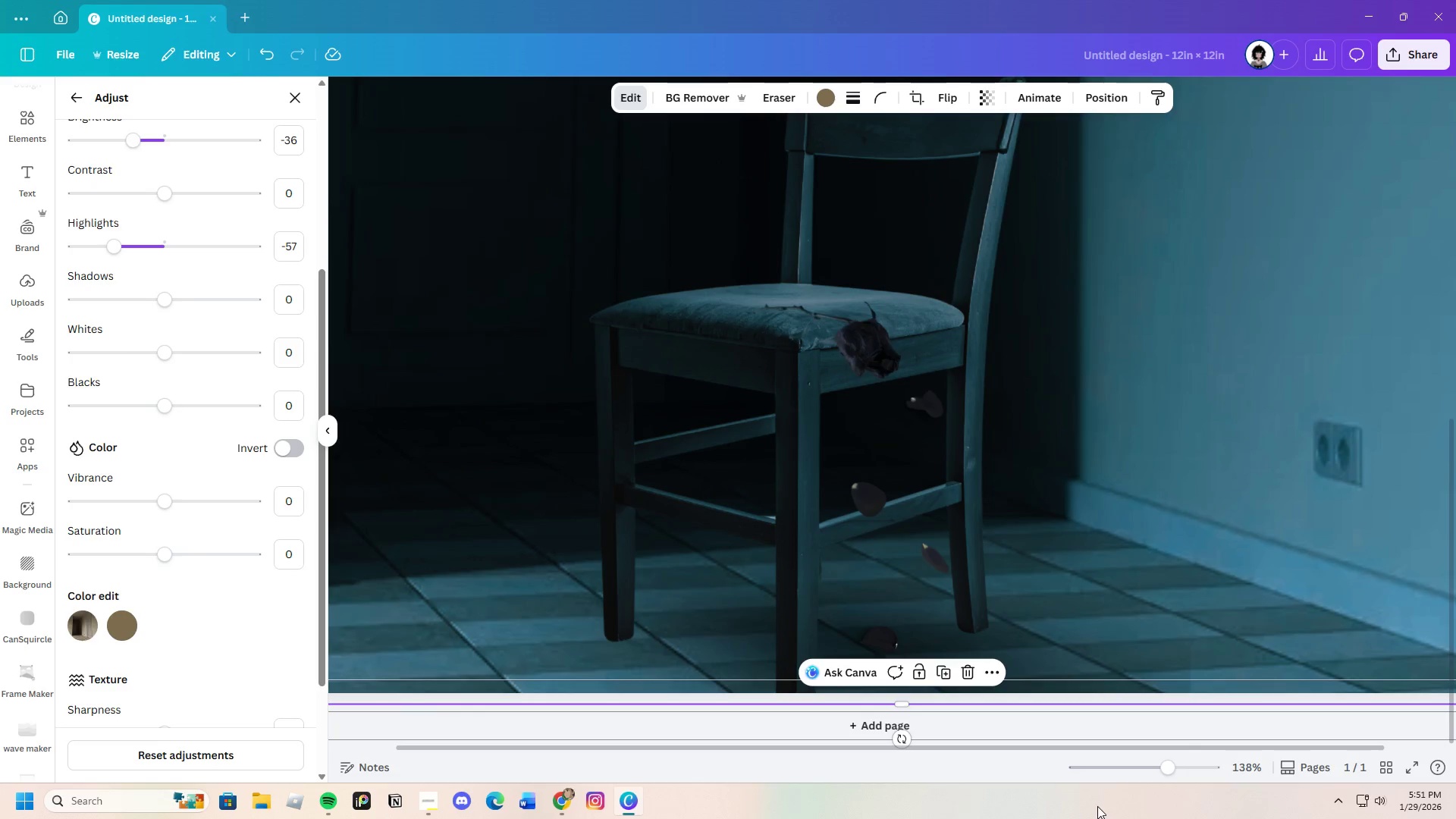 
wait(9.56)
 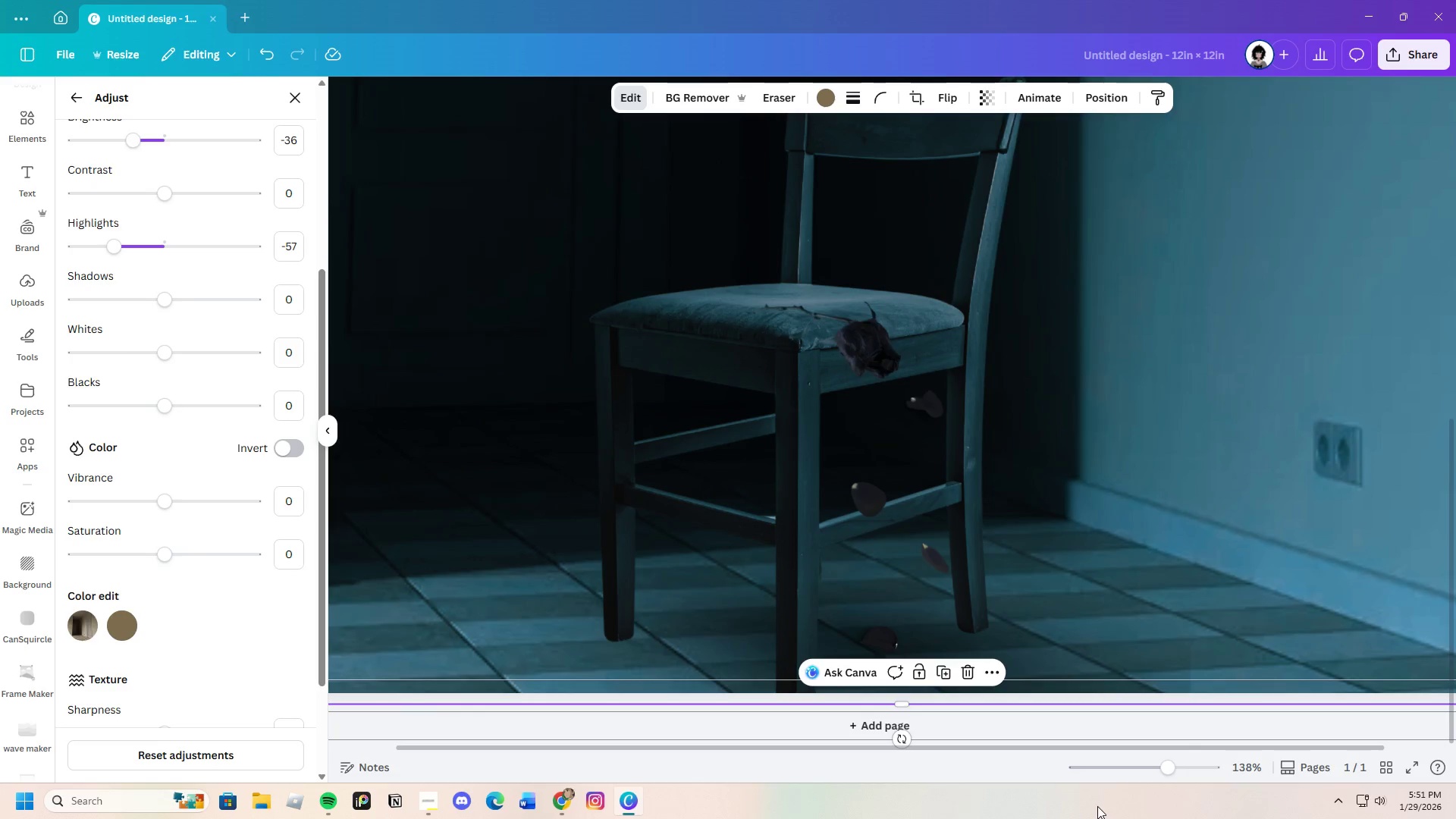 
scroll: coordinate [977, 644], scroll_direction: down, amount: 3.0
 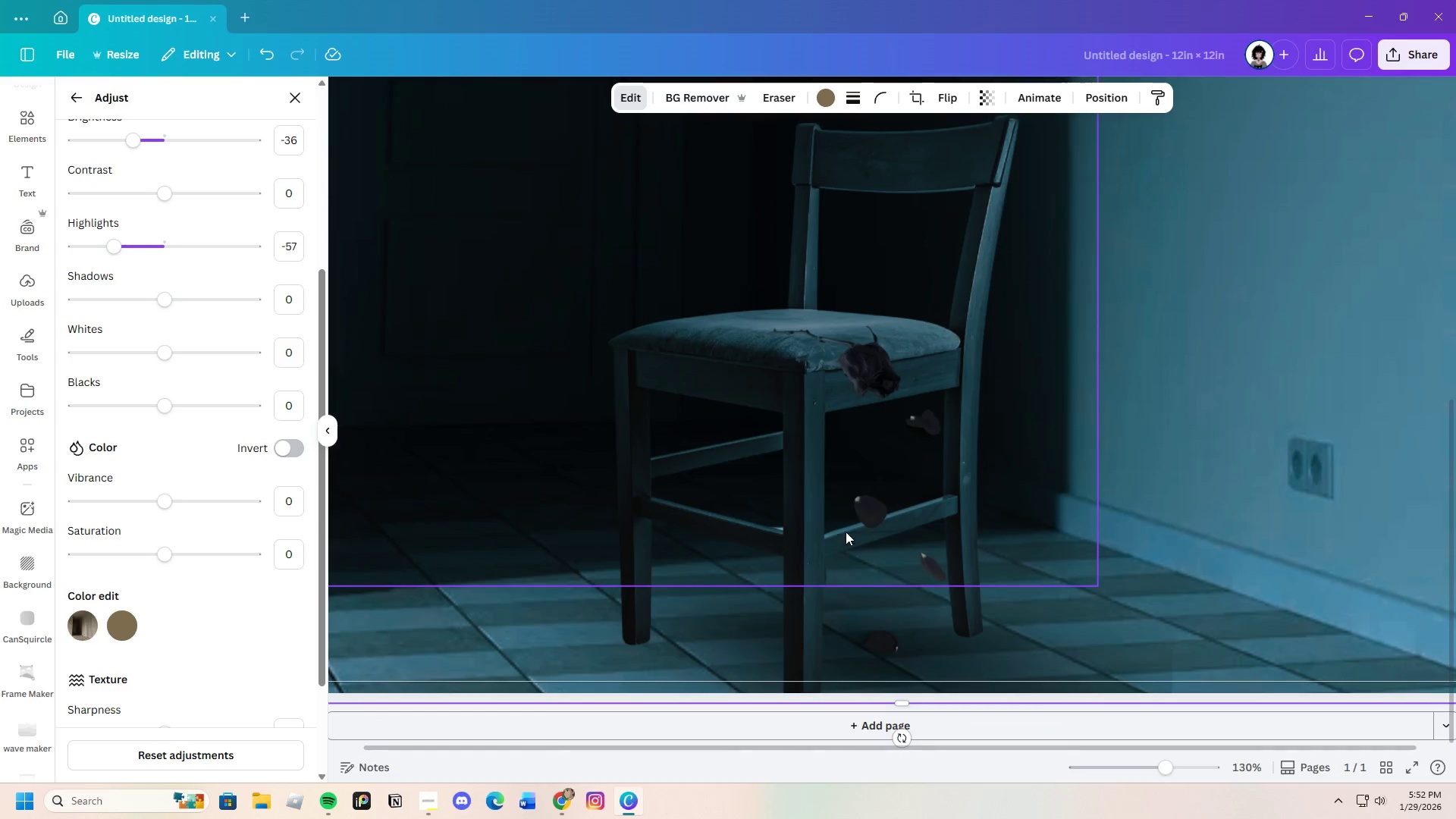 
left_click([861, 521])
 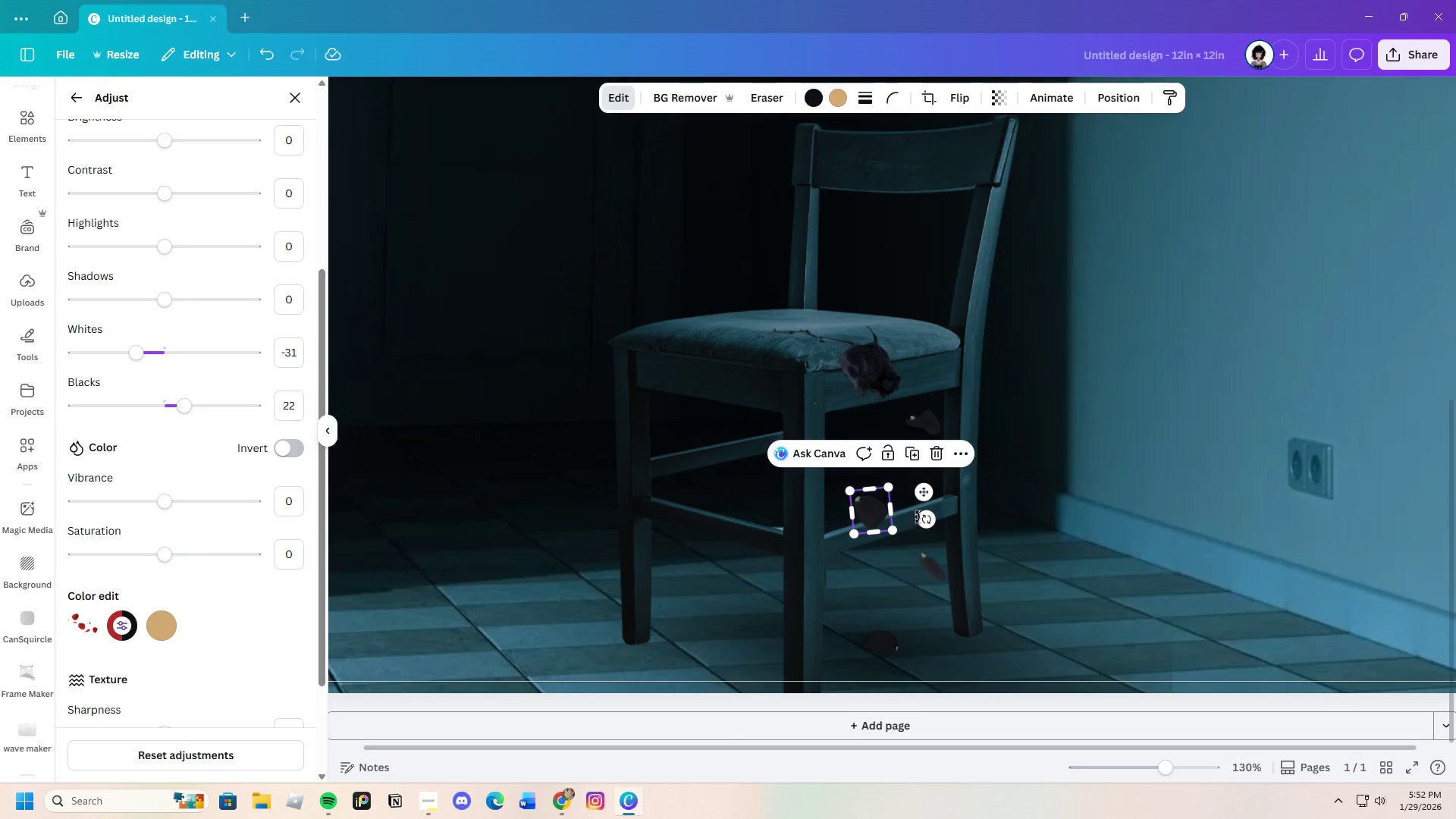 
left_click_drag(start_coordinate=[922, 517], to_coordinate=[886, 563])
 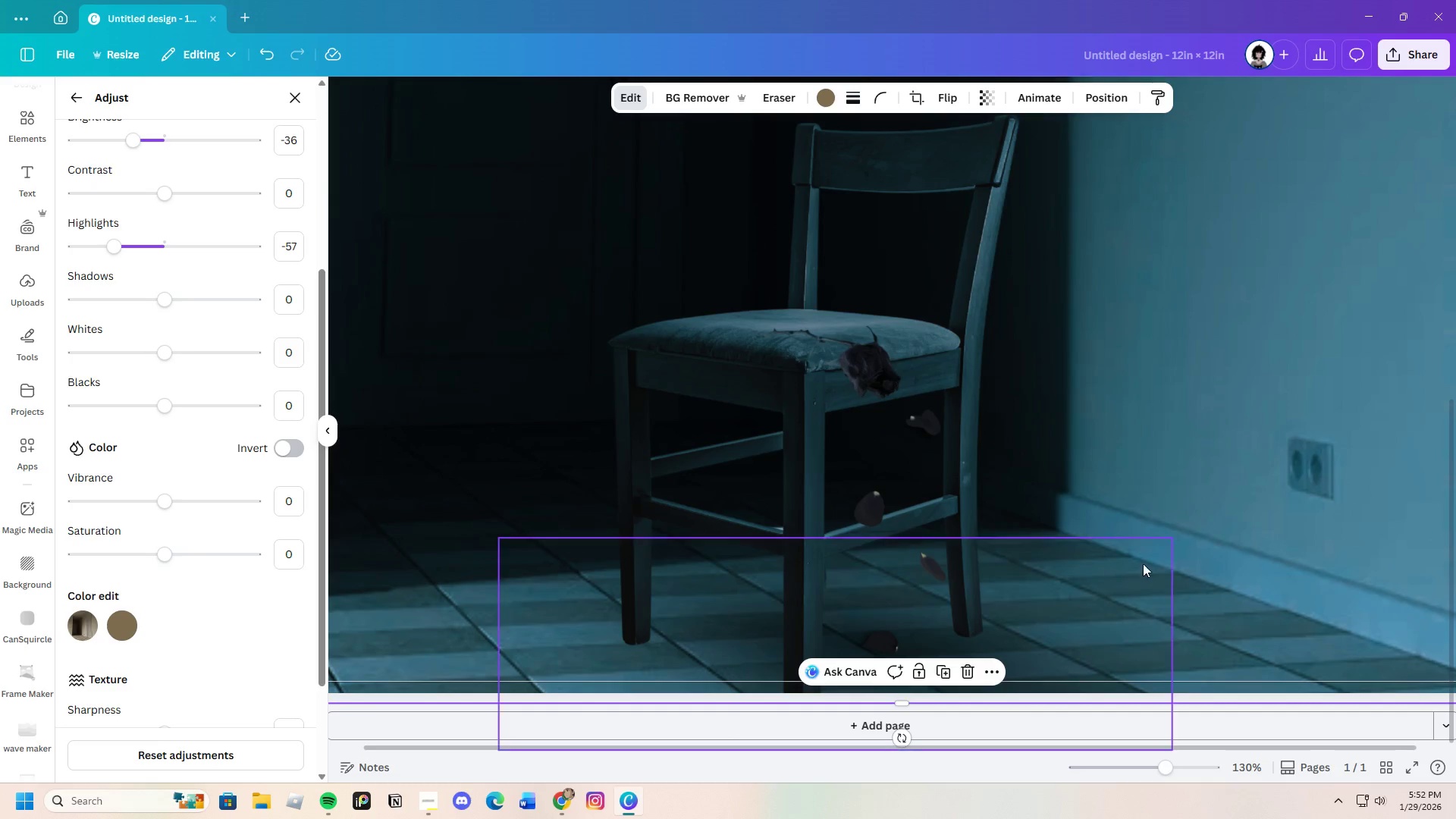 
scroll: coordinate [1062, 684], scroll_direction: down, amount: 1.0
 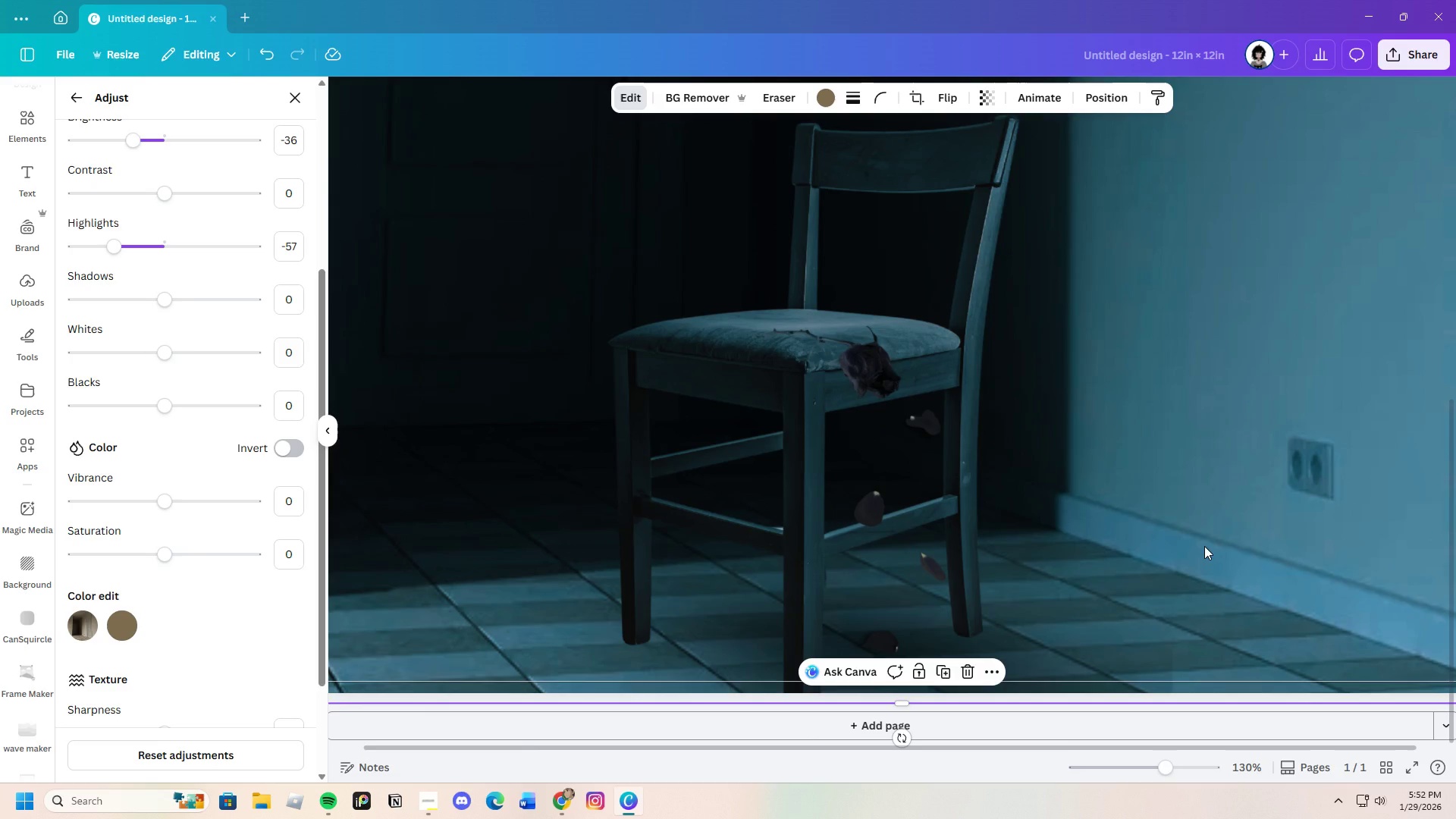 
left_click([1204, 546])
 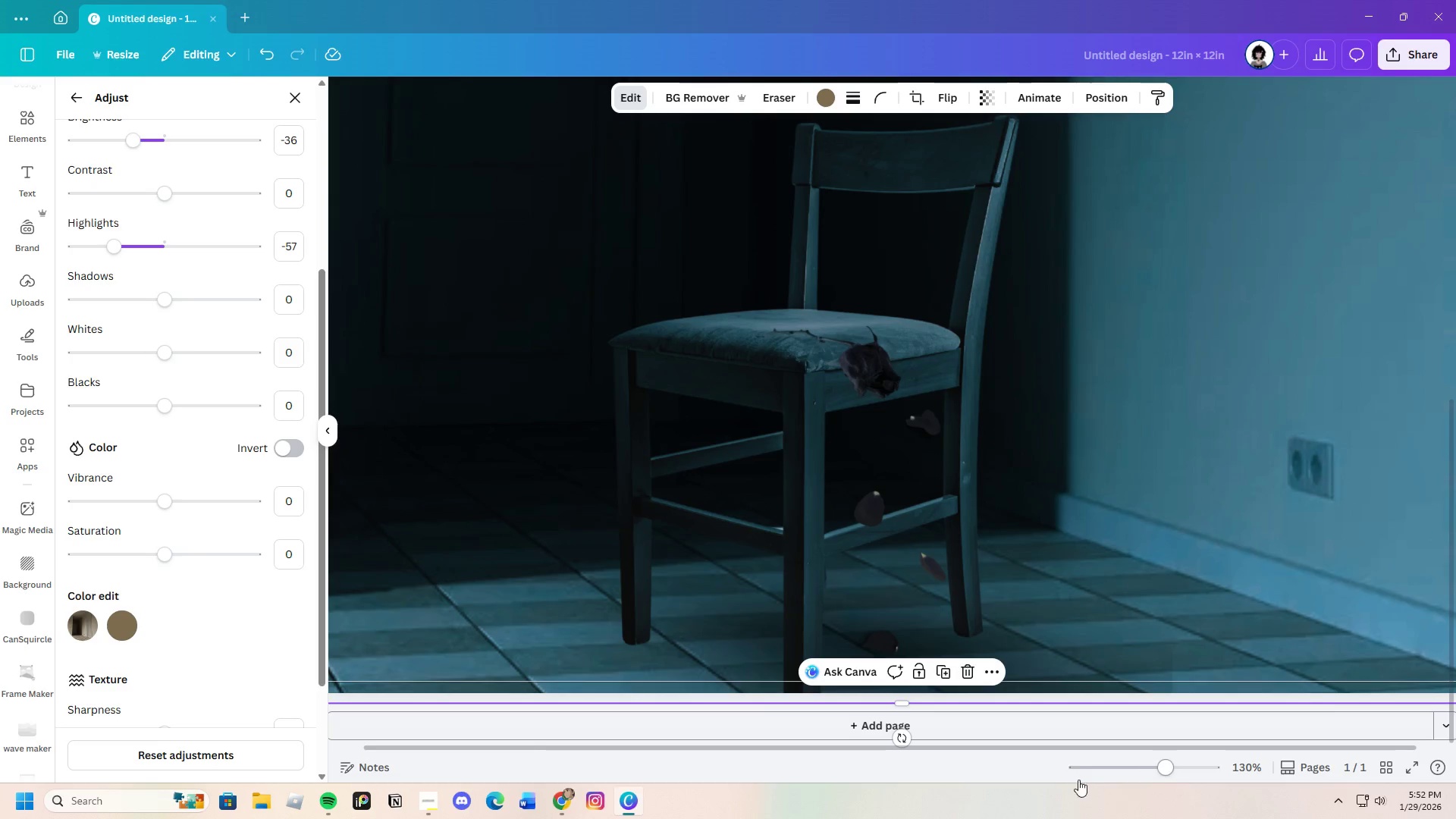 
left_click_drag(start_coordinate=[1156, 768], to_coordinate=[1158, 773])
 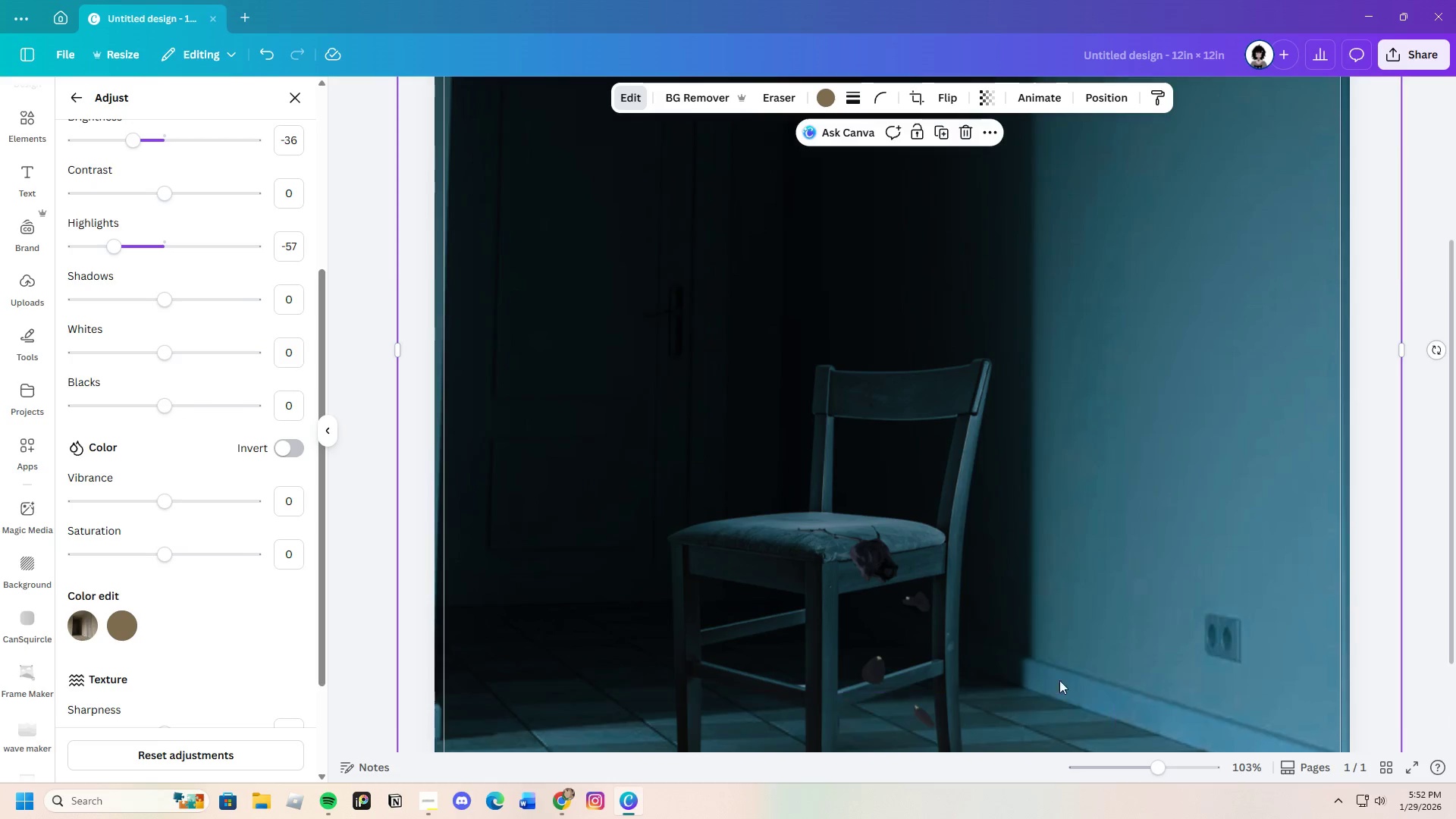 
scroll: coordinate [1073, 698], scroll_direction: down, amount: 1.0
 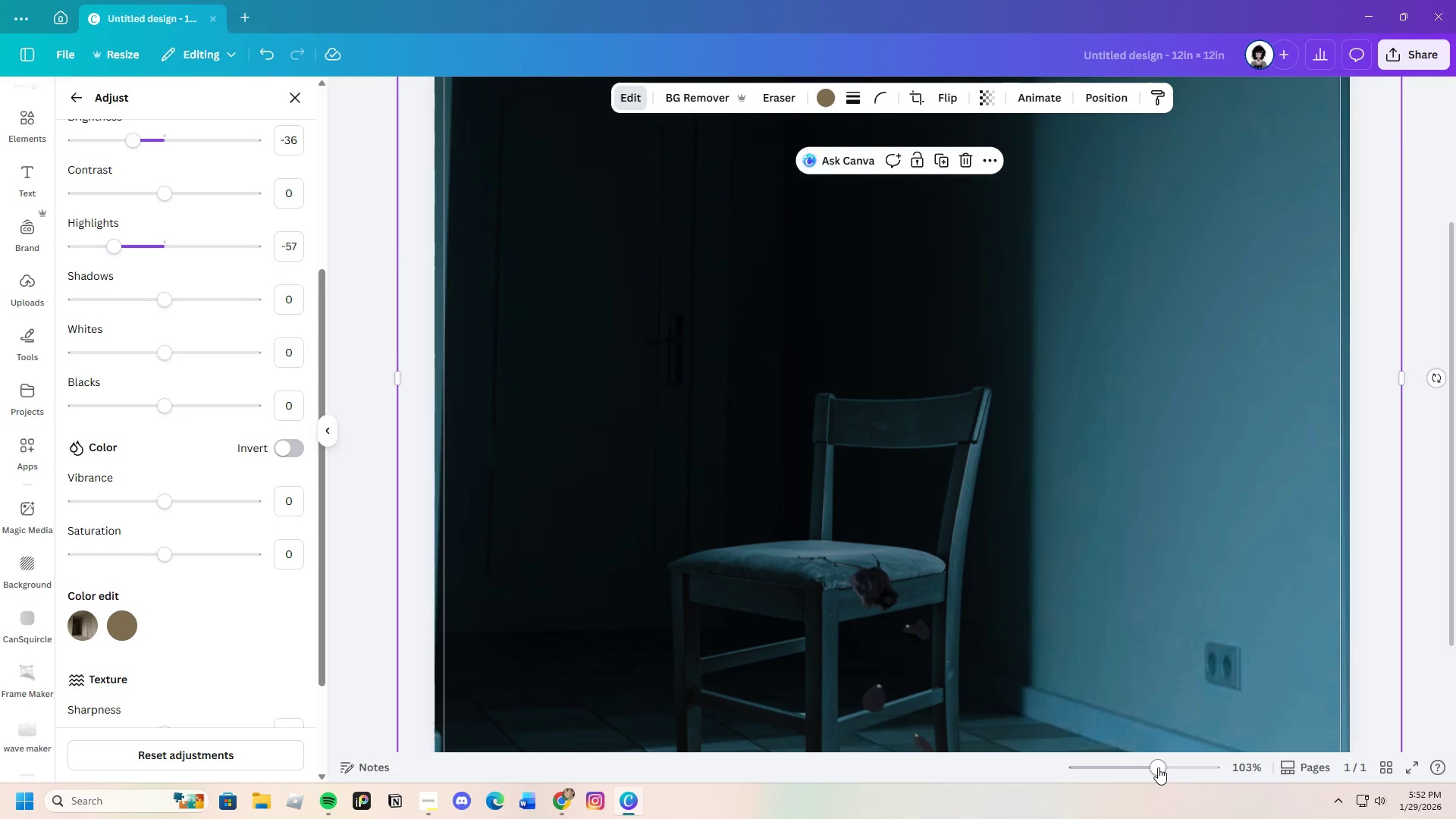 
left_click_drag(start_coordinate=[1156, 768], to_coordinate=[1153, 776])
 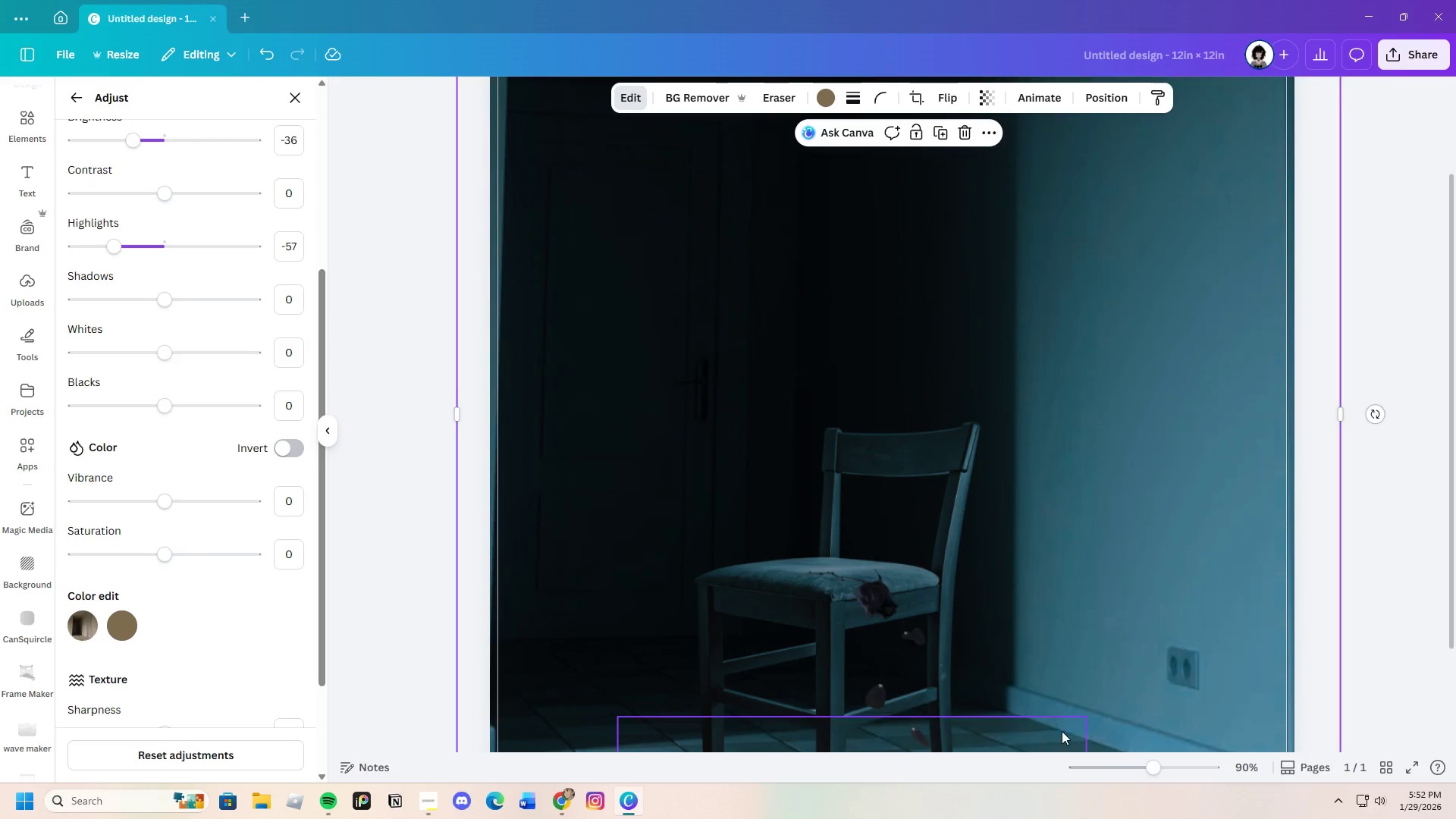 
scroll: coordinate [1022, 686], scroll_direction: down, amount: 4.0
 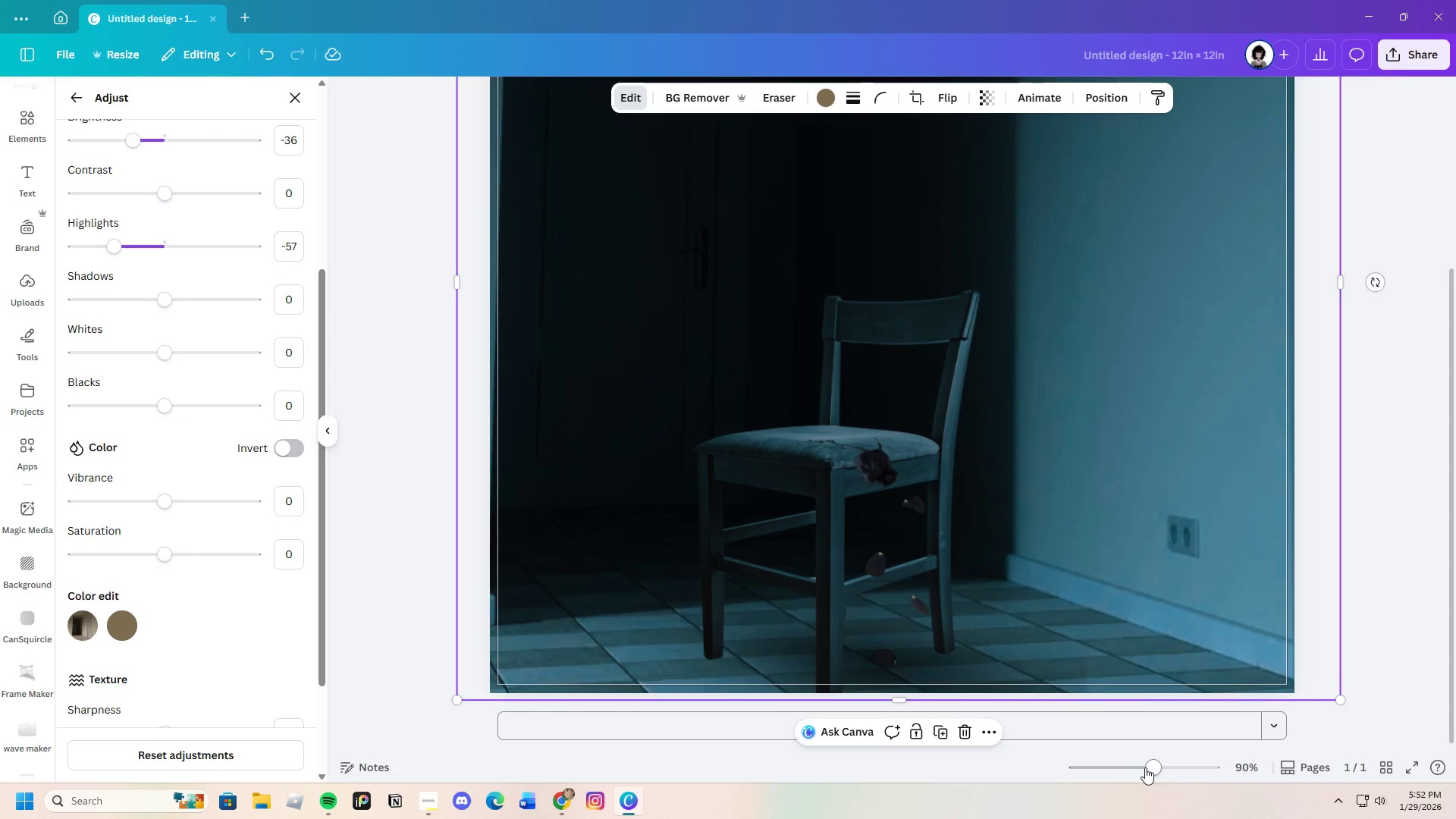 
left_click_drag(start_coordinate=[1145, 767], to_coordinate=[1161, 767])
 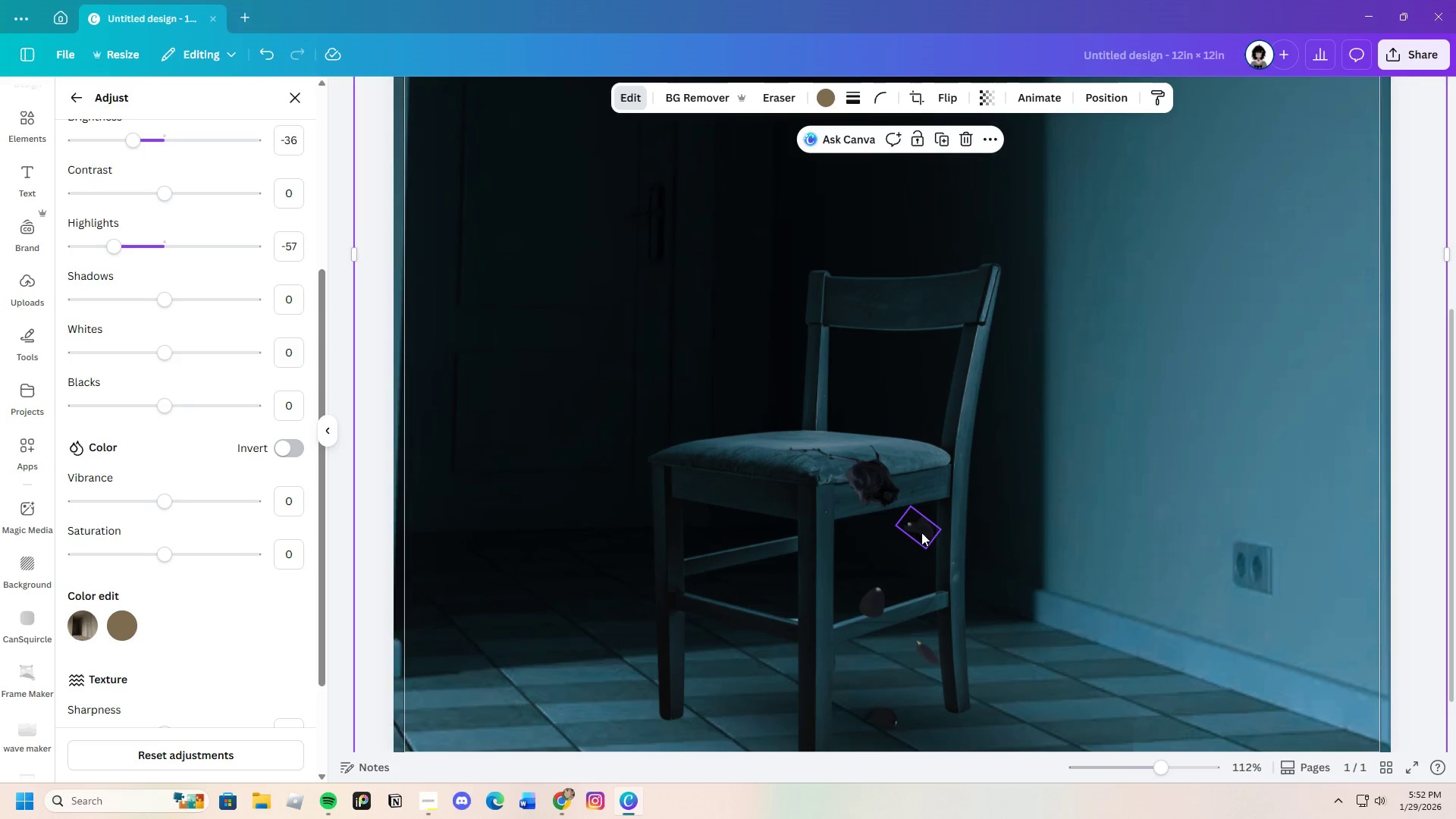 
left_click([922, 532])
 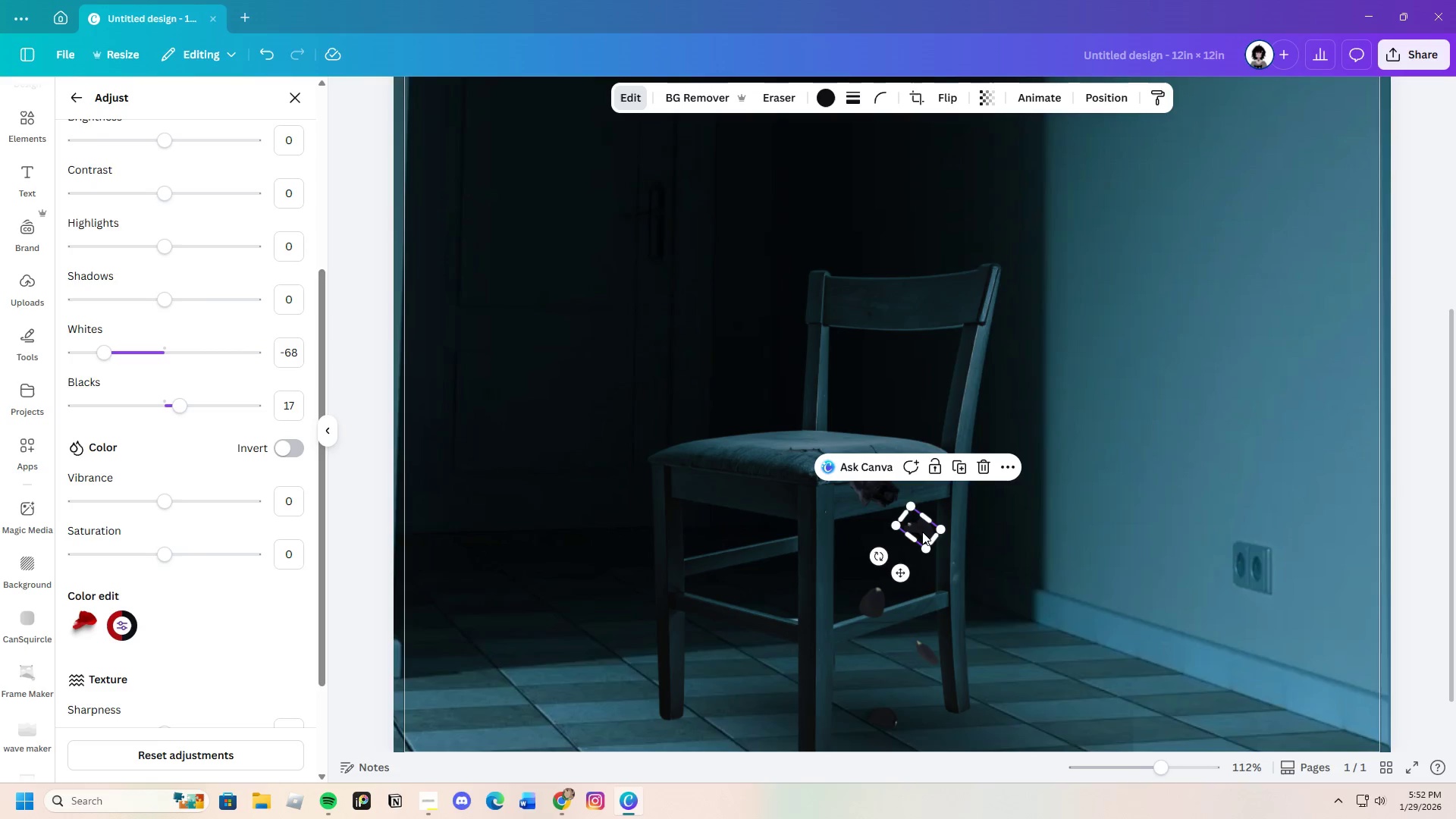 
right_click([922, 532])
 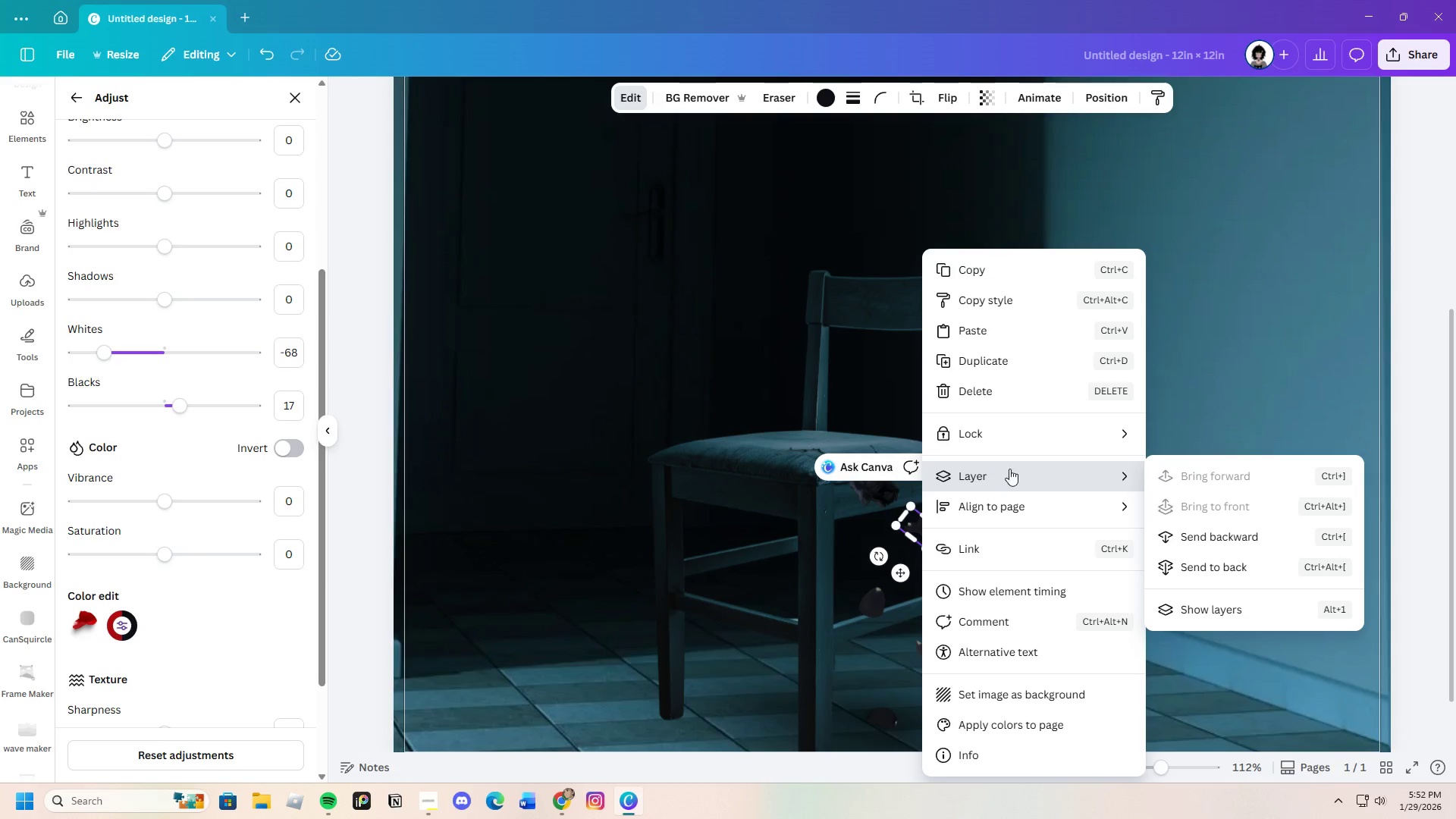 
left_click([1215, 539])
 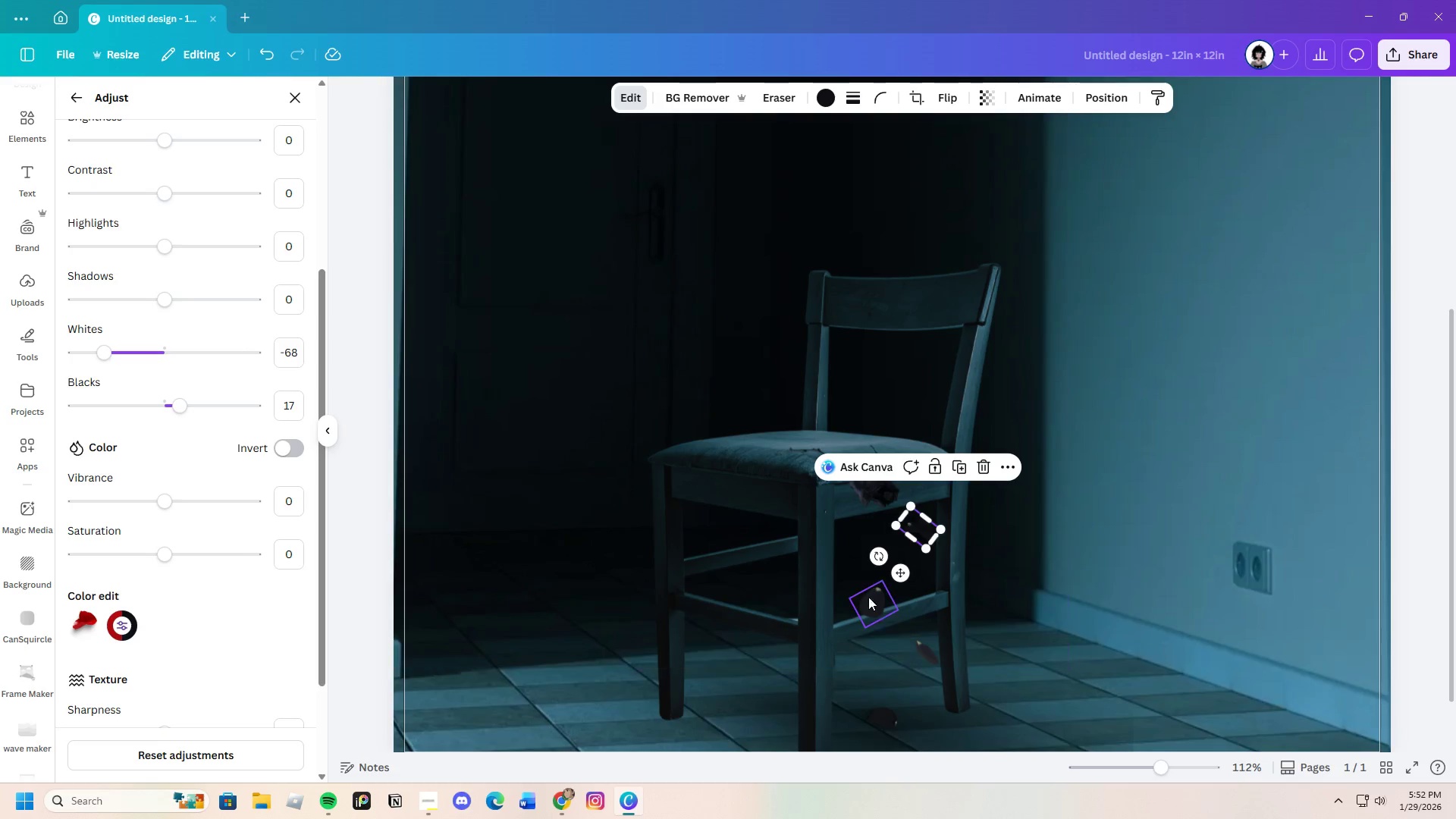 
left_click([879, 613])
 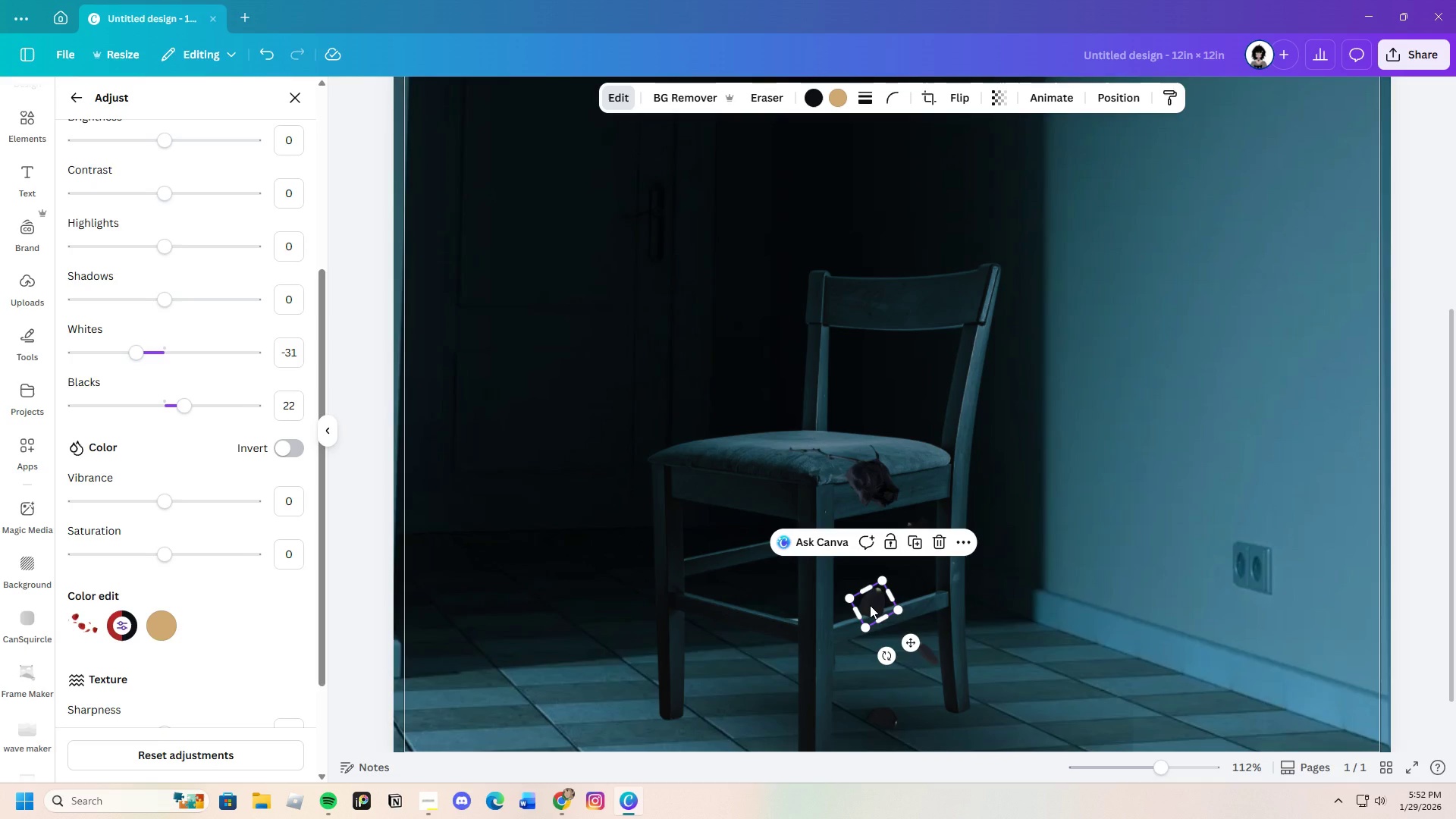 
right_click([870, 605])
 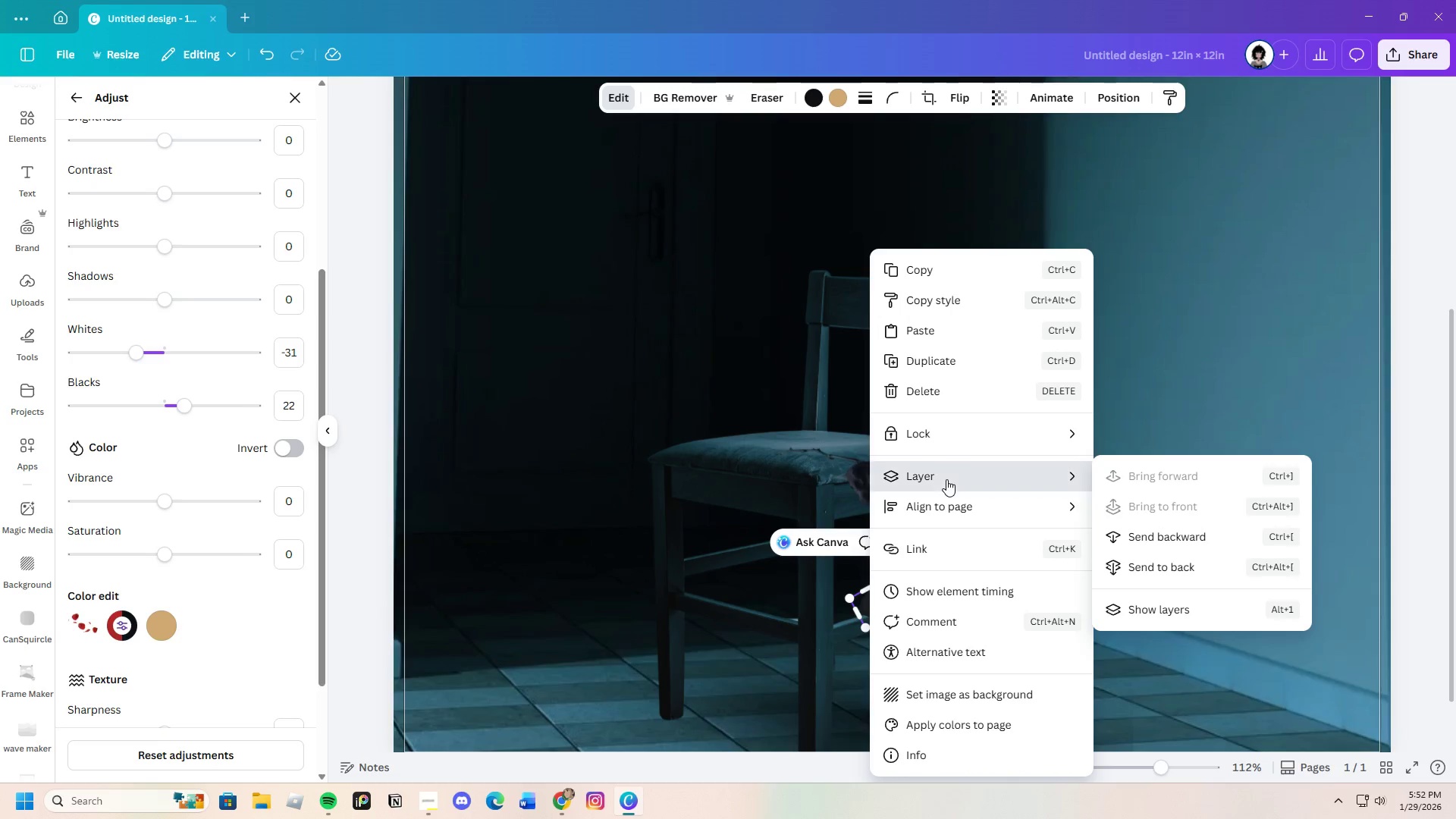 
left_click([1159, 535])
 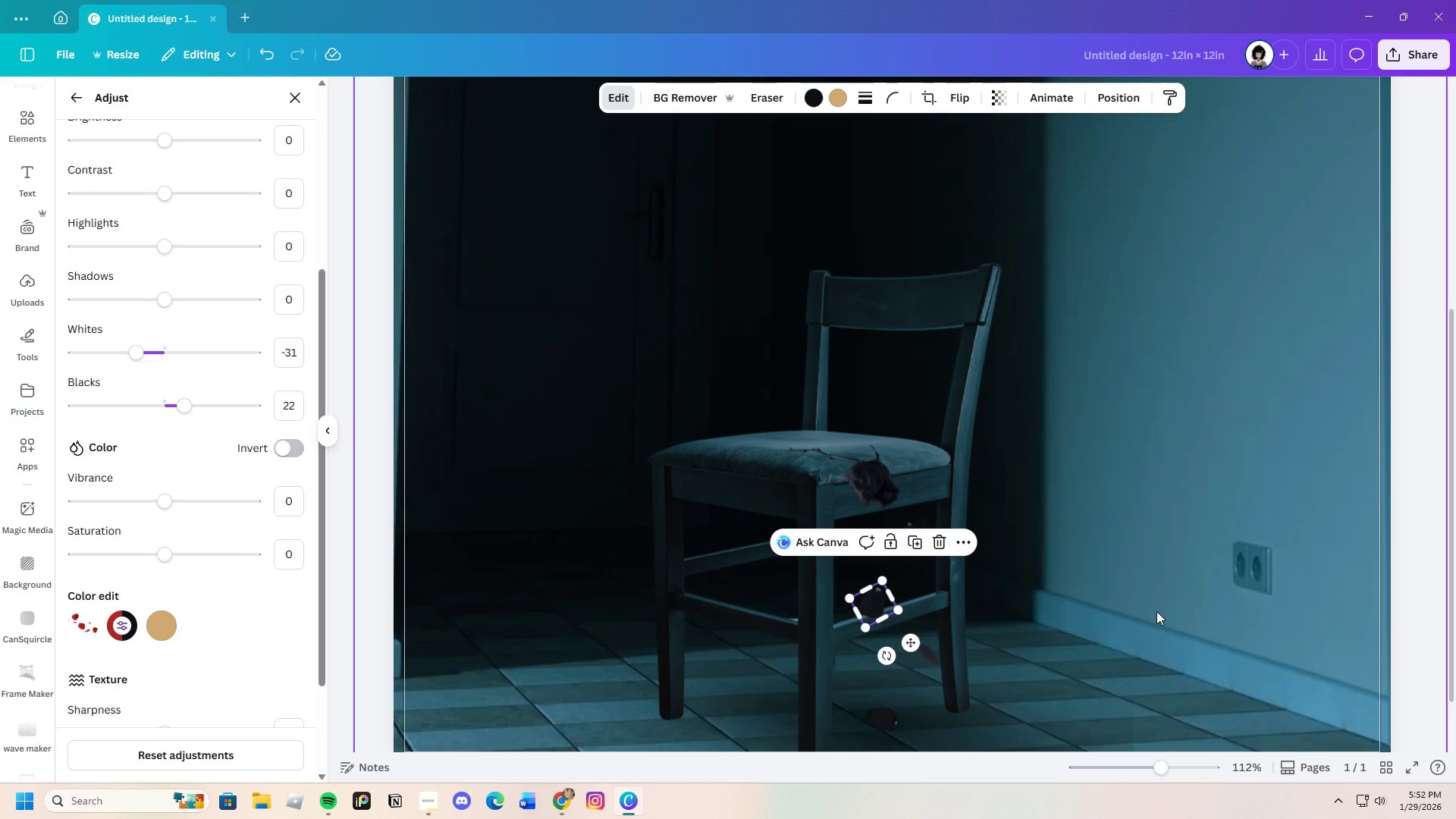 
left_click([1156, 611])
 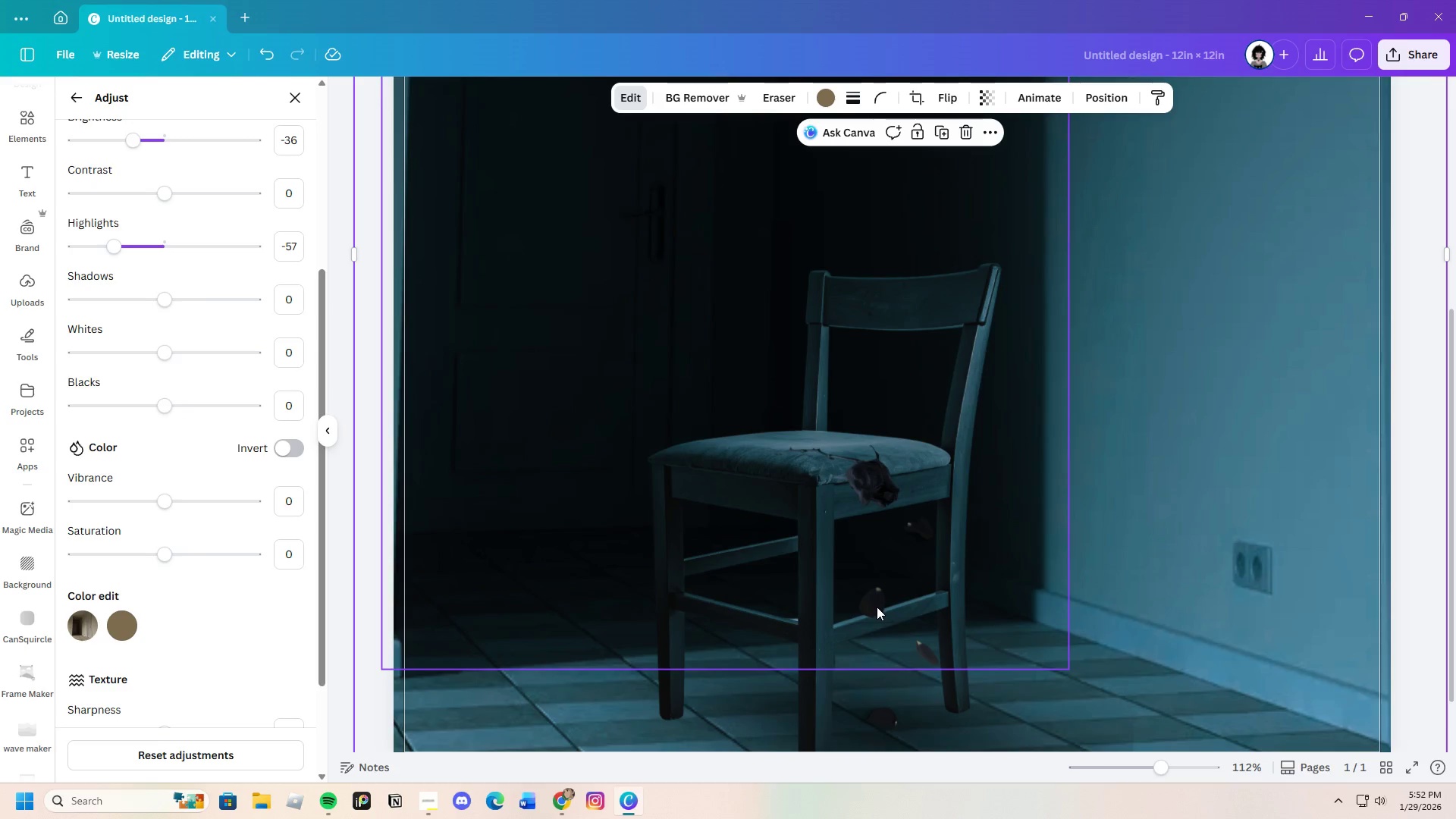 
left_click([876, 606])
 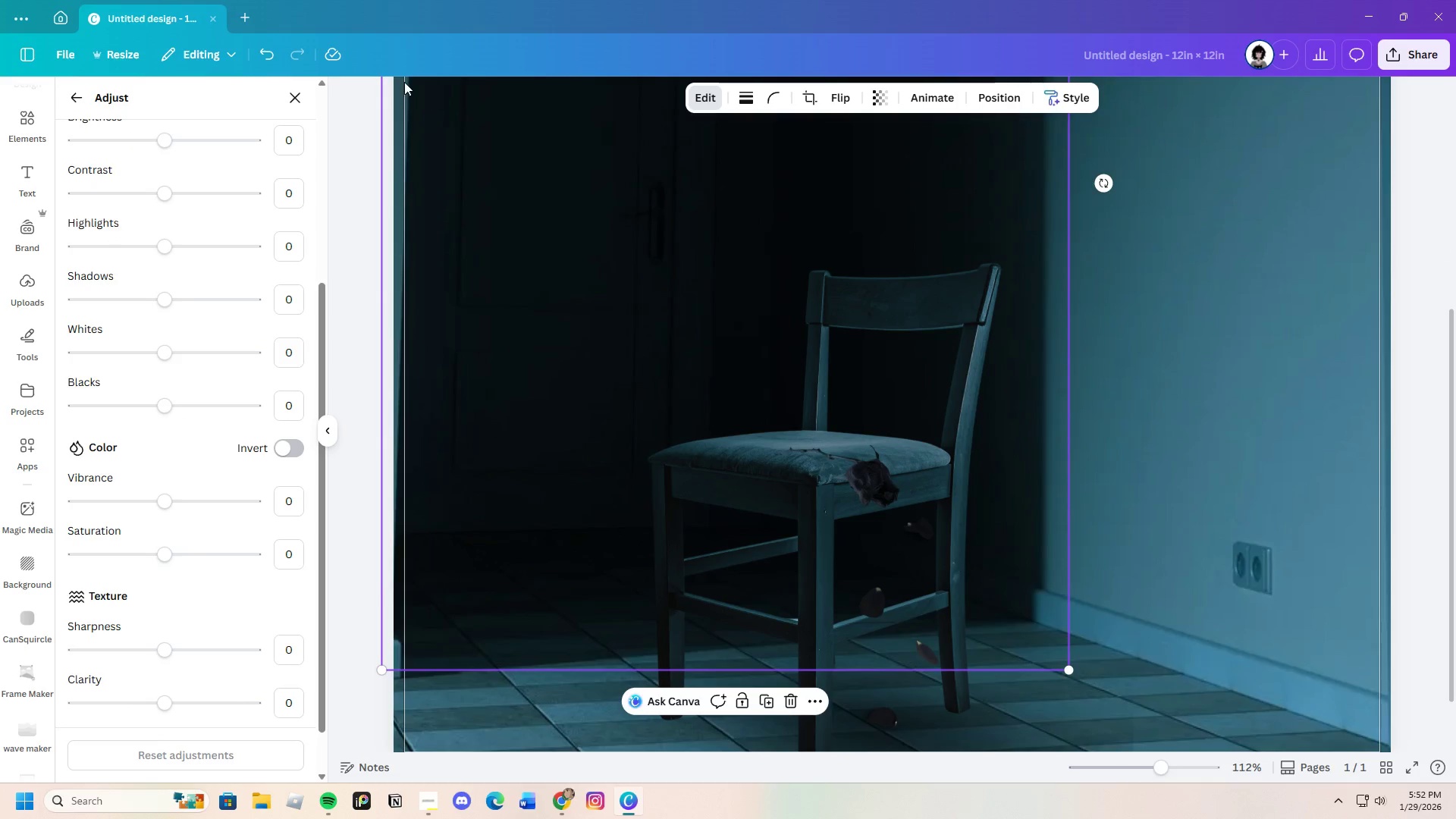 
left_click([270, 55])
 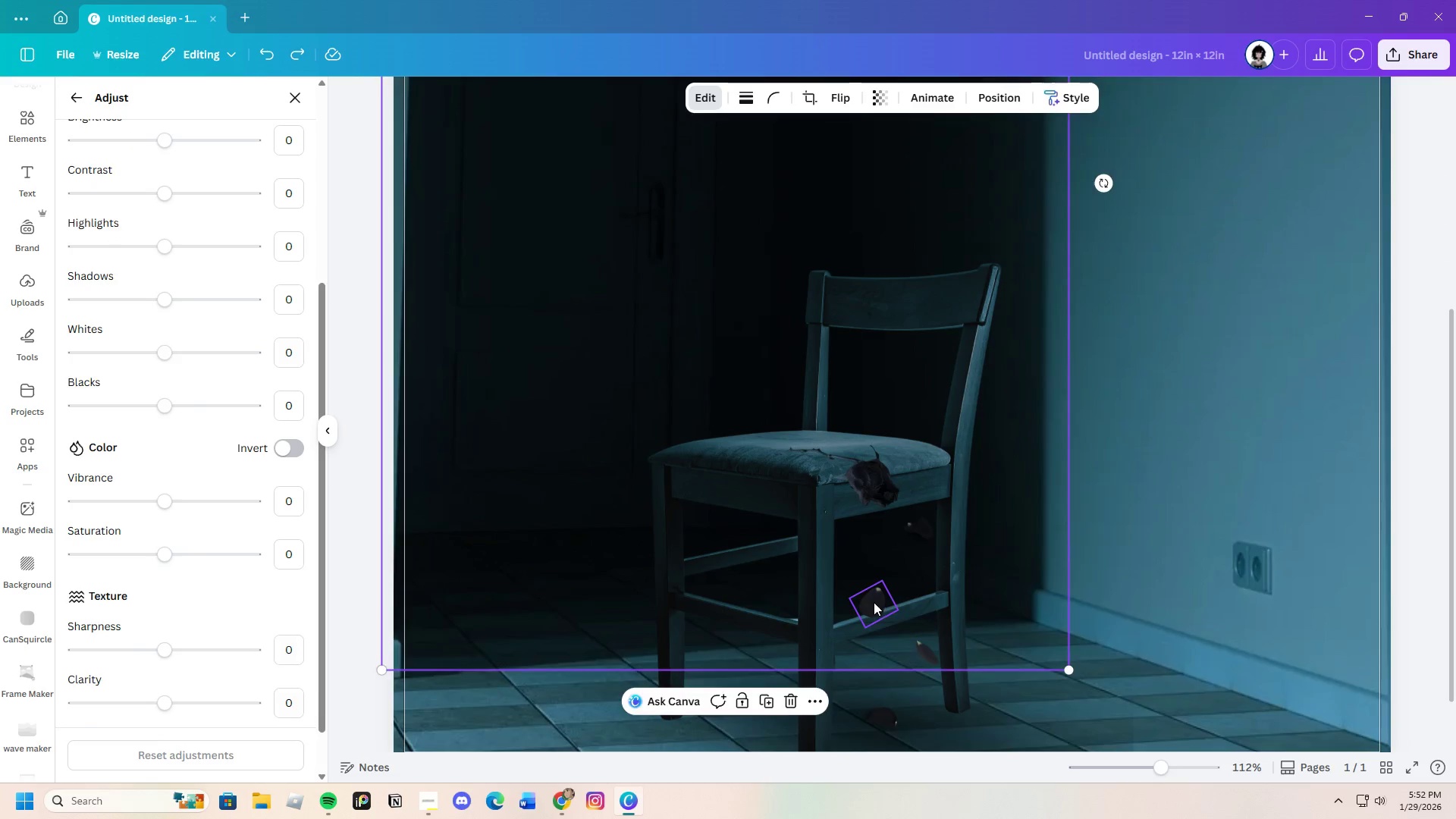 
right_click([876, 598])
 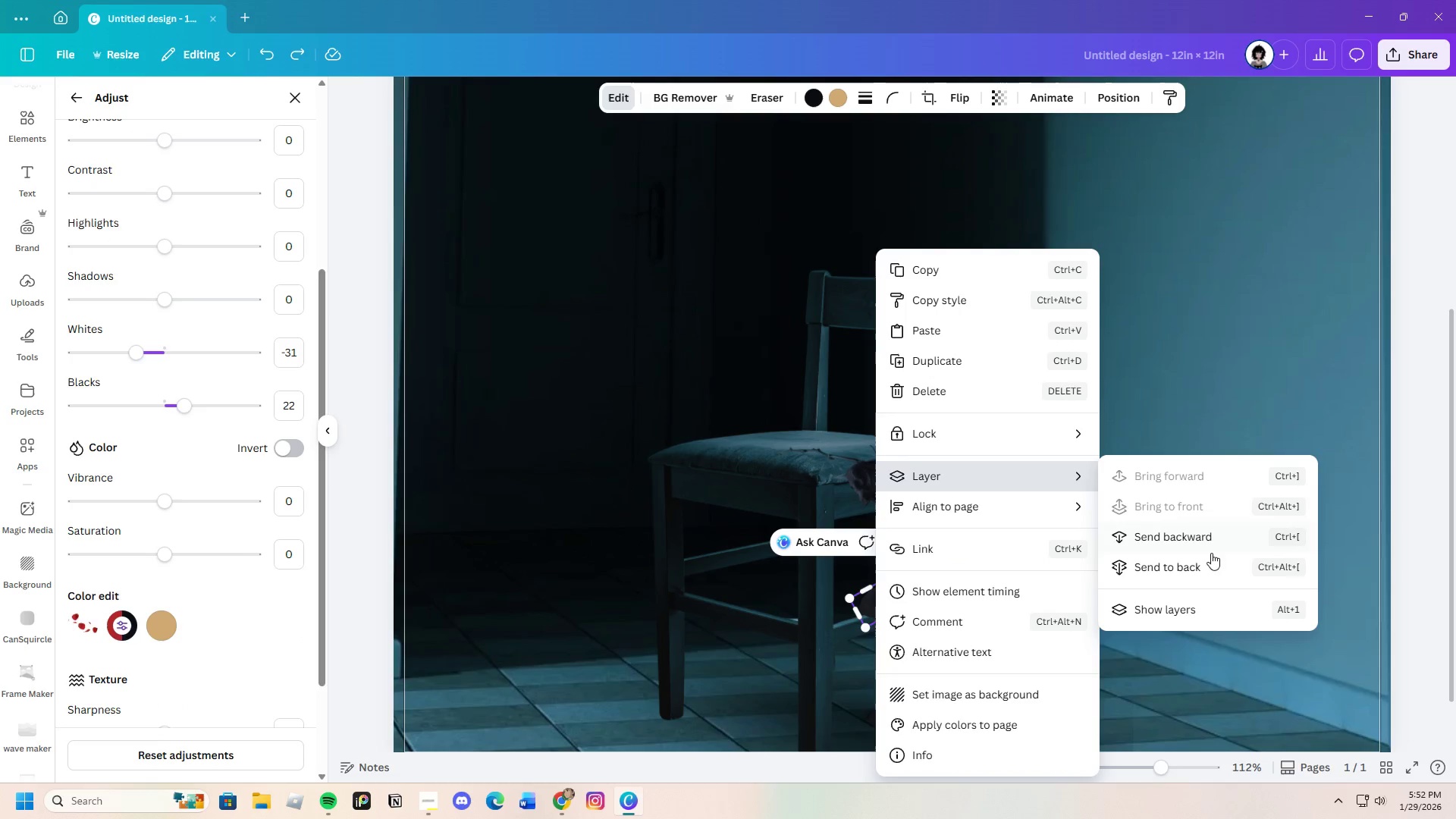 
left_click([1181, 535])
 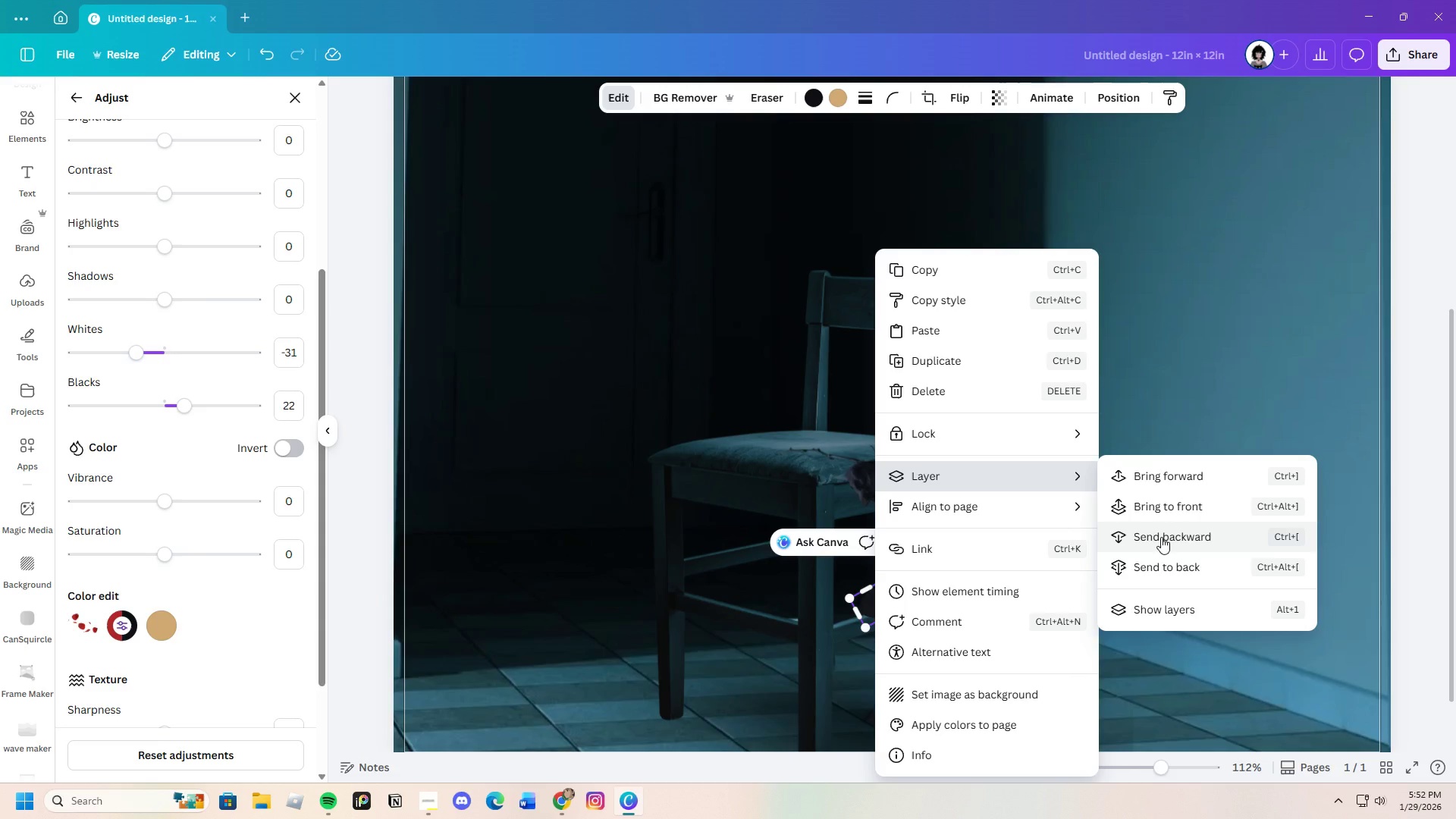 
left_click([1257, 684])
 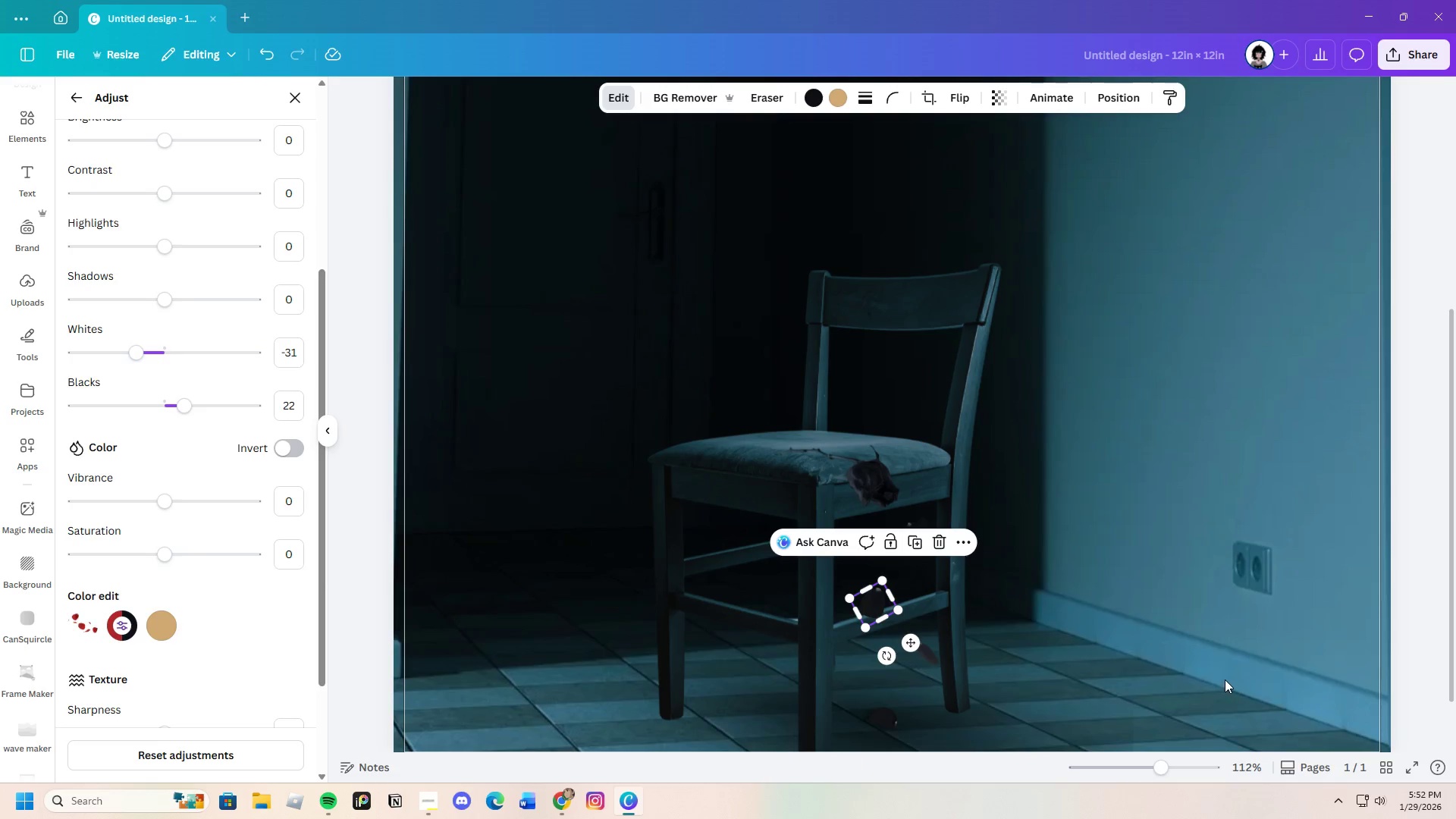 
left_click([1225, 679])
 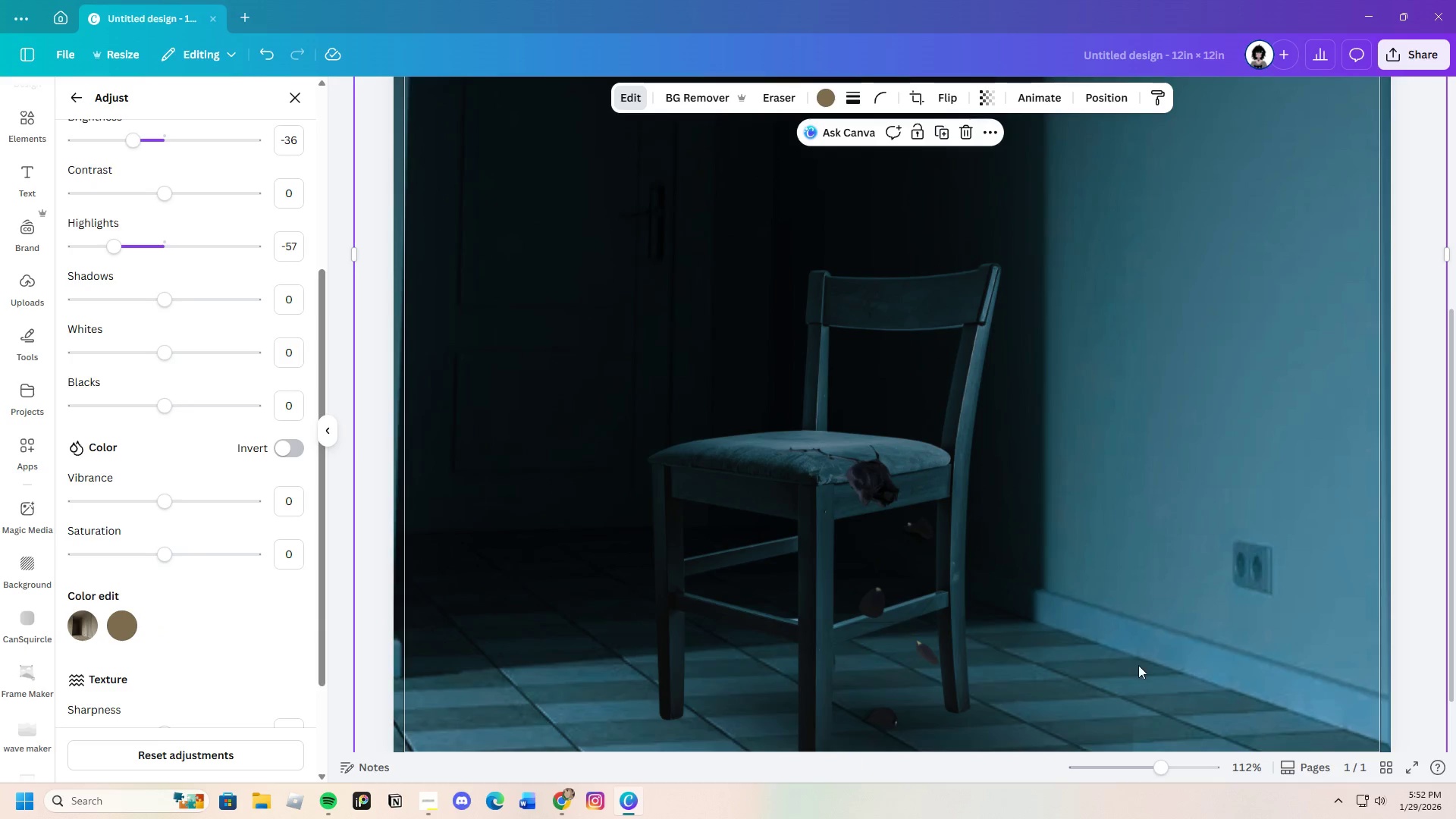 
scroll: coordinate [1102, 652], scroll_direction: down, amount: 2.0
 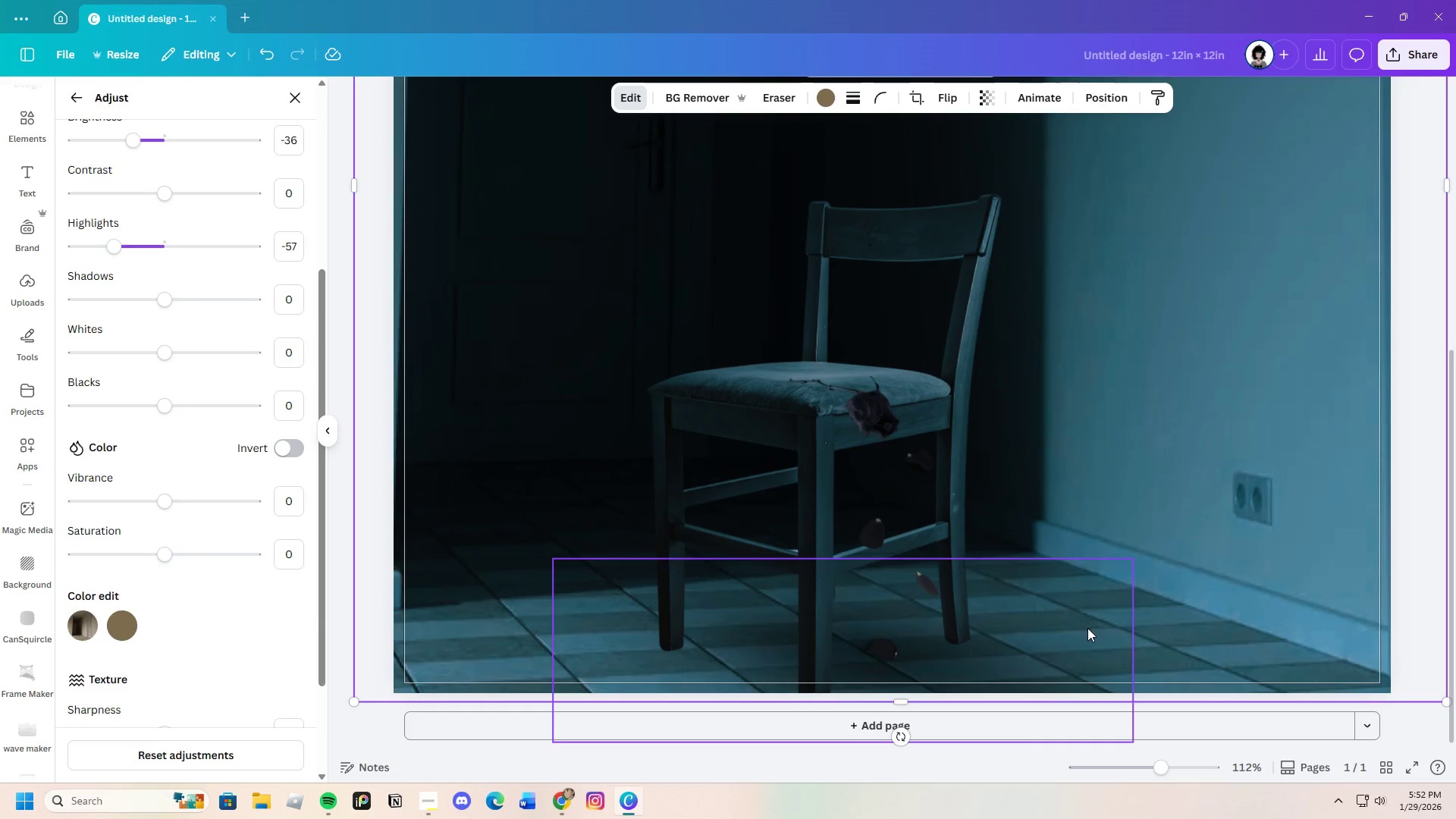 
left_click([878, 651])
 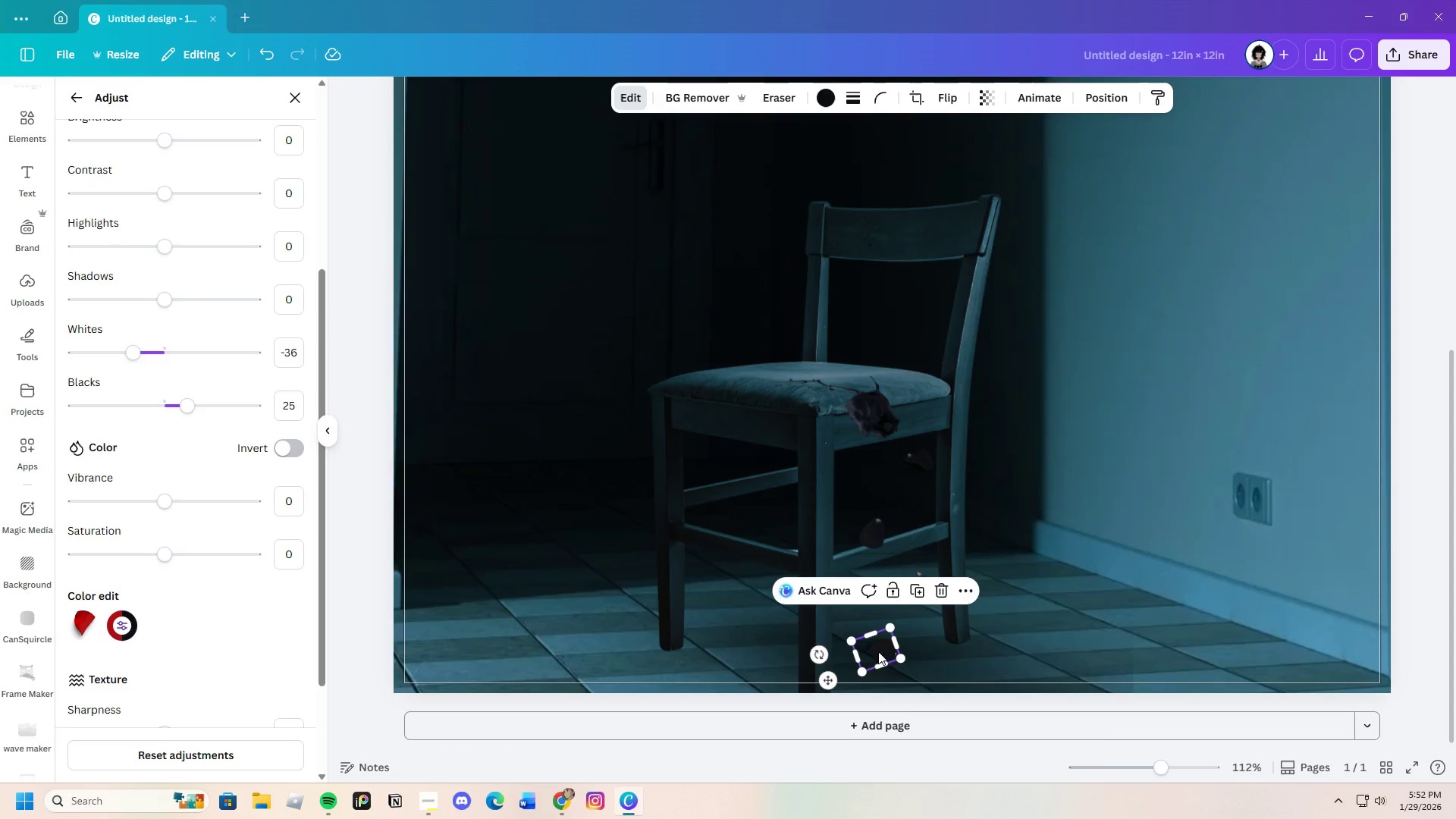 
right_click([878, 651])
 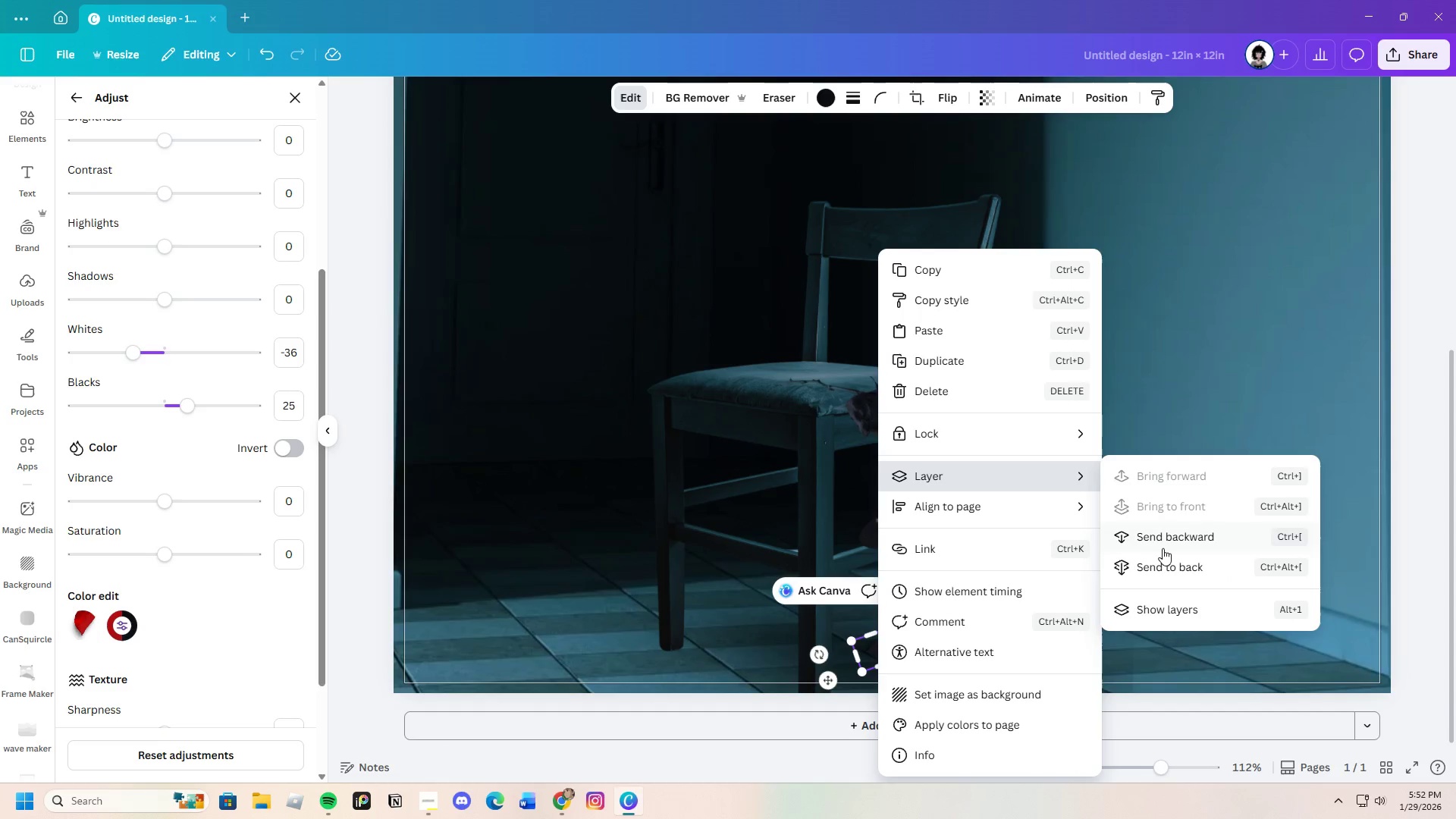 
left_click([1166, 540])
 